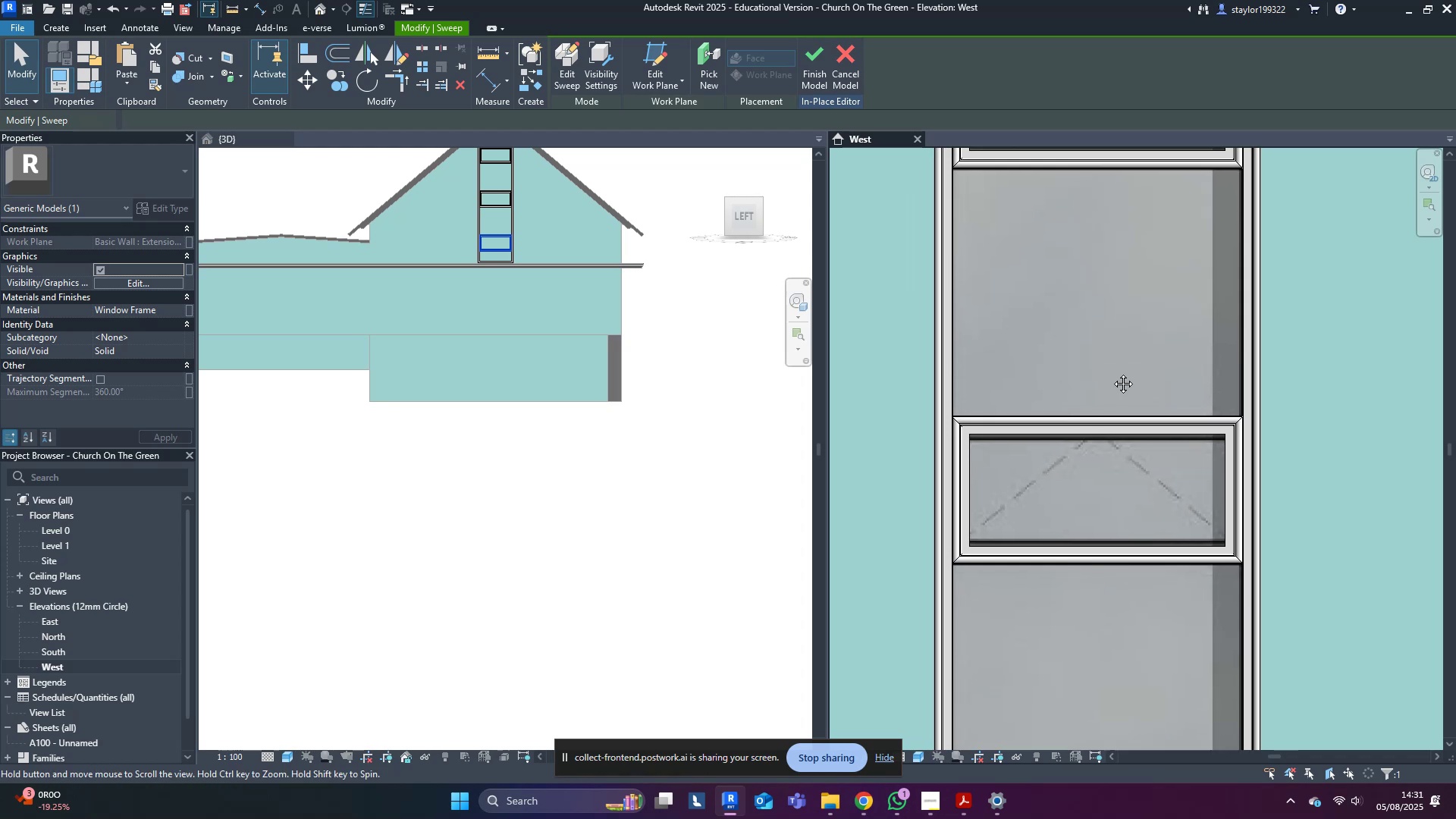 
scroll: coordinate [1047, 454], scroll_direction: up, amount: 2.0
 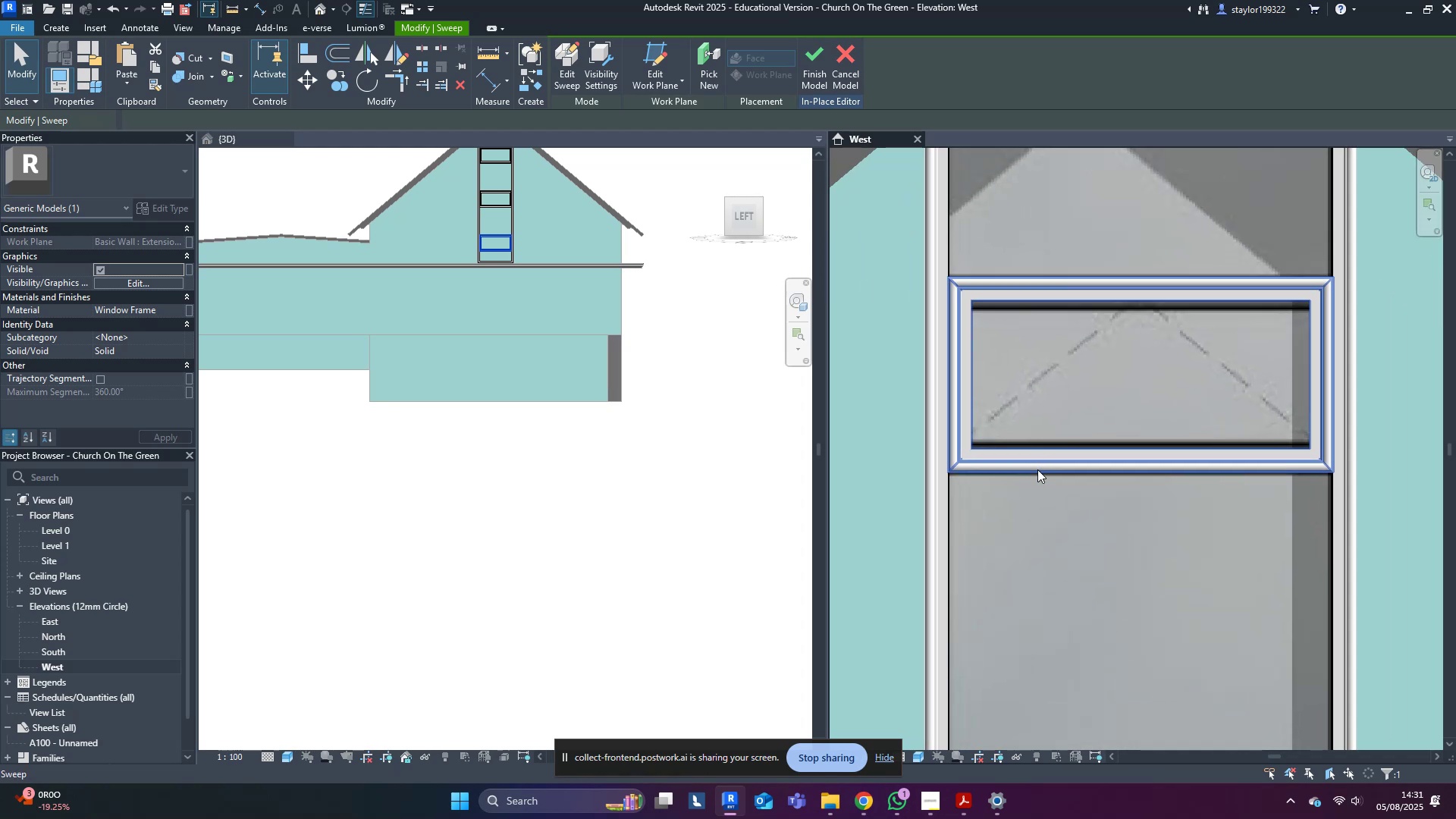 
left_click([1037, 470])
 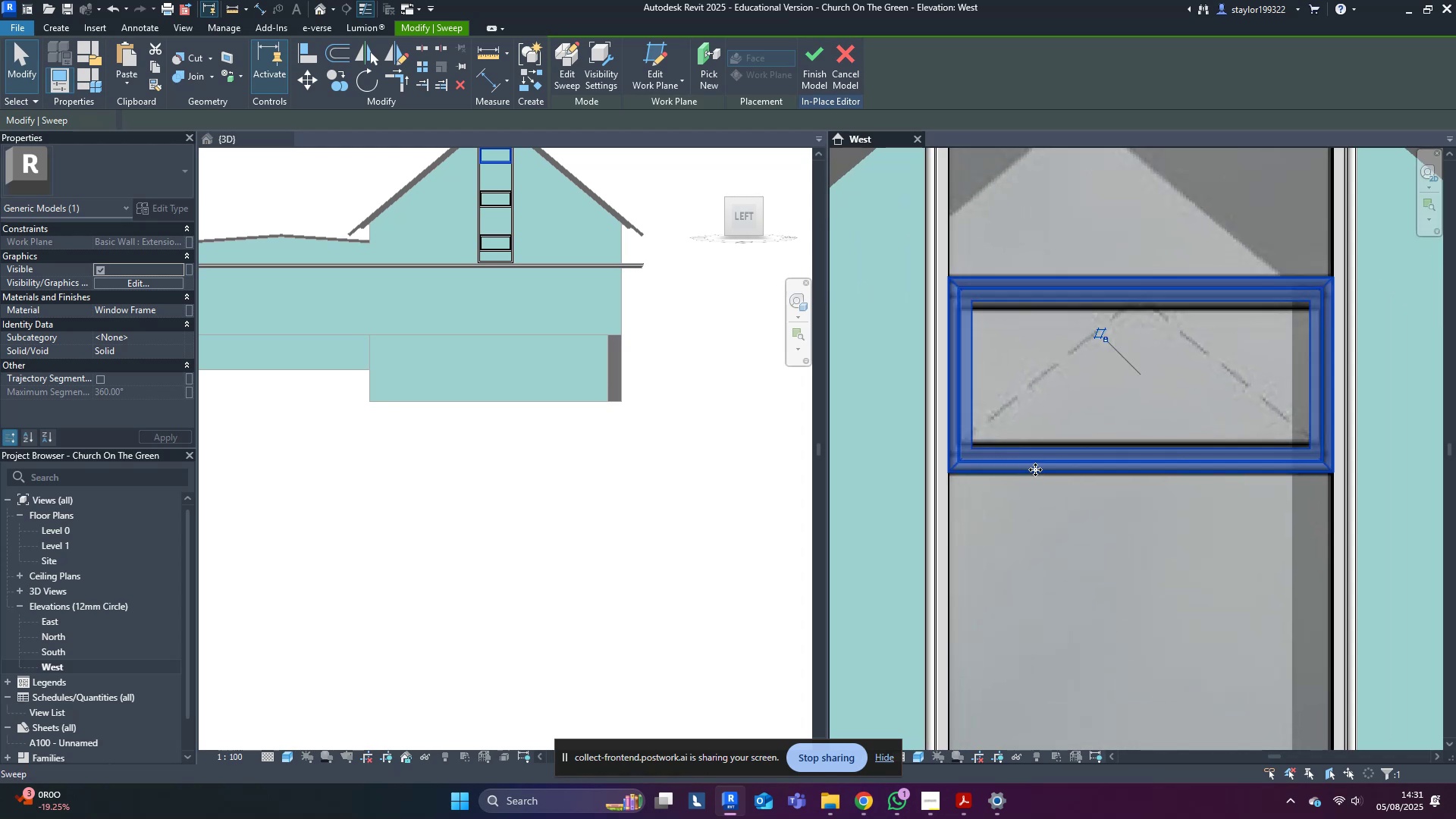 
key(ArrowDown)
 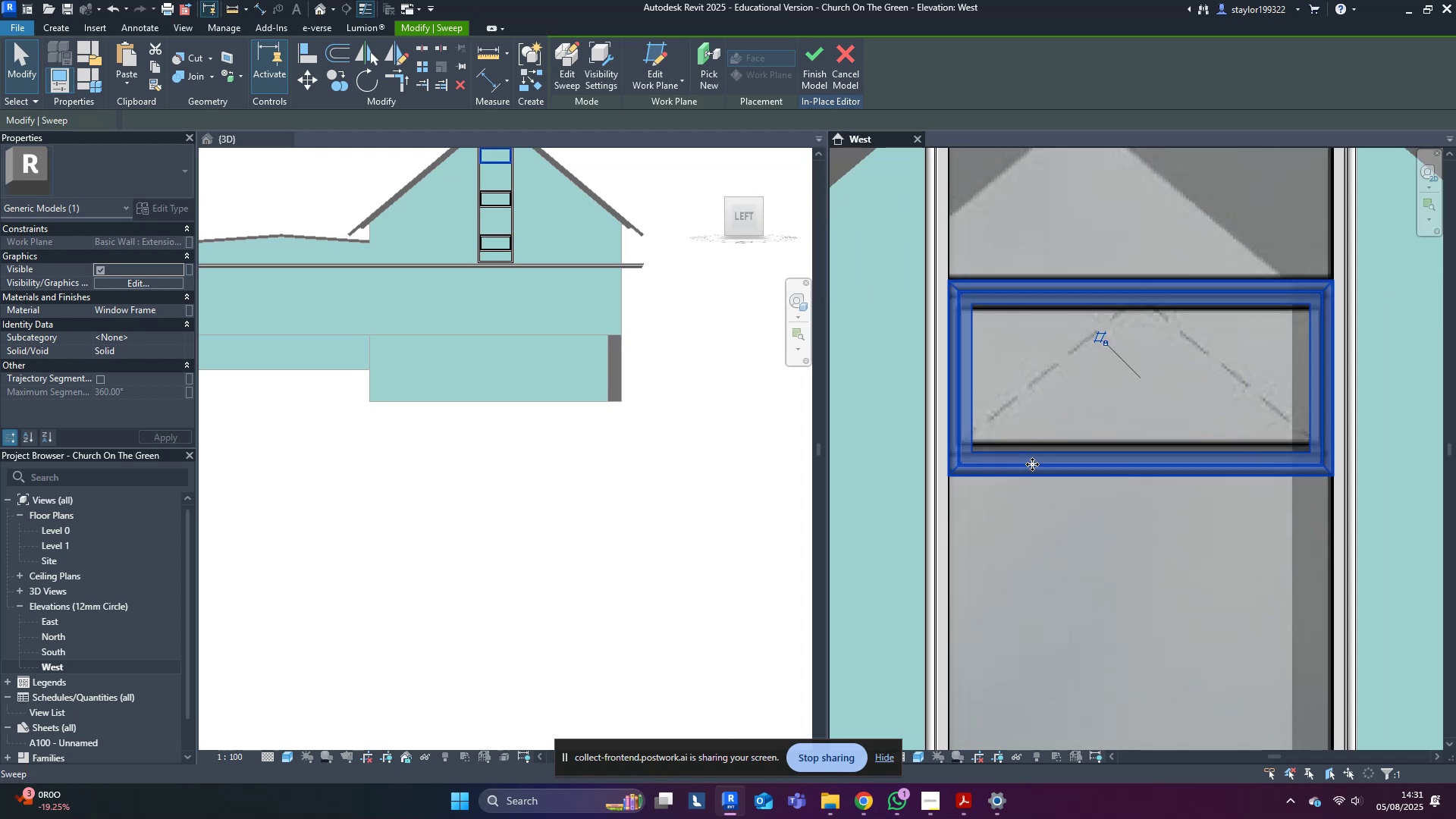 
key(ArrowUp)
 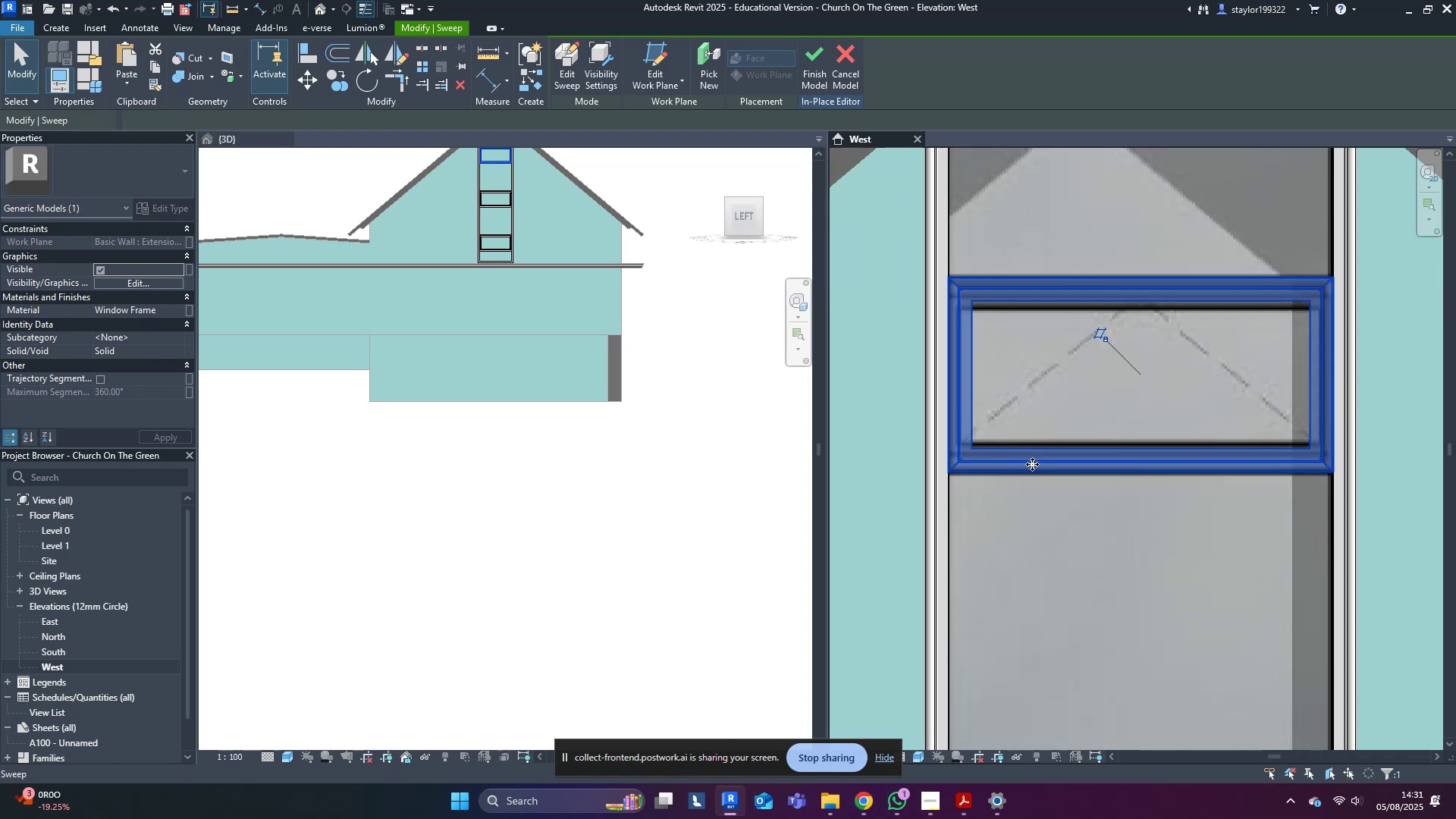 
scroll: coordinate [1042, 459], scroll_direction: down, amount: 9.0
 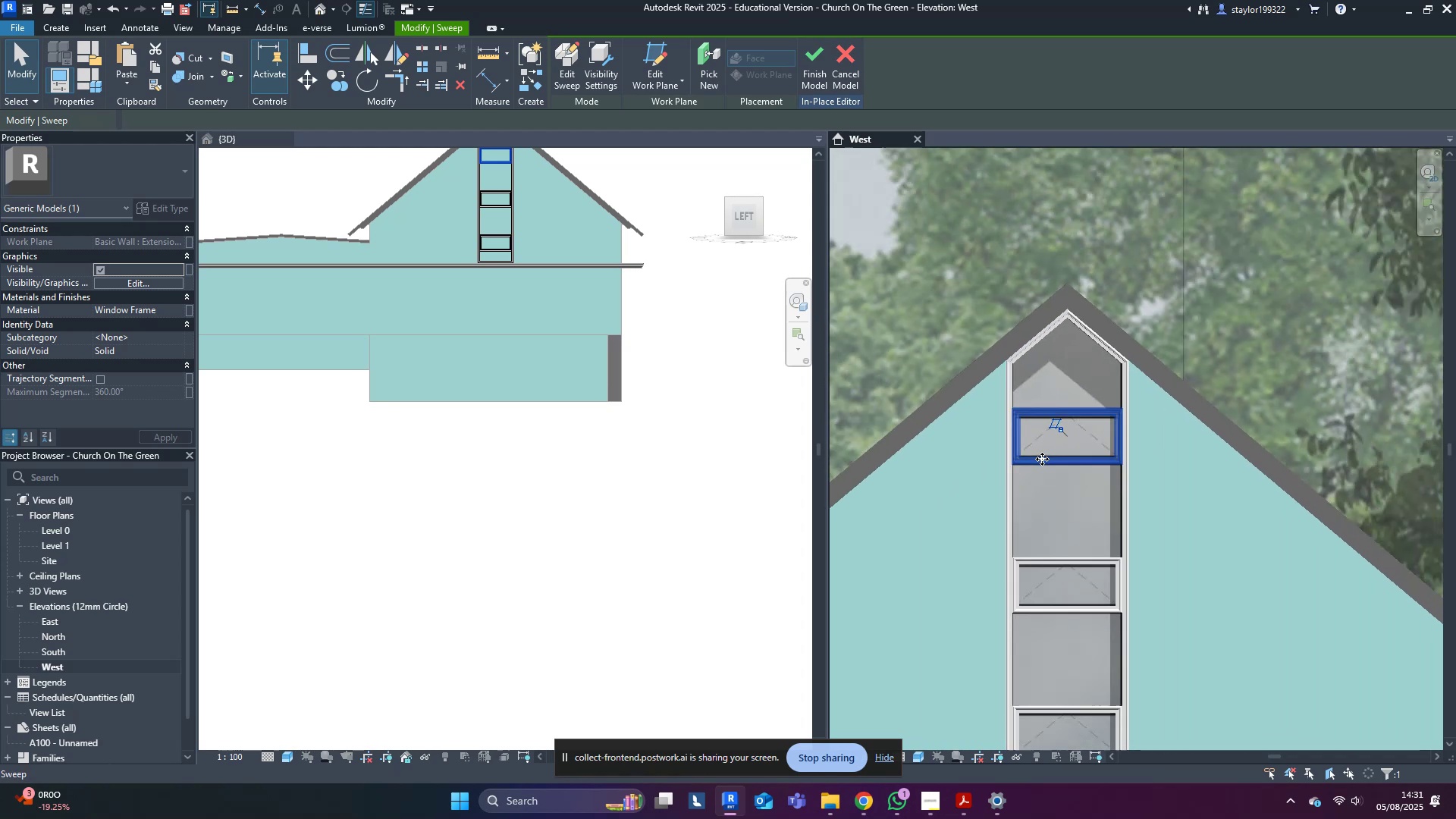 
key(Escape)
 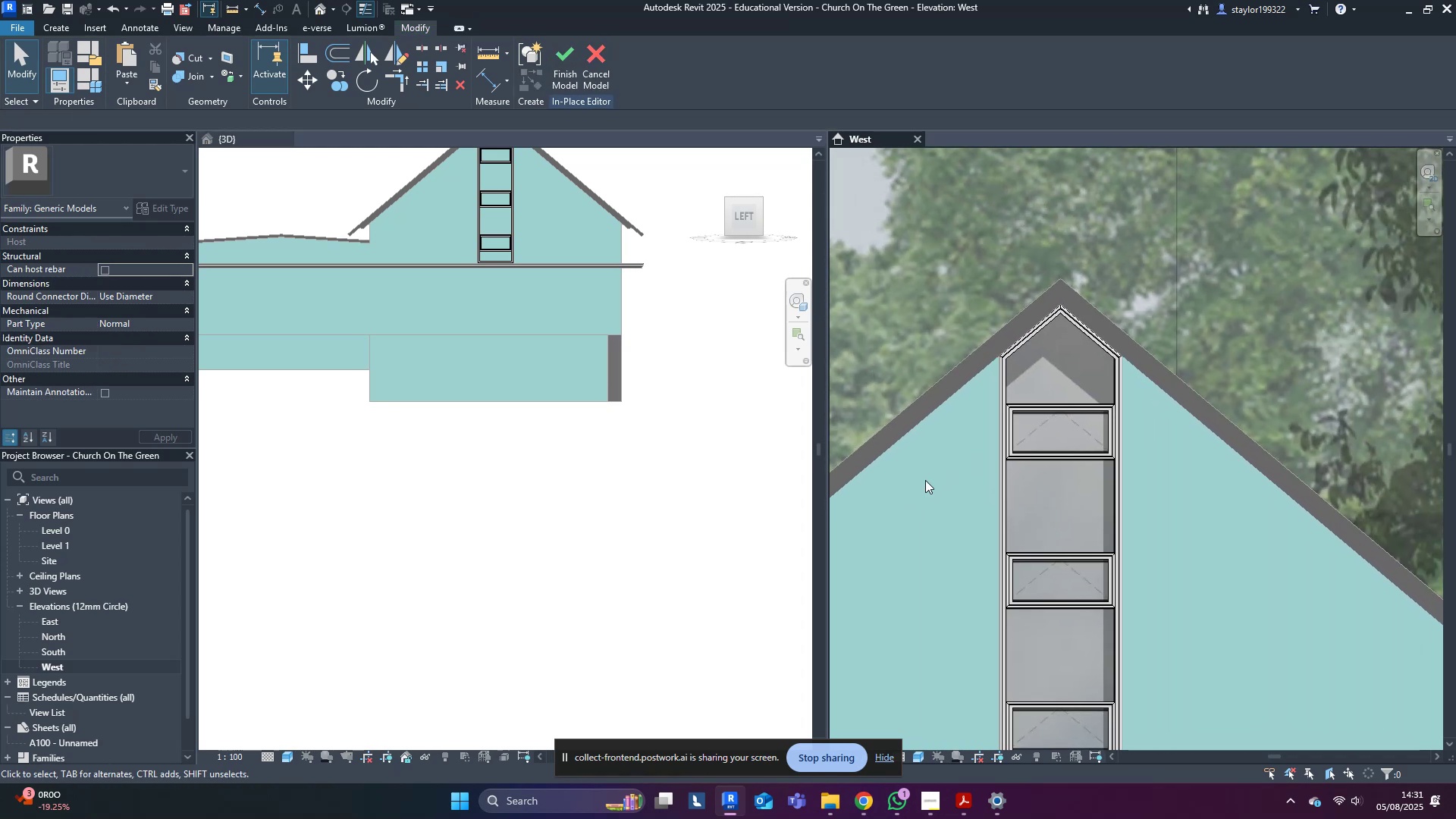 
double_click([543, 347])
 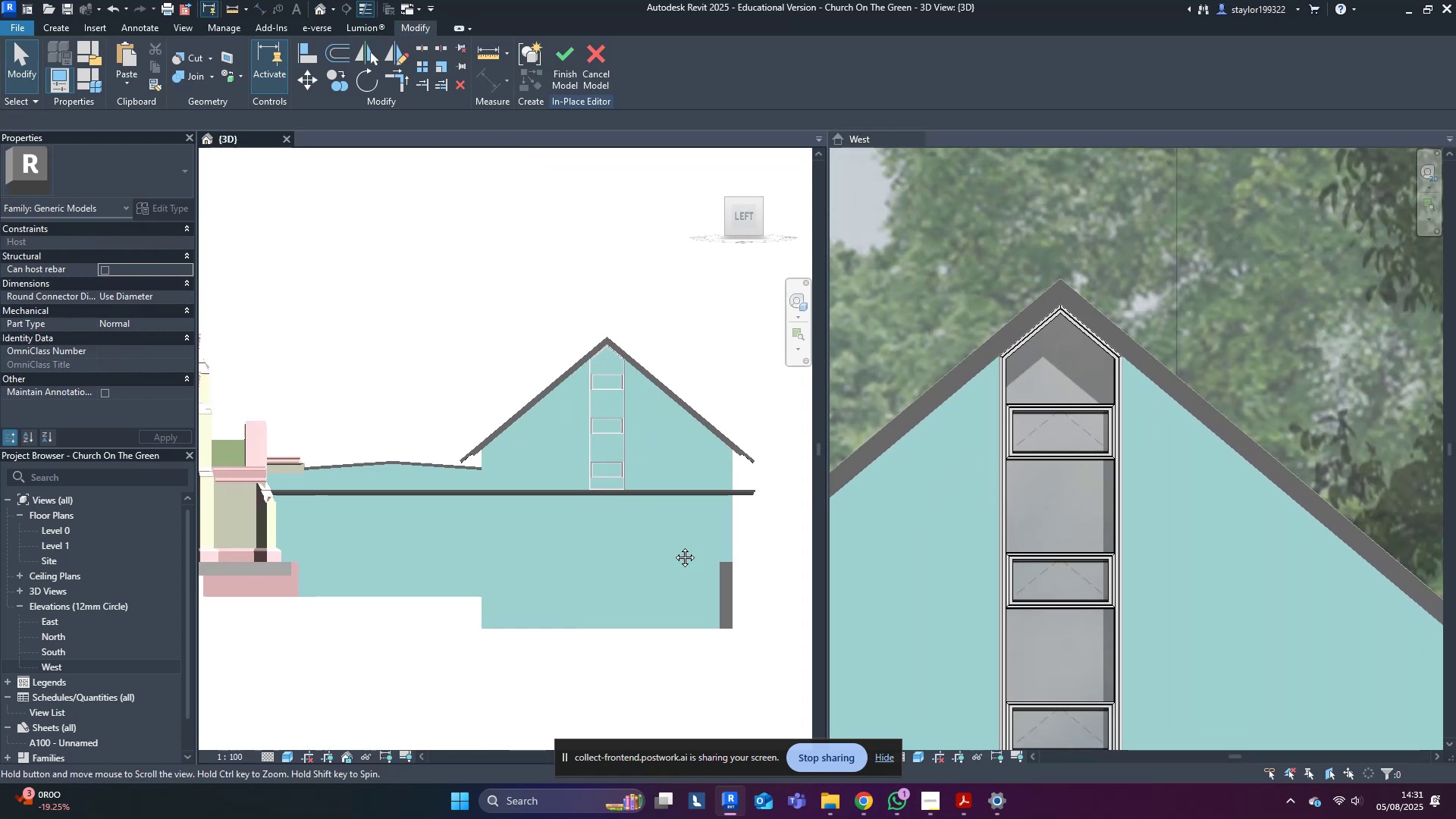 
scroll: coordinate [604, 368], scroll_direction: up, amount: 9.0
 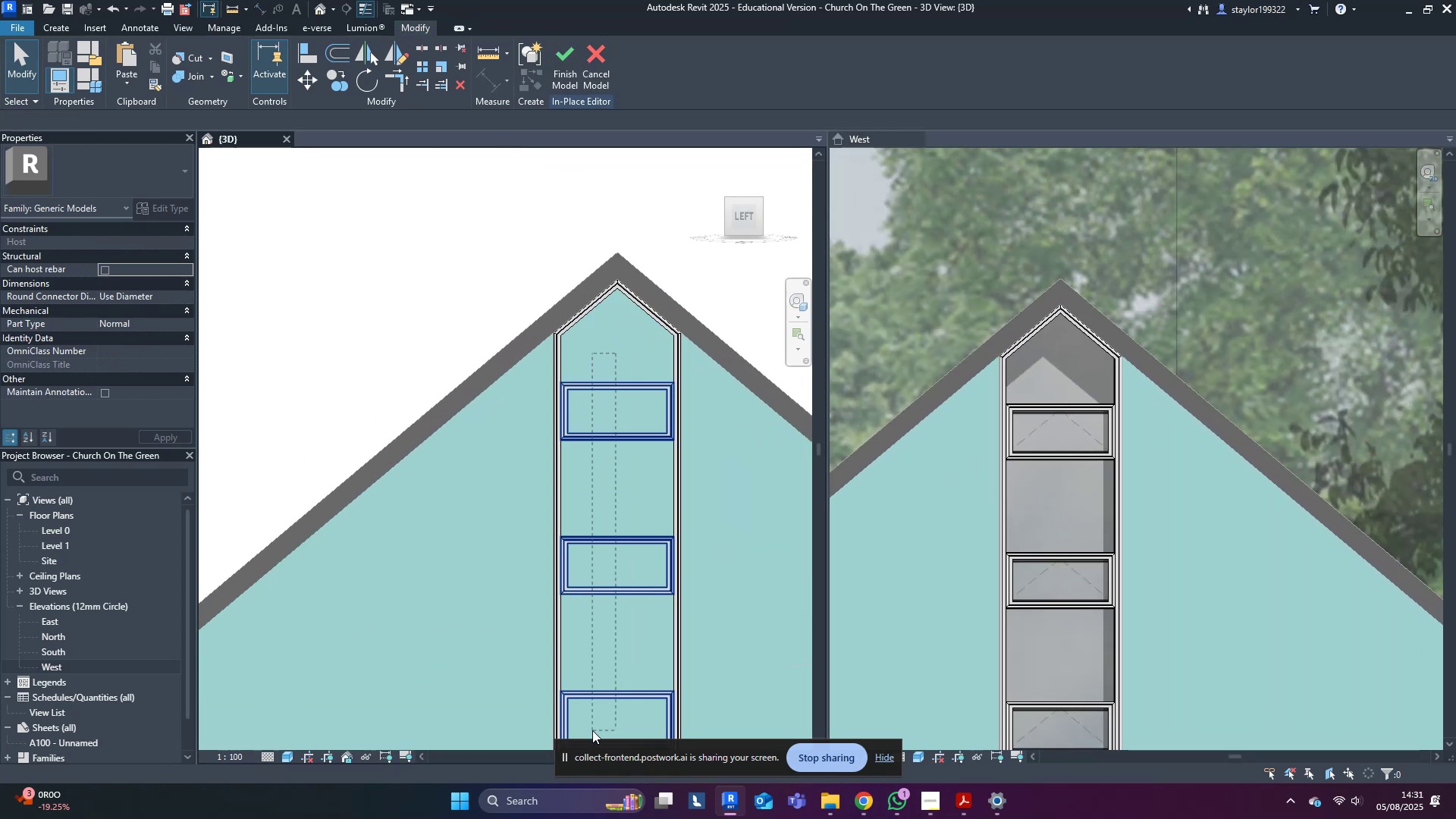 
hold_key(key=ShiftLeft, duration=0.36)
 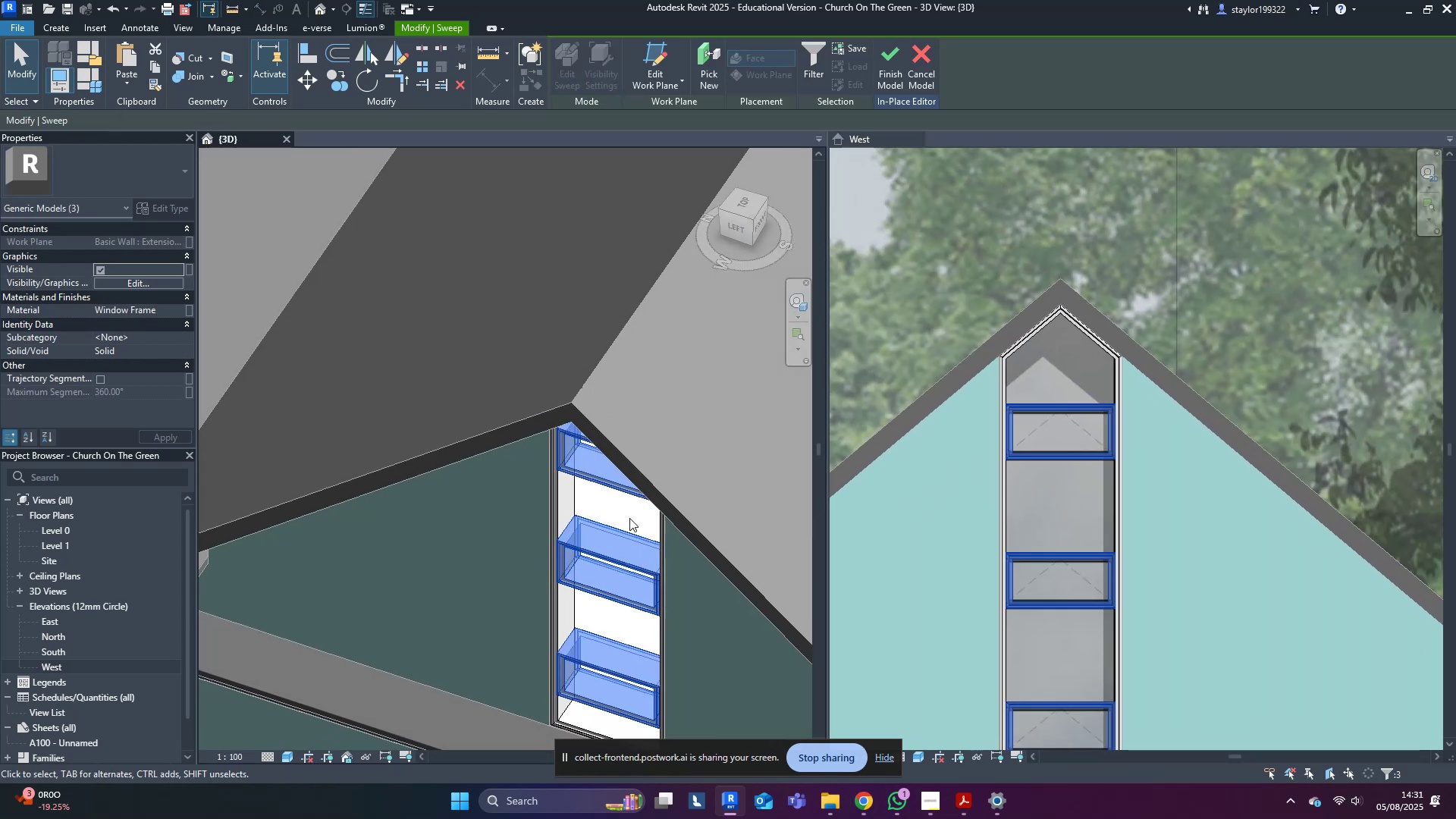 
scroll: coordinate [591, 445], scroll_direction: up, amount: 7.0
 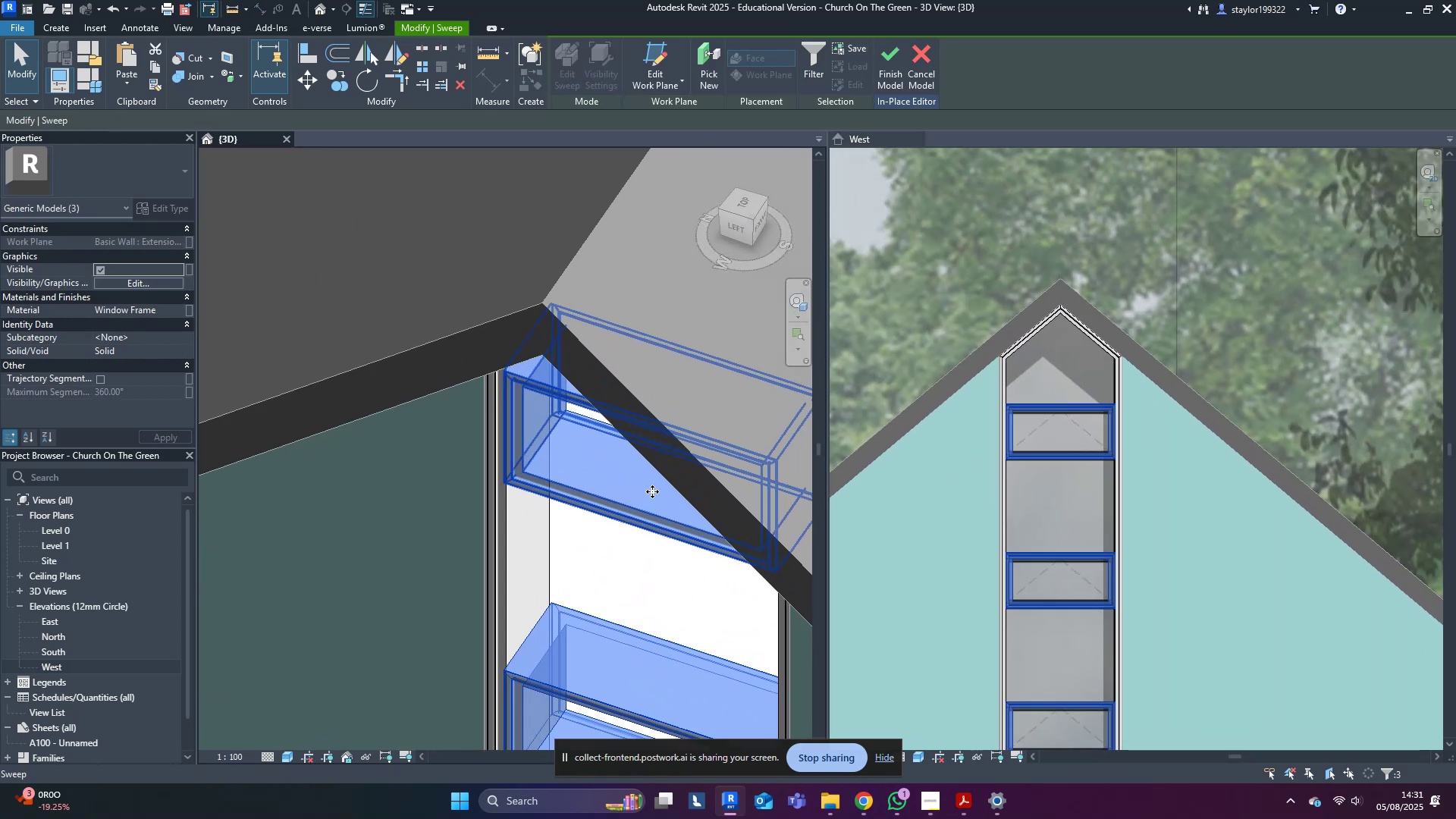 
key(Escape)
 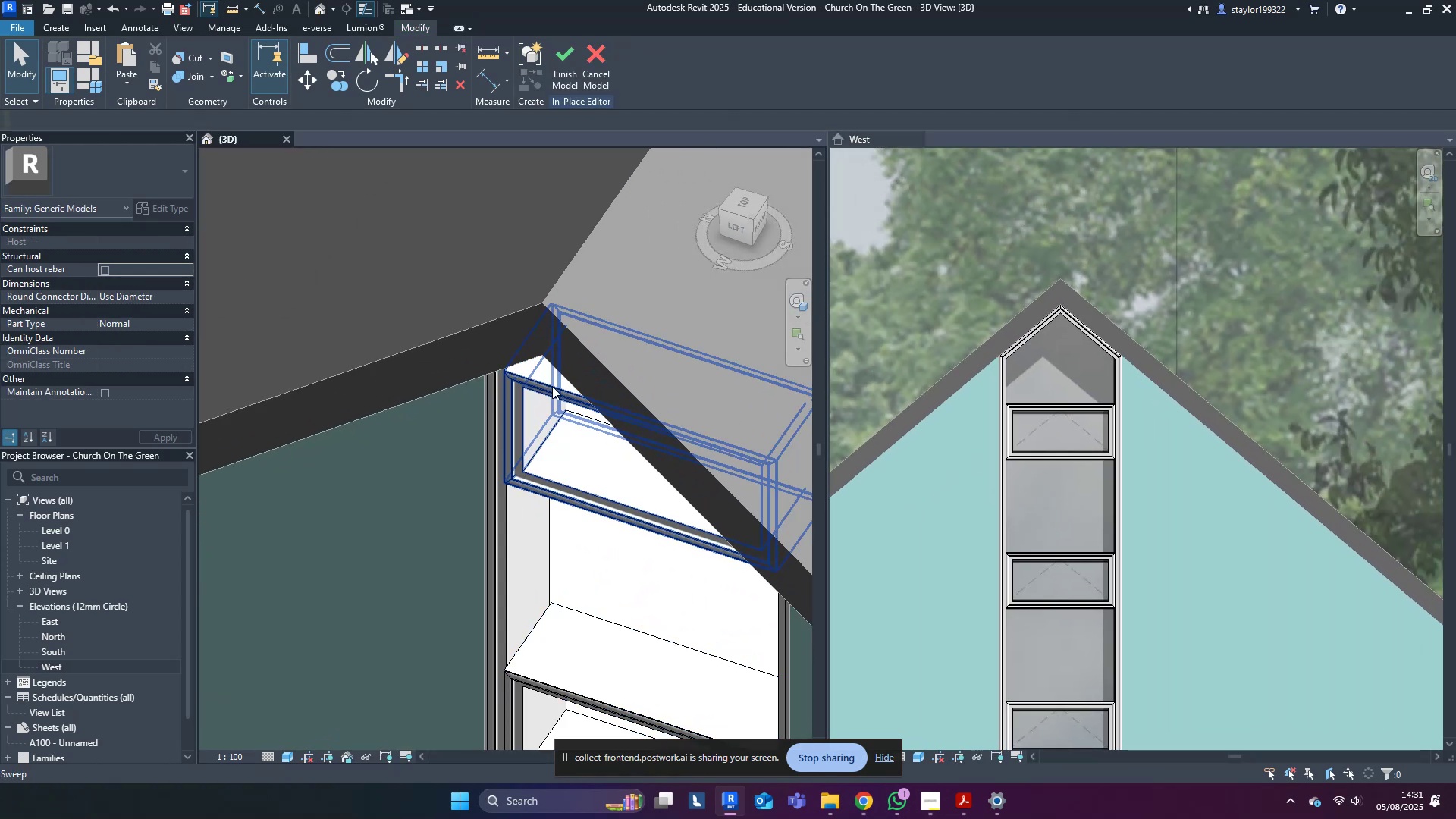 
double_click([552, 386])
 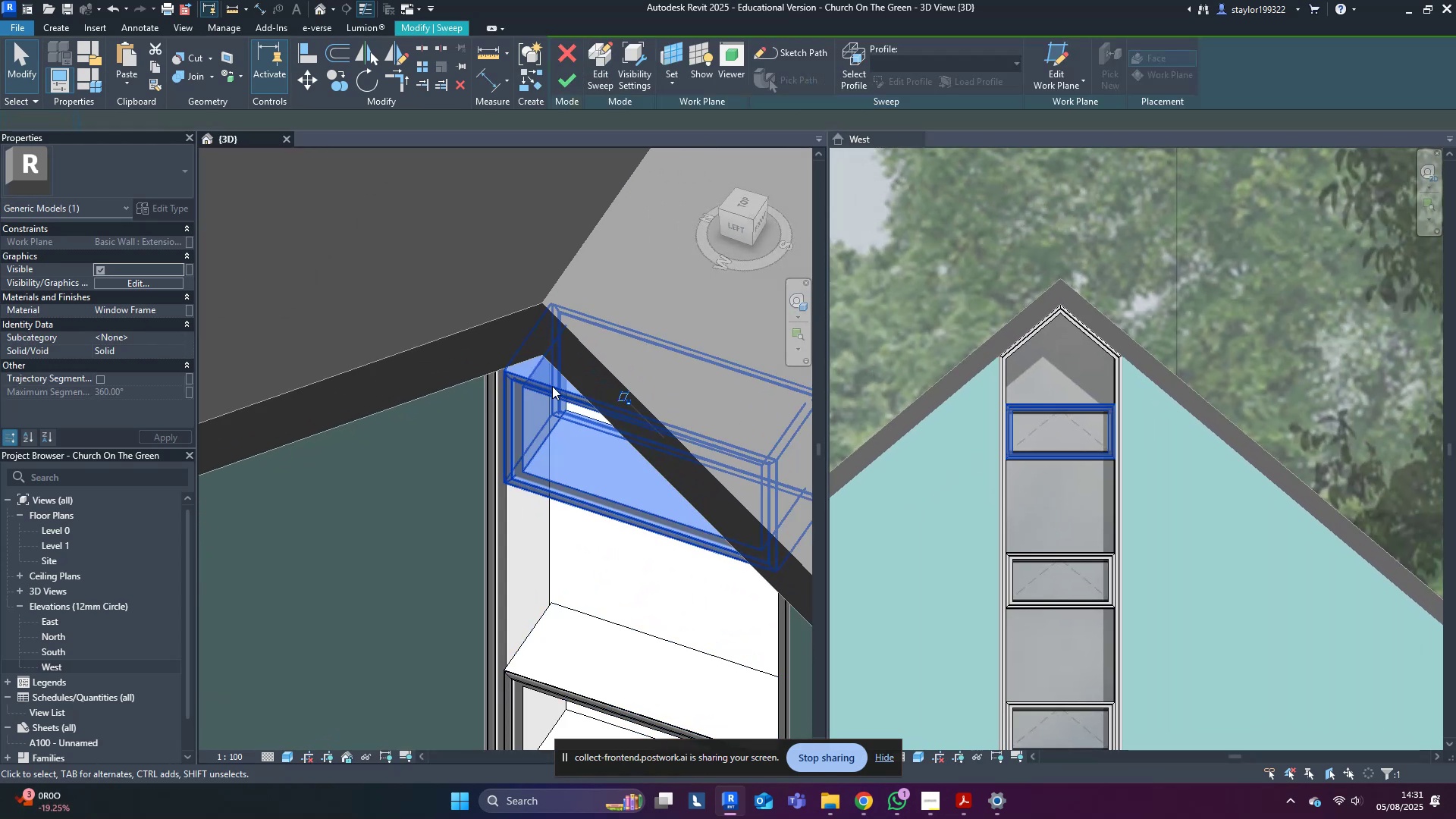 
triple_click([552, 386])
 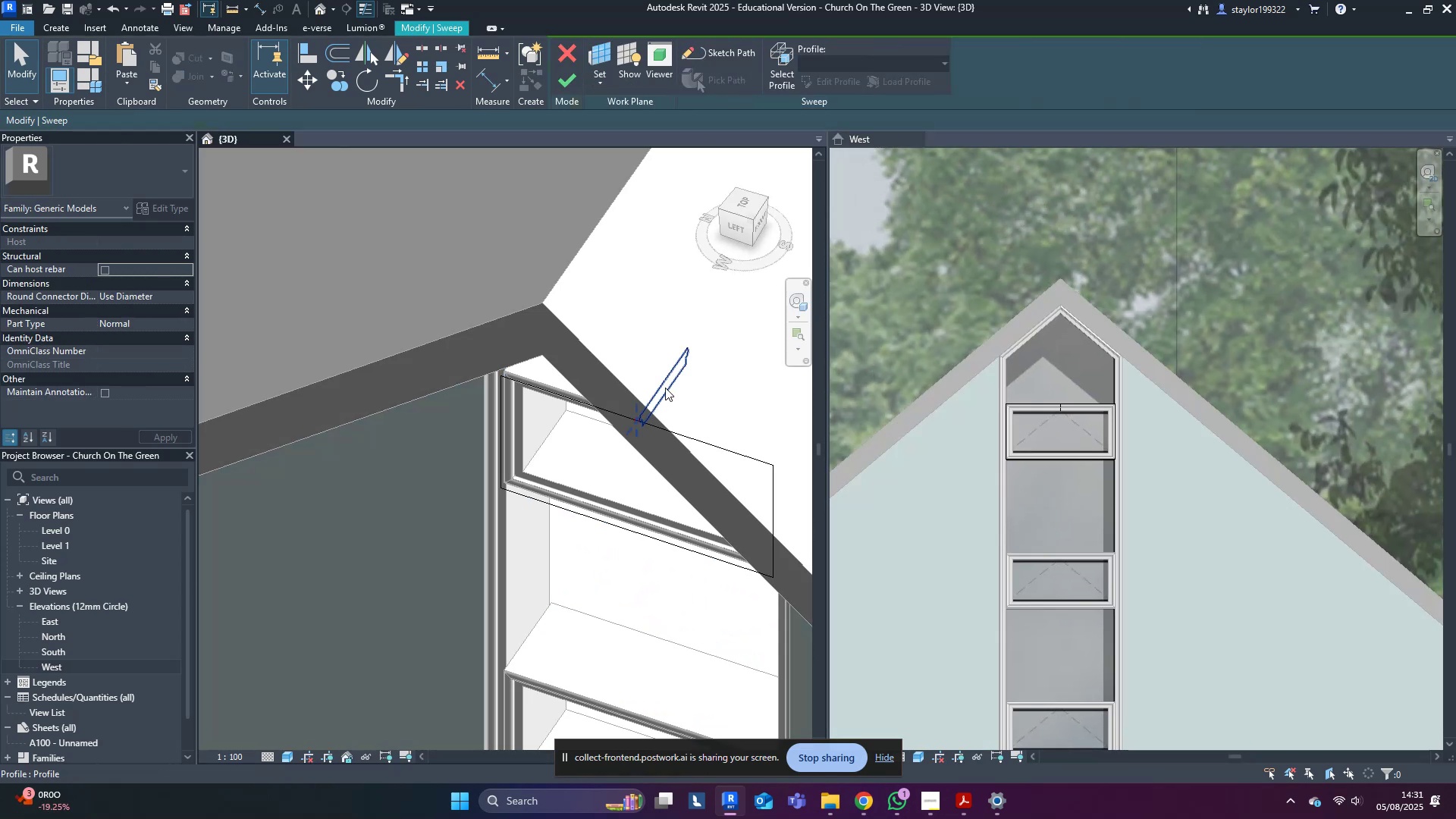 
double_click([664, 387])
 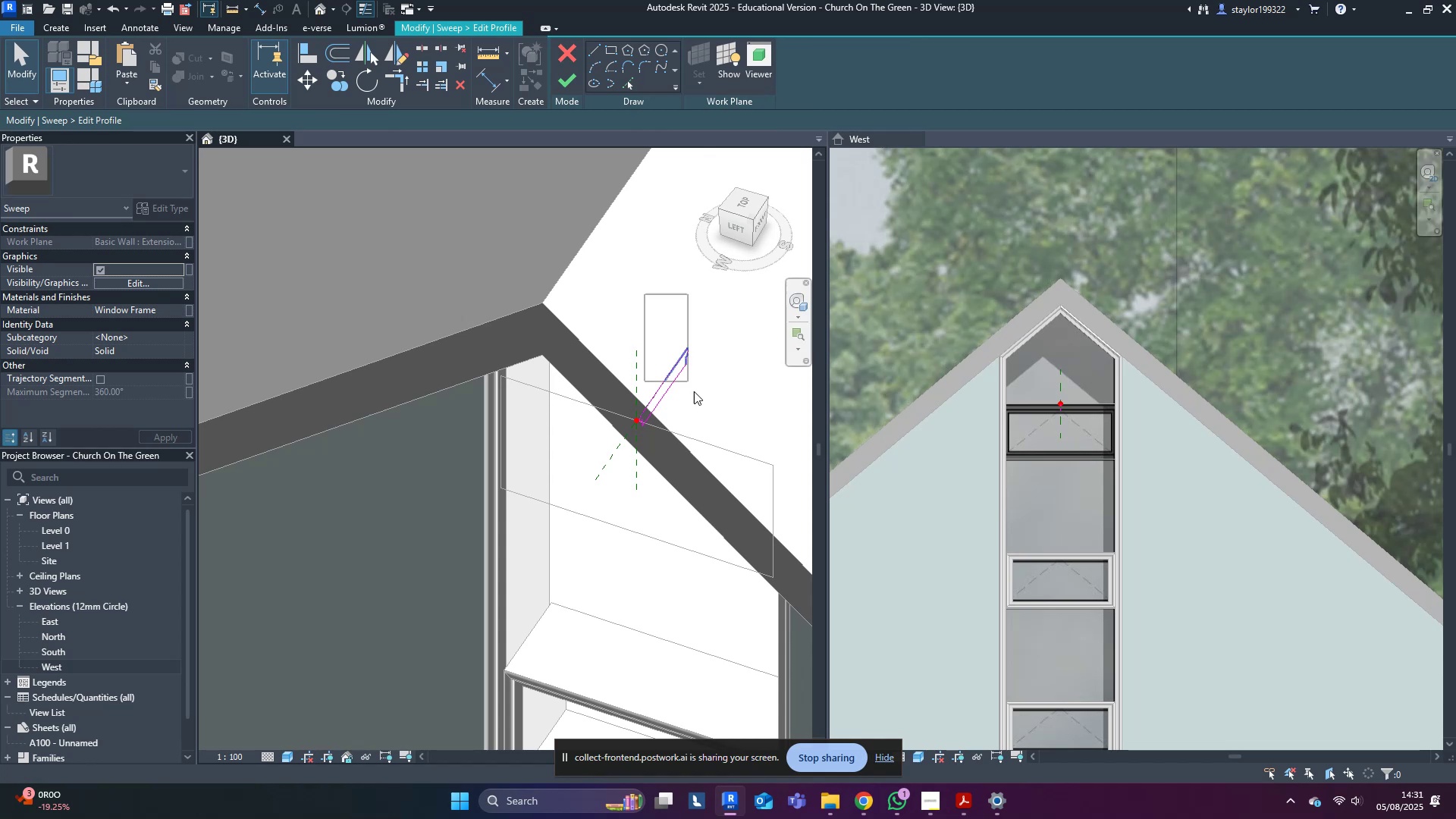 
hold_key(key=ShiftLeft, duration=0.42)
 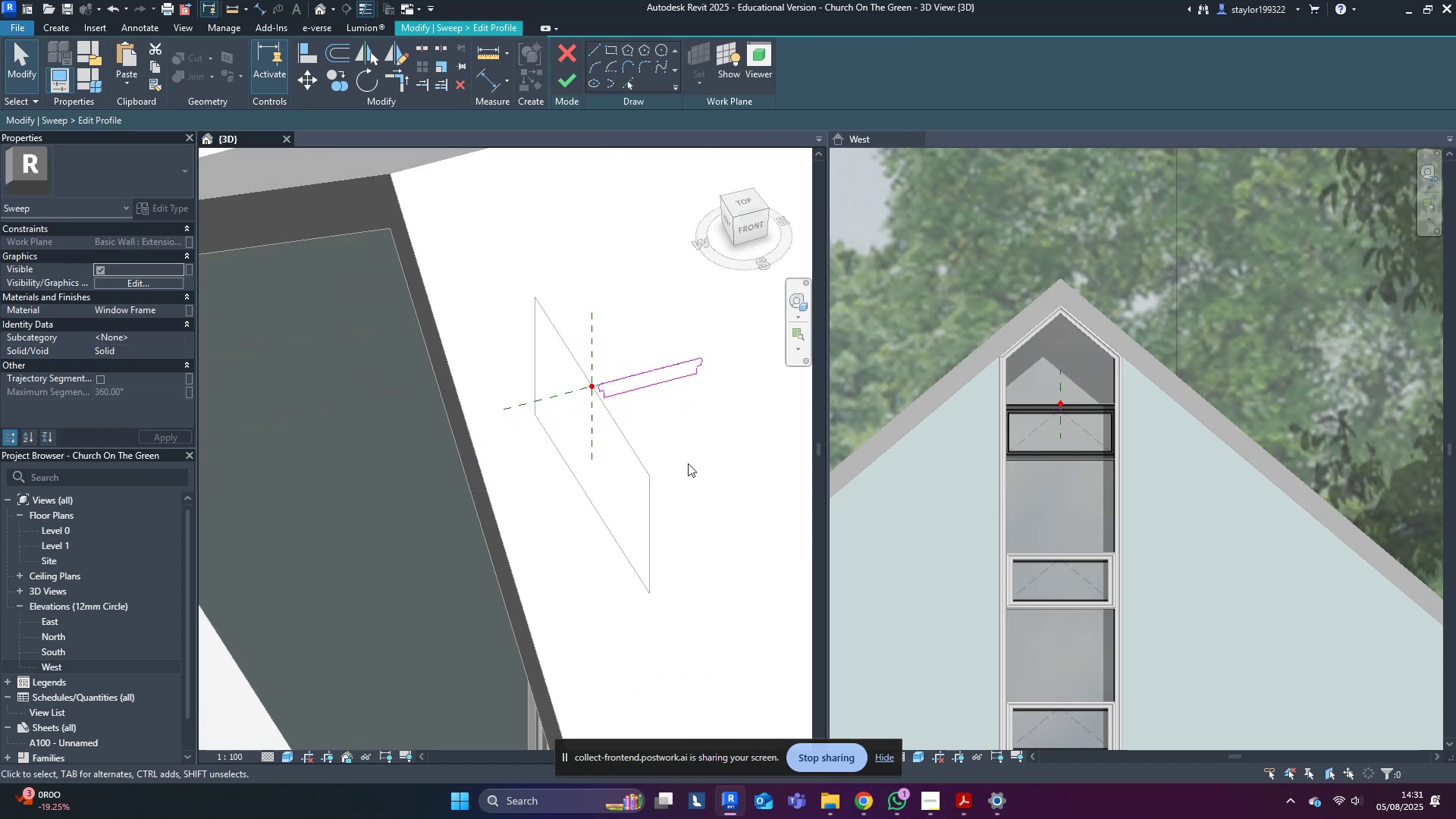 
key(Shift+ShiftLeft)
 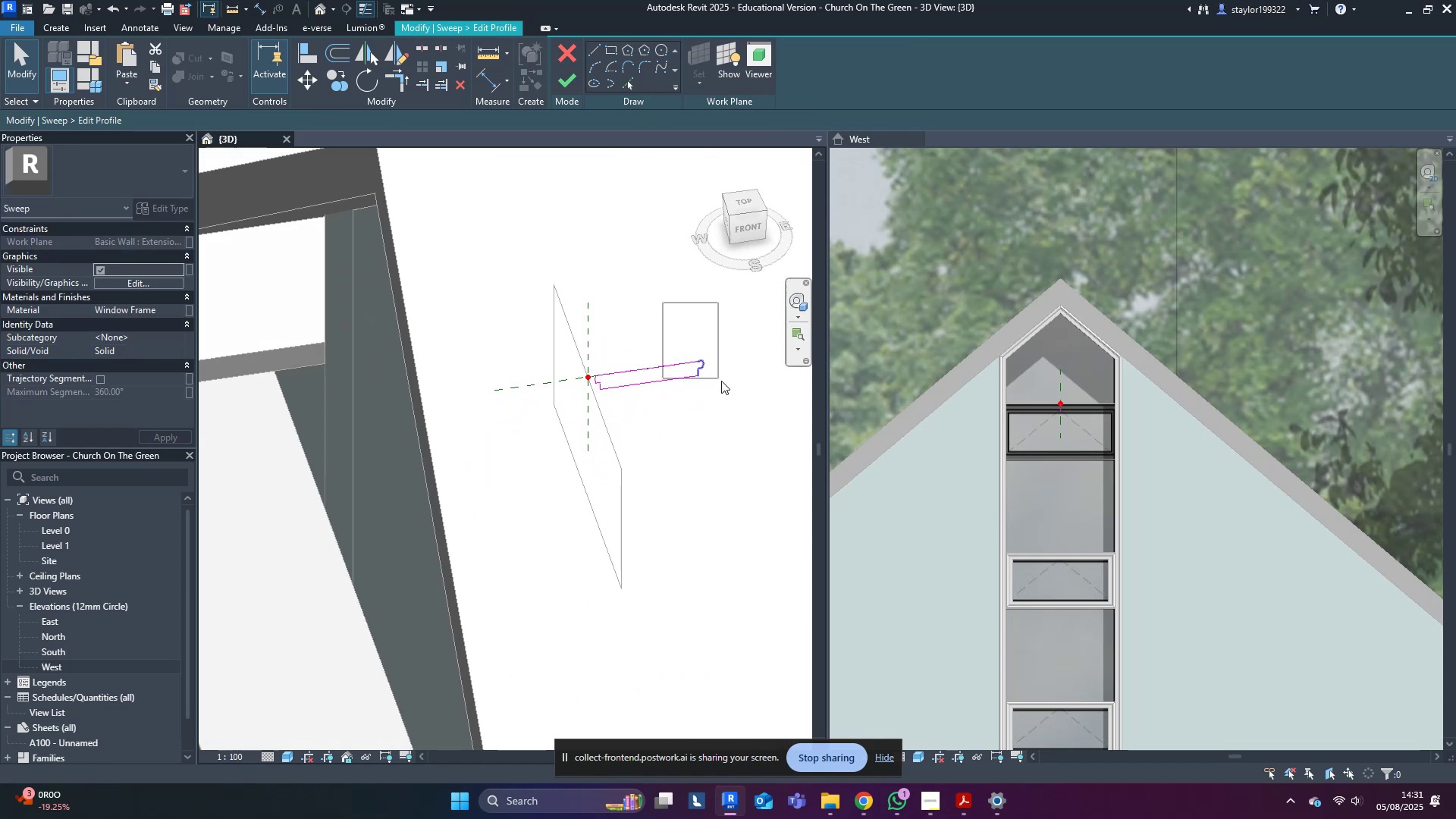 
hold_key(key=ArrowLeft, duration=0.32)
 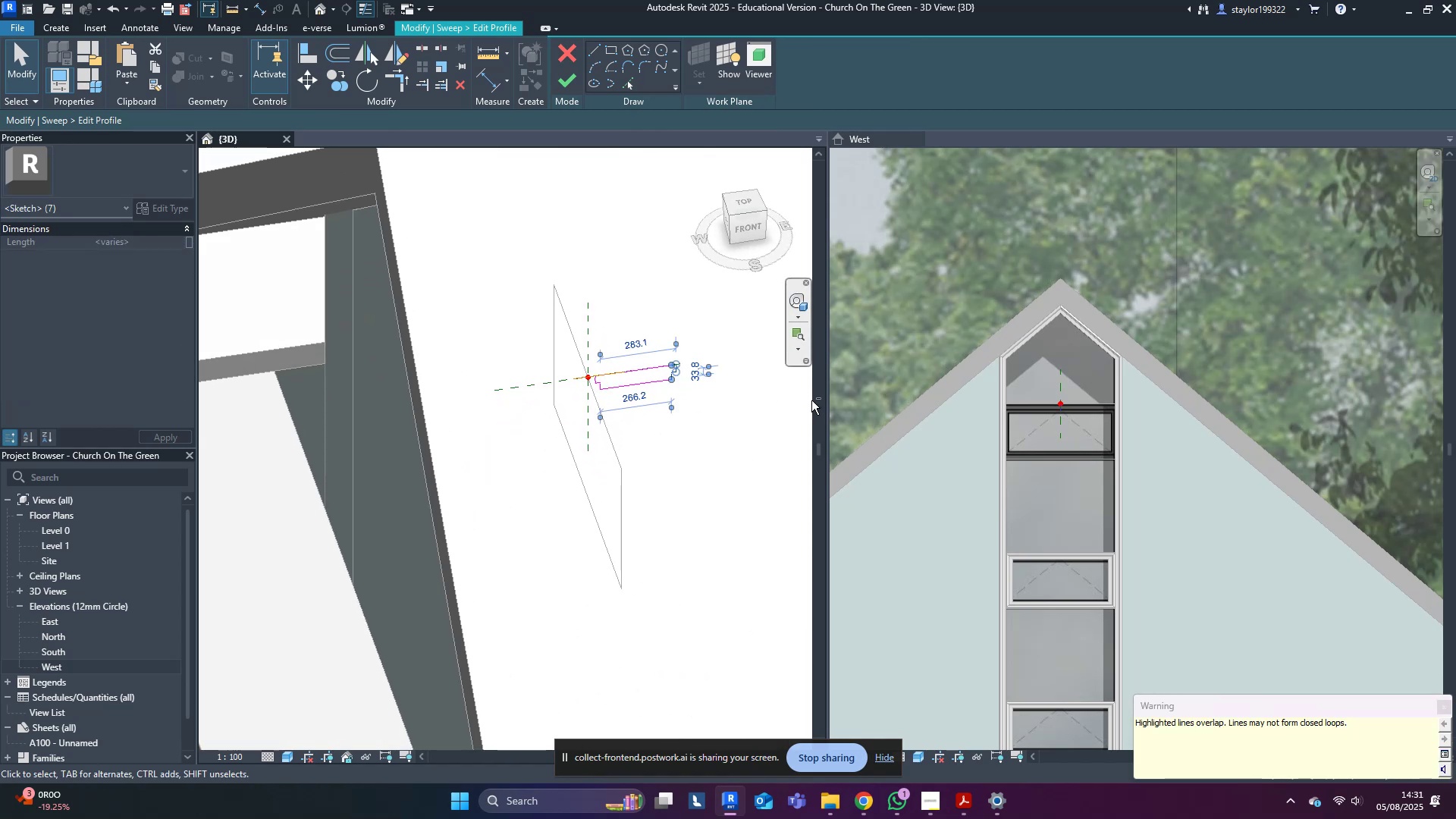 
key(Shift+ArrowLeft)
 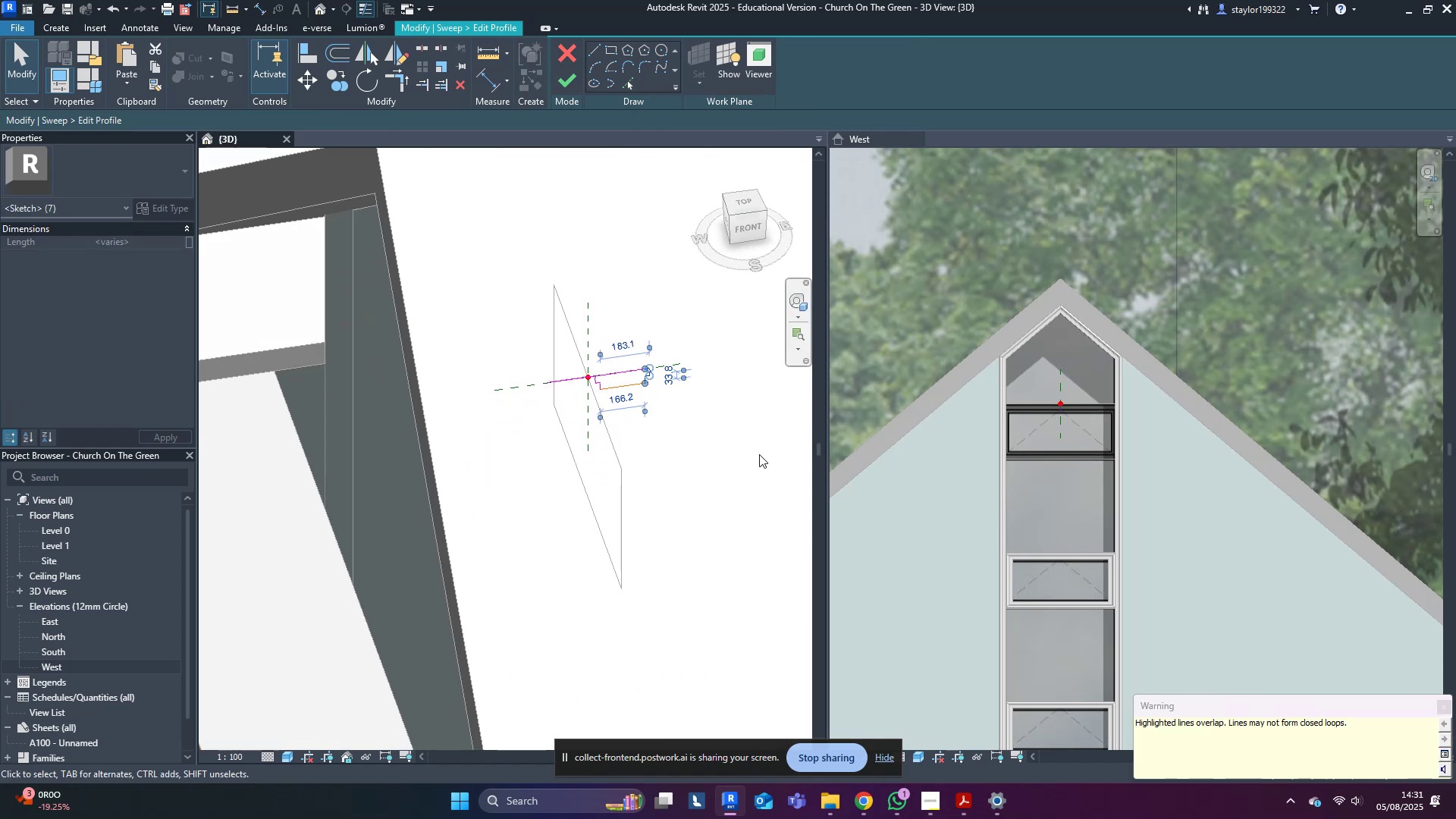 
scroll: coordinate [634, 408], scroll_direction: up, amount: 4.0
 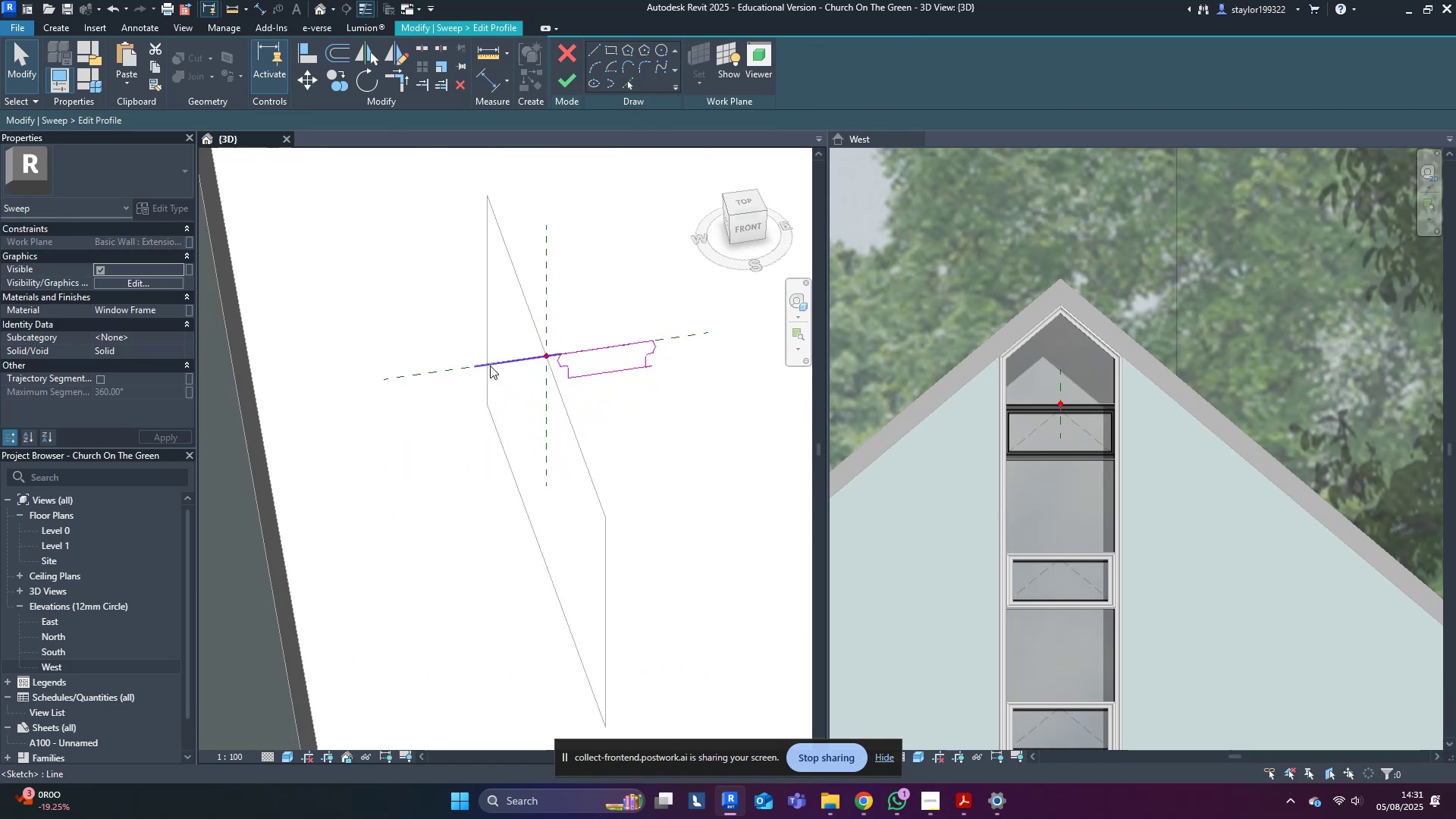 
left_click([494, 367])
 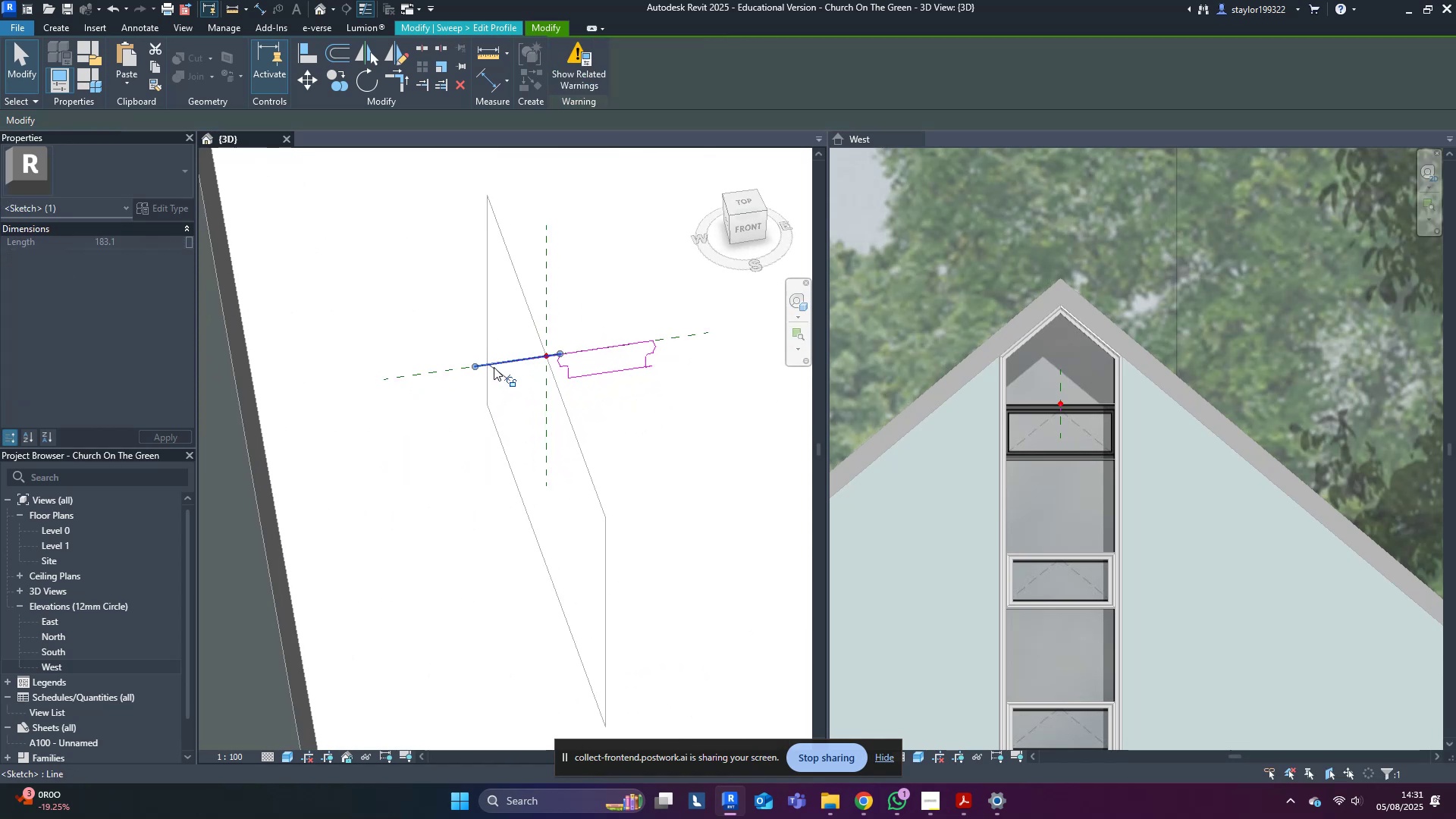 
key(Delete)
 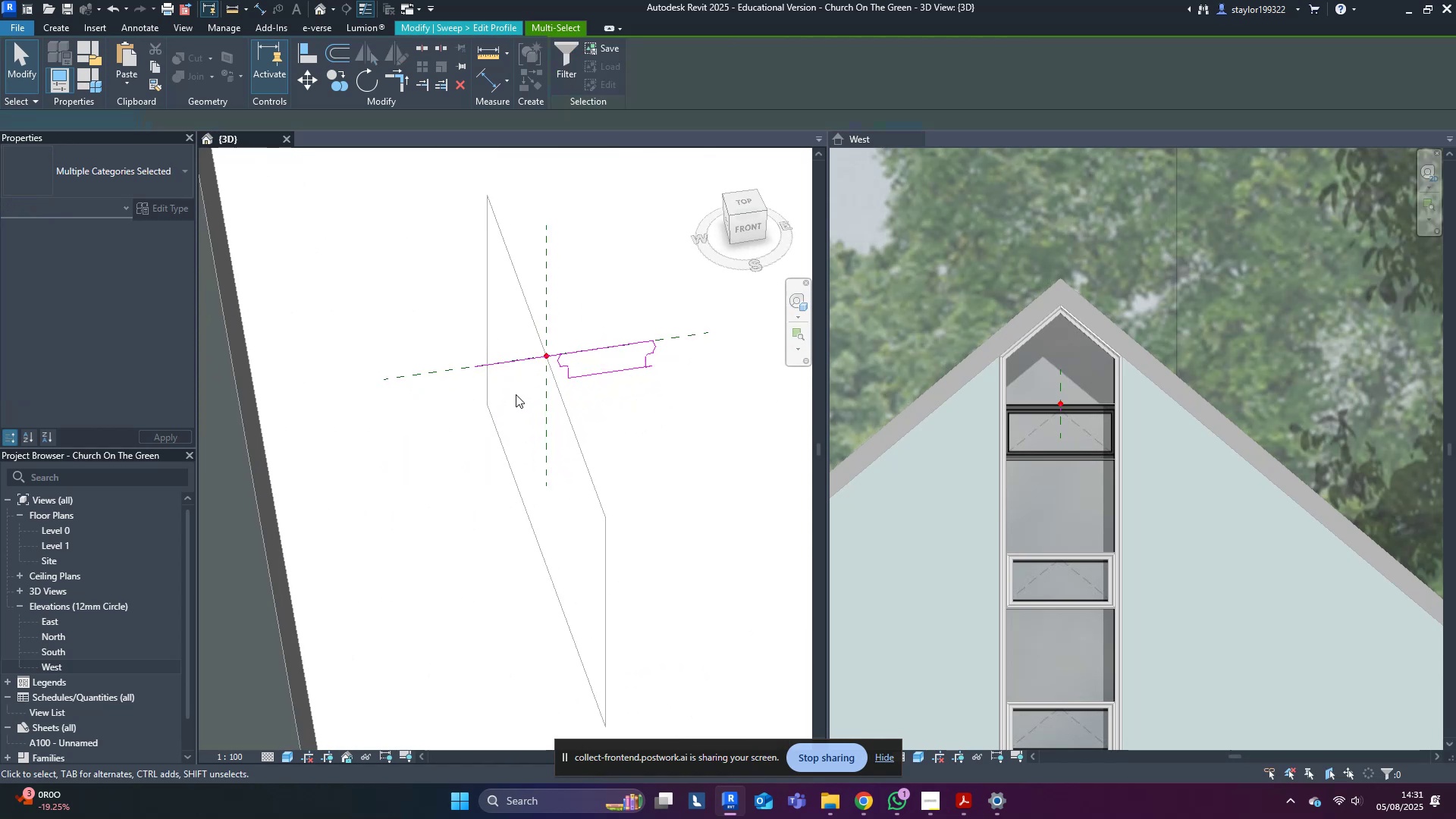 
double_click([494, 365])
 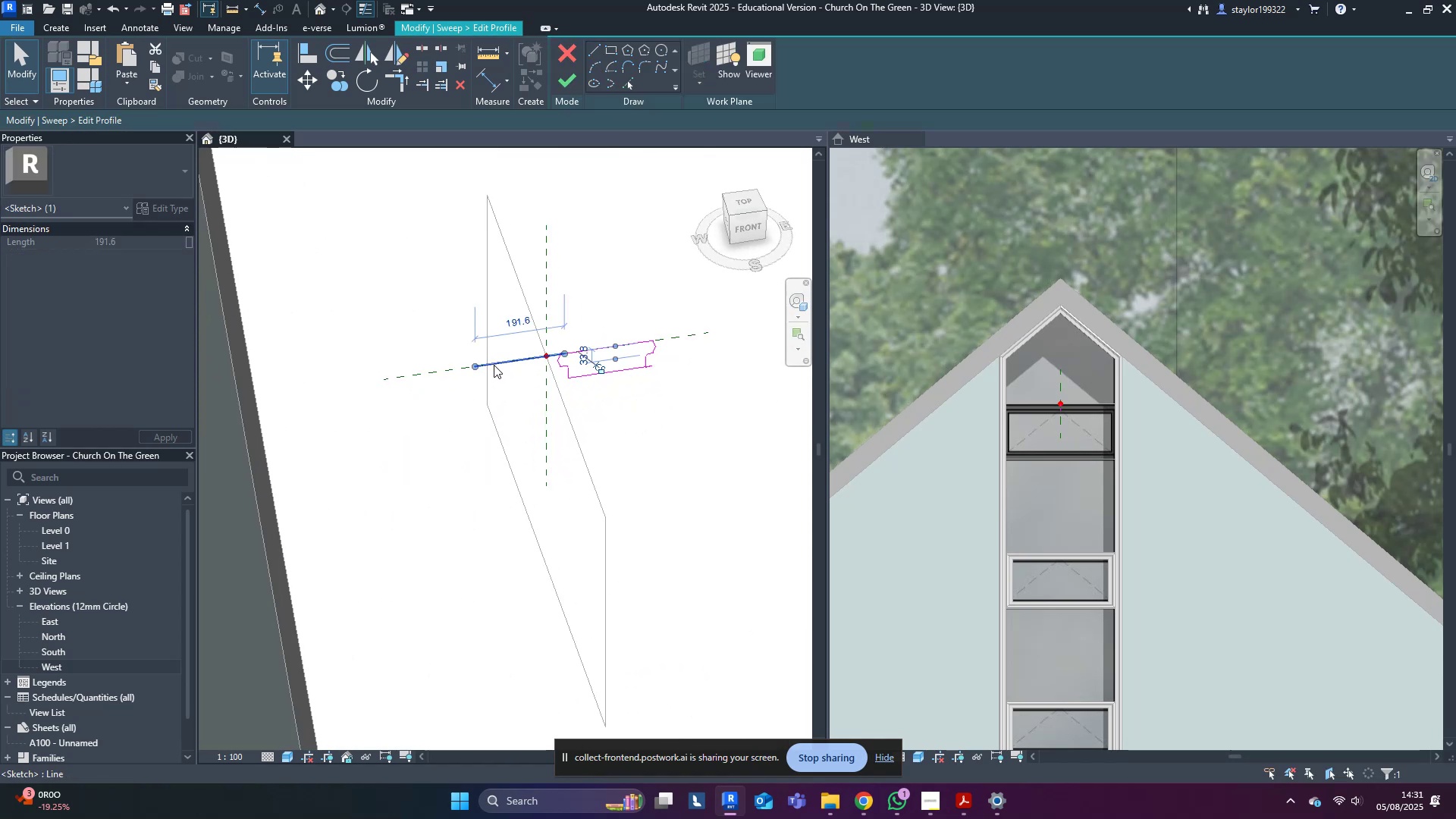 
key(Delete)
 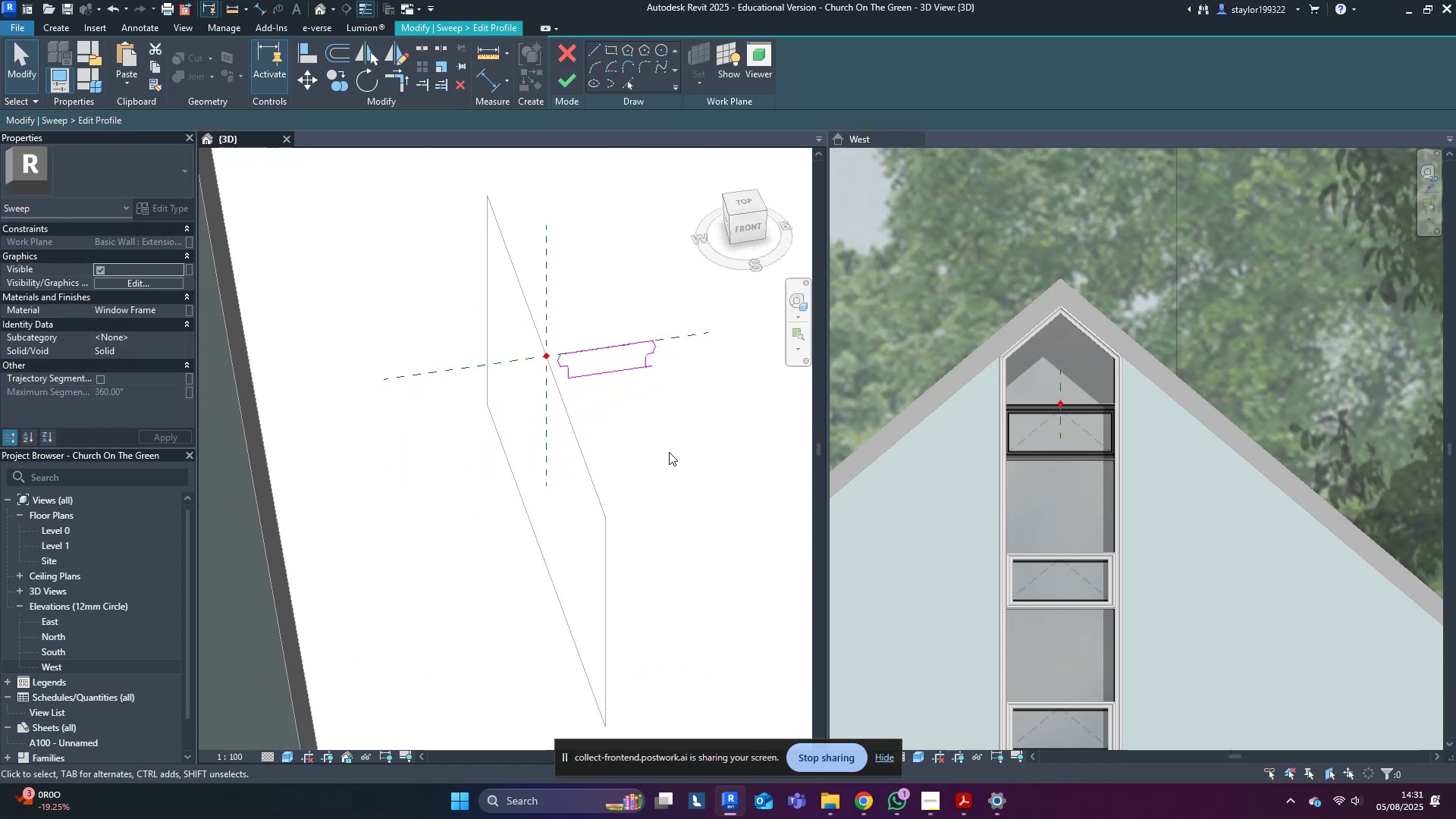 
left_click([669, 452])
 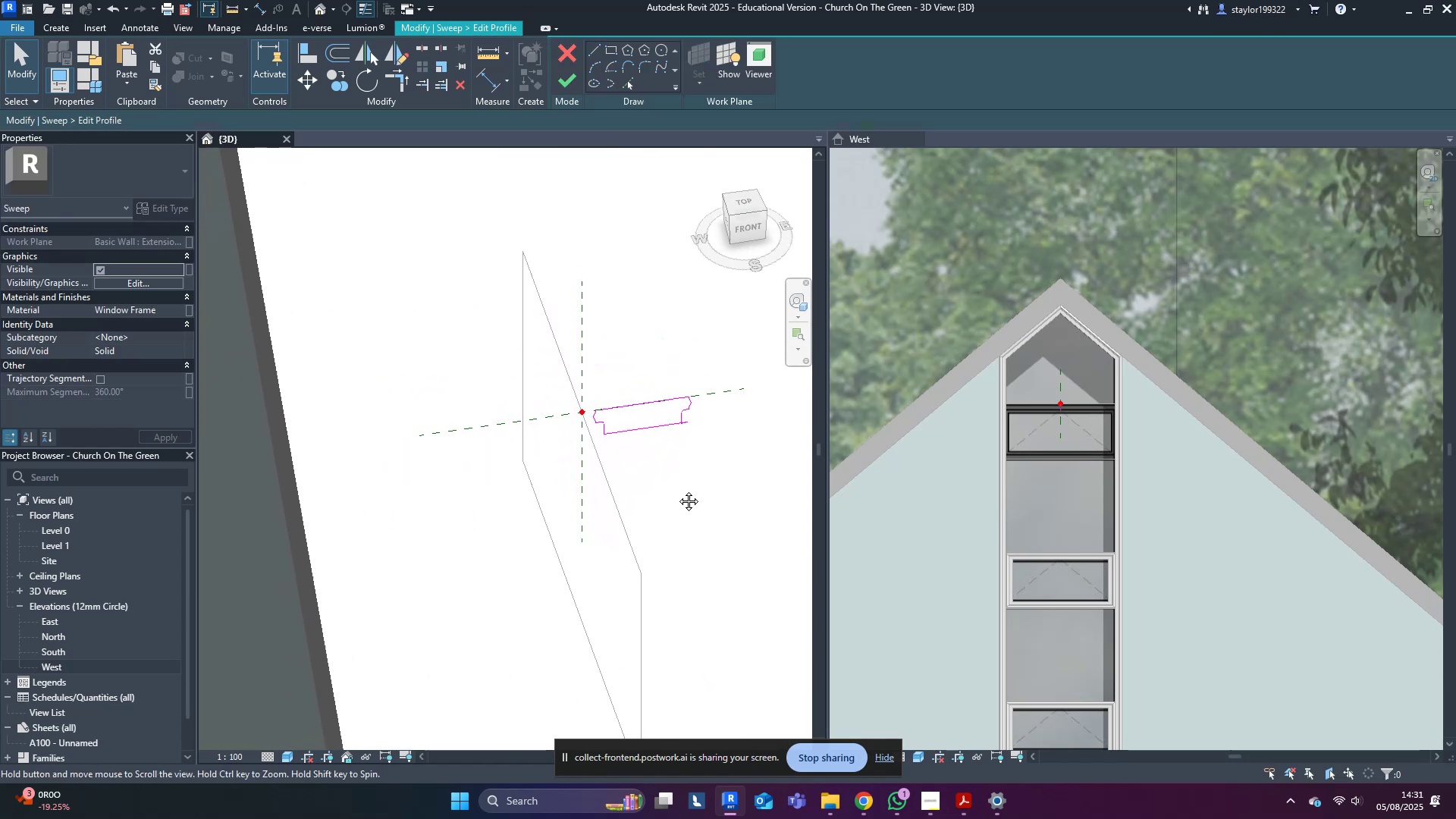 
scroll: coordinate [645, 416], scroll_direction: up, amount: 4.0
 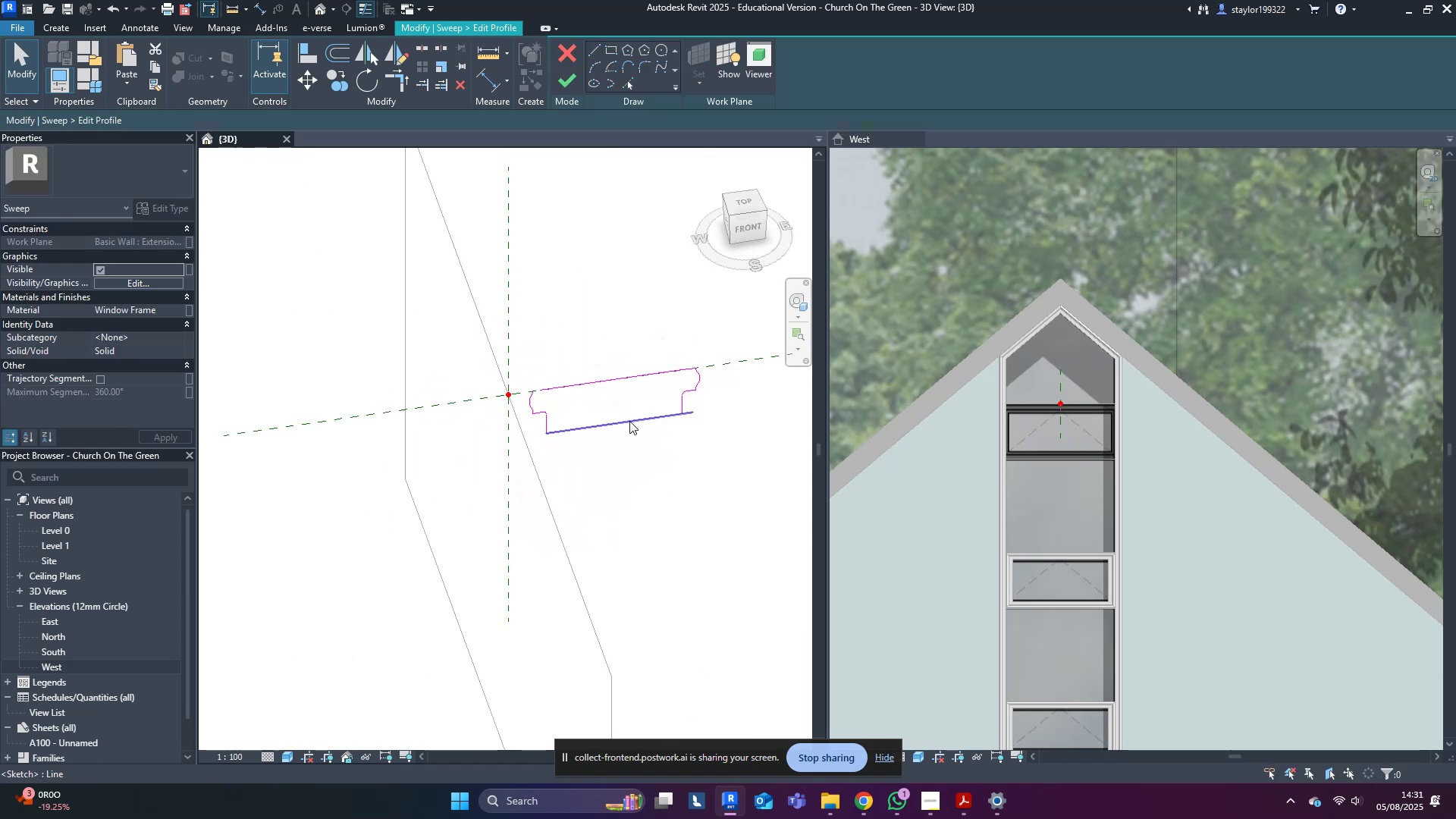 
left_click([629, 421])
 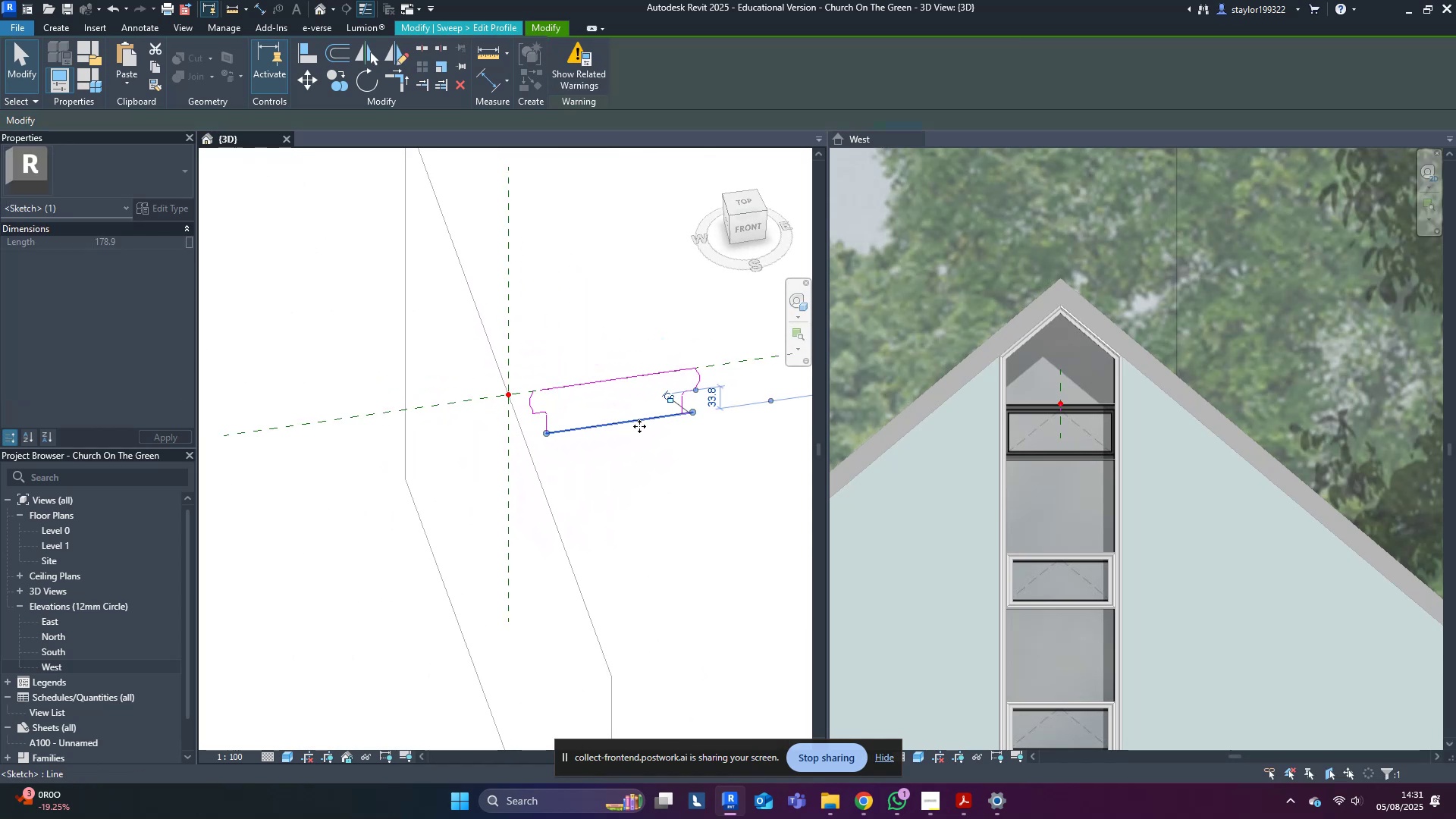 
type(tr)
 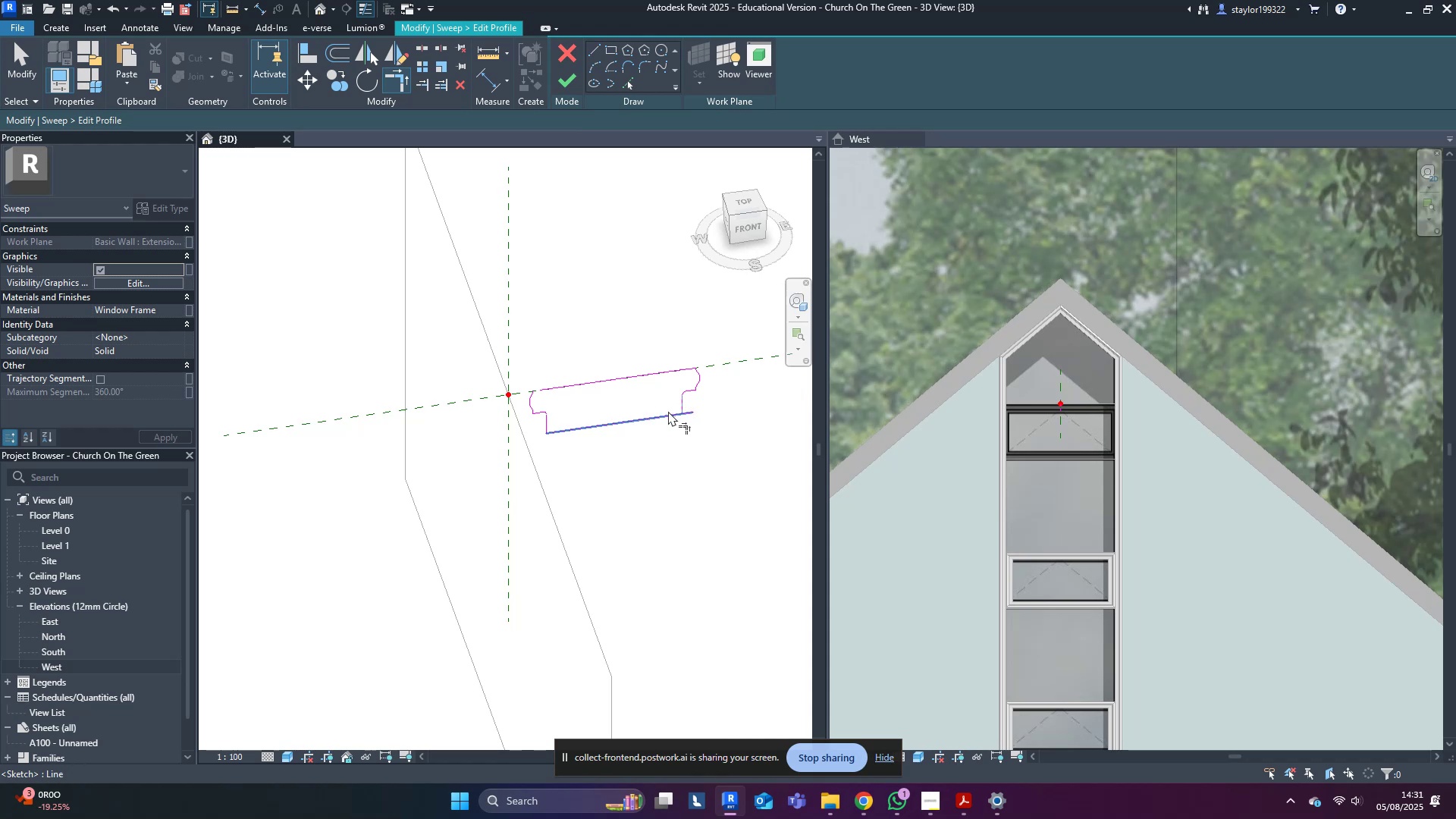 
double_click([664, 414])
 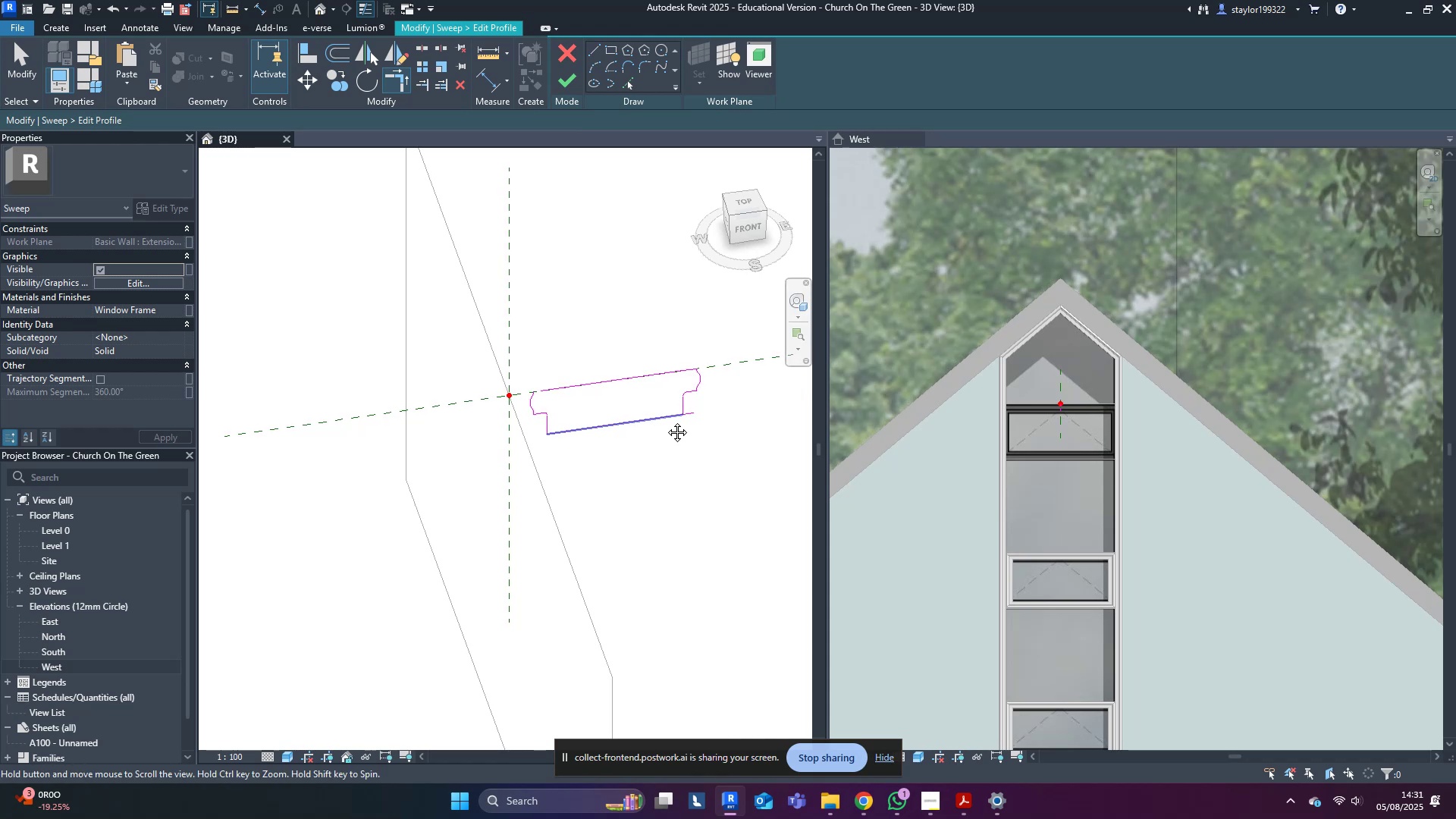 
type(mm)
 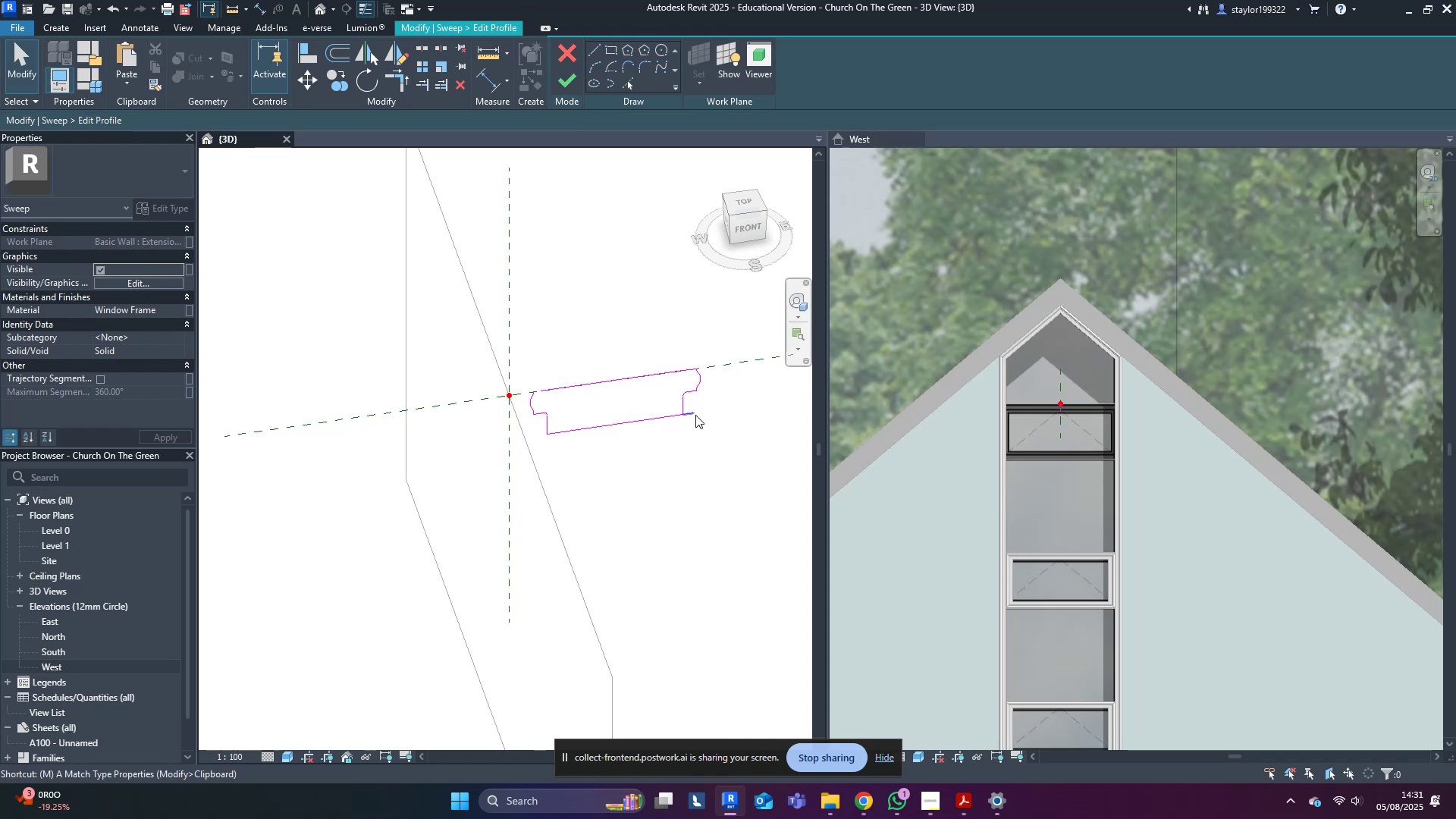 
left_click([695, 415])
 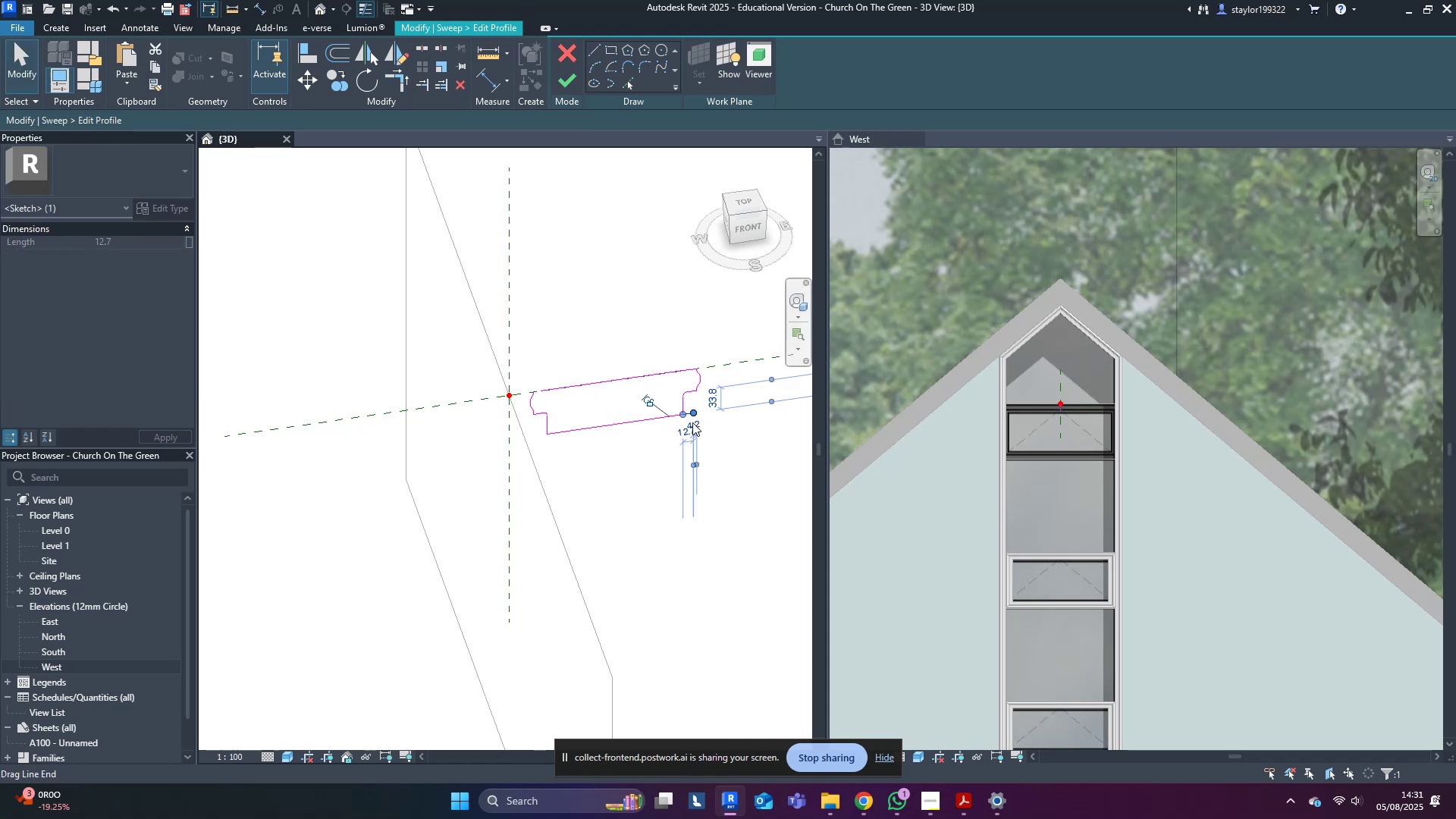 
key(Delete)
 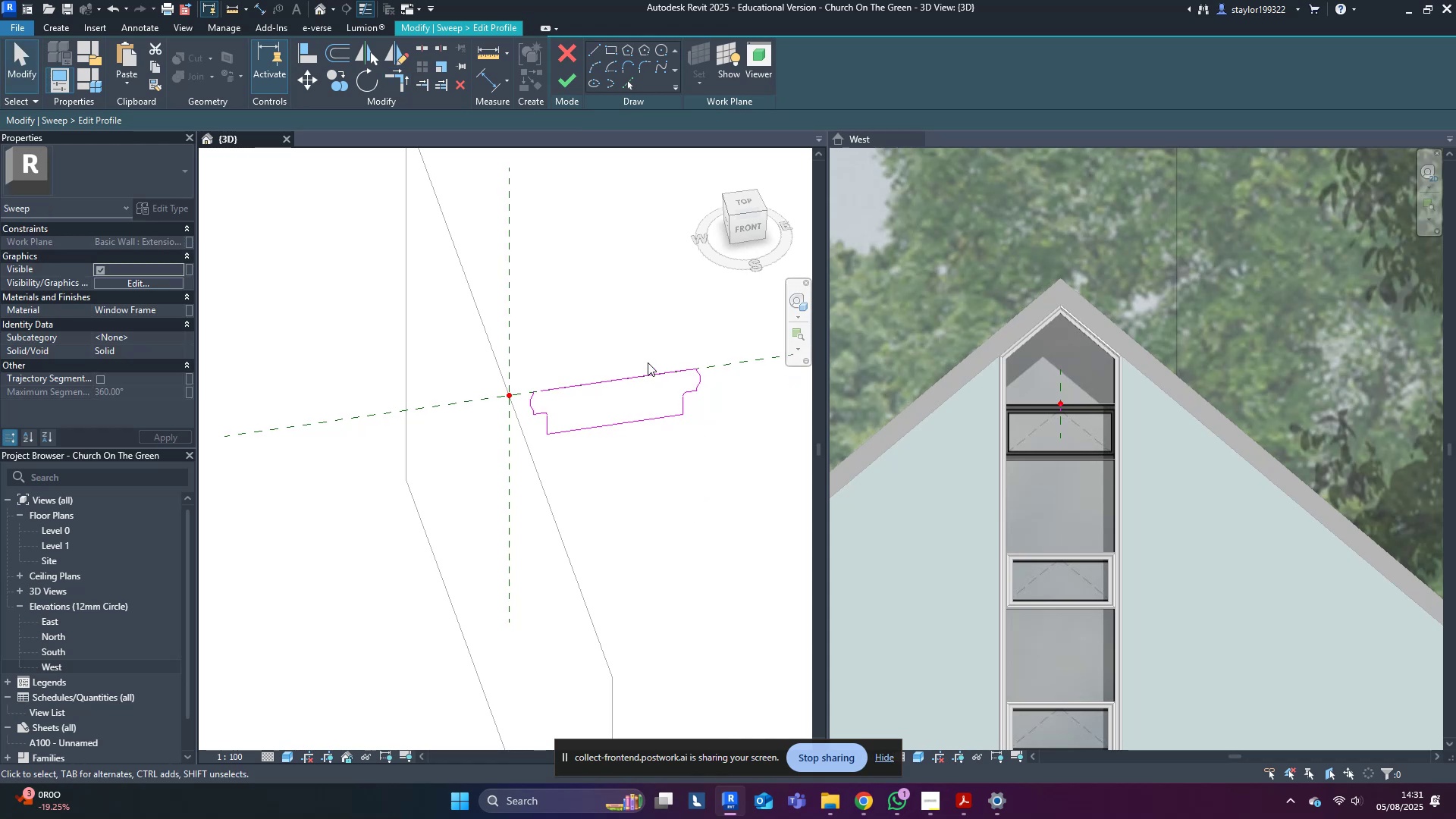 
double_click([654, 376])
 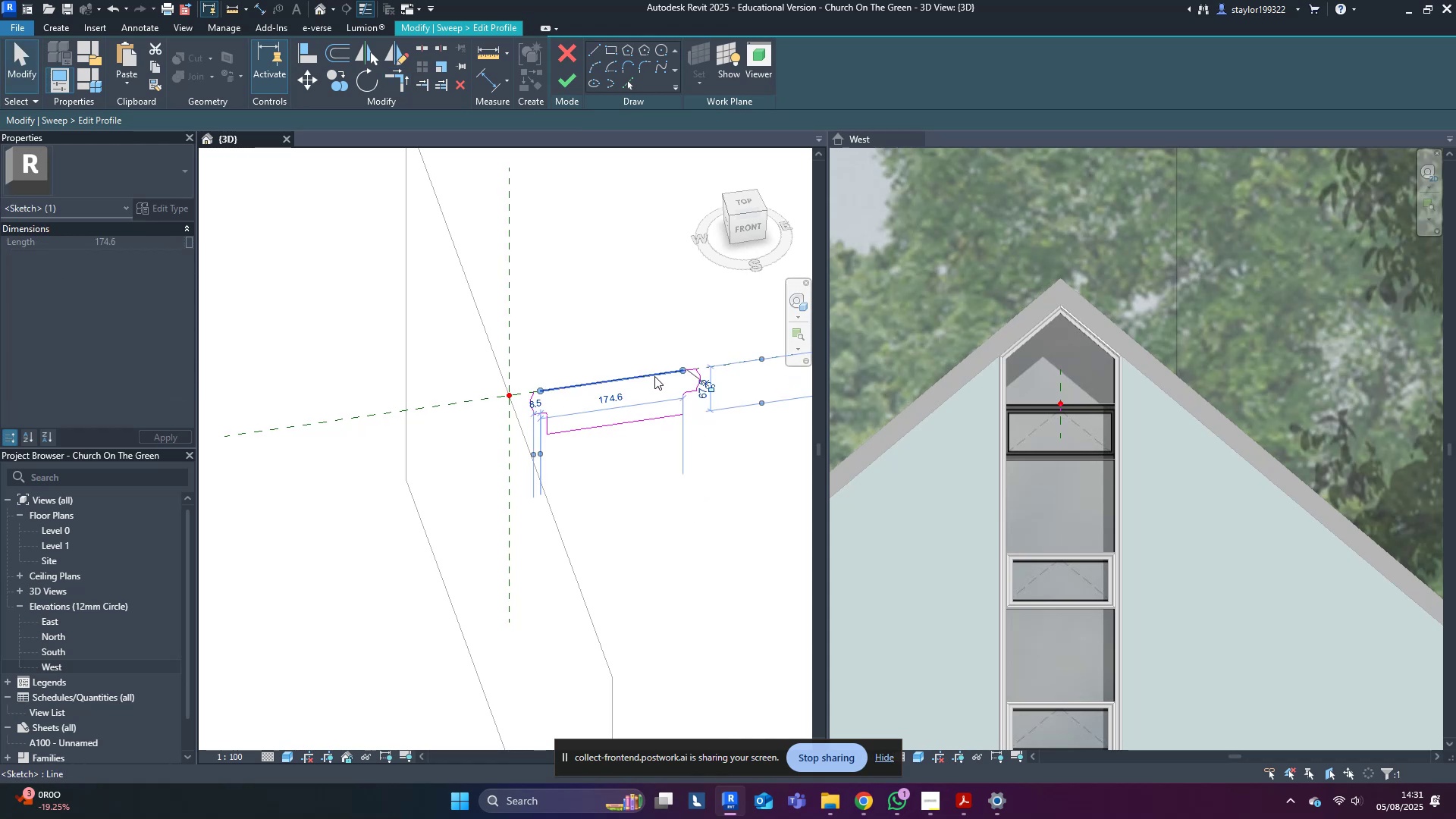 
key(Delete)
 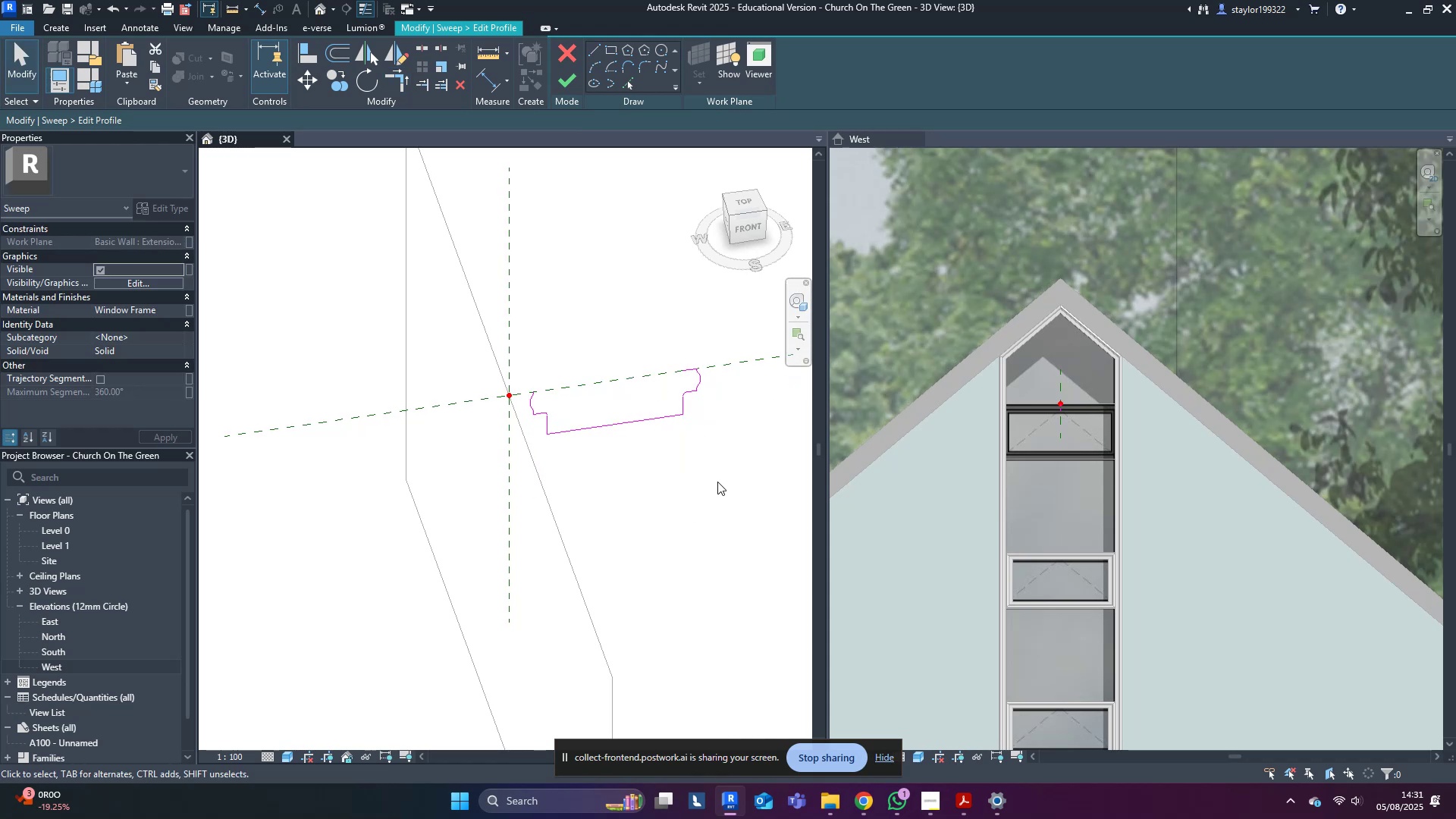 
middle_click([718, 481])
 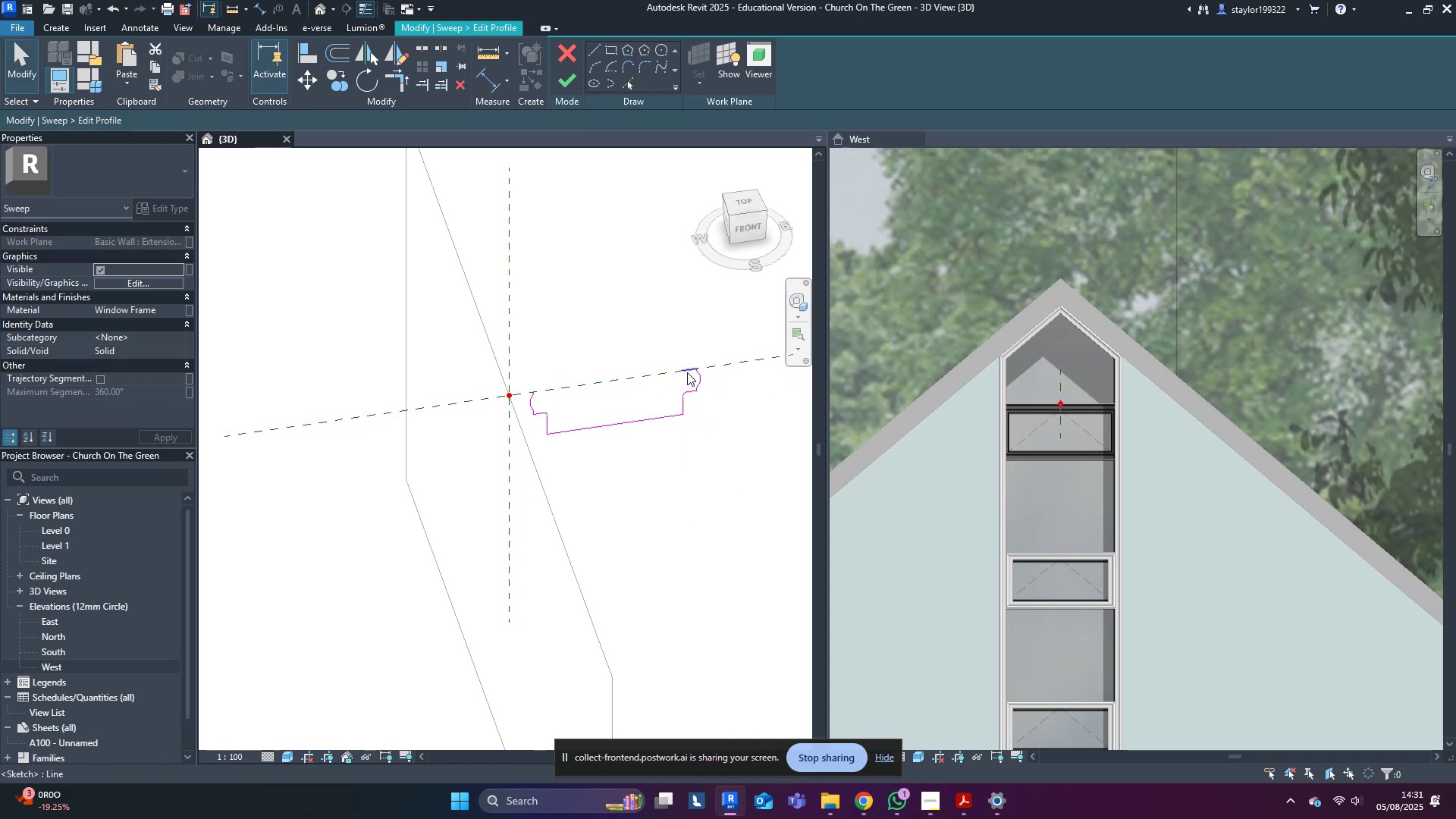 
type(tr)
 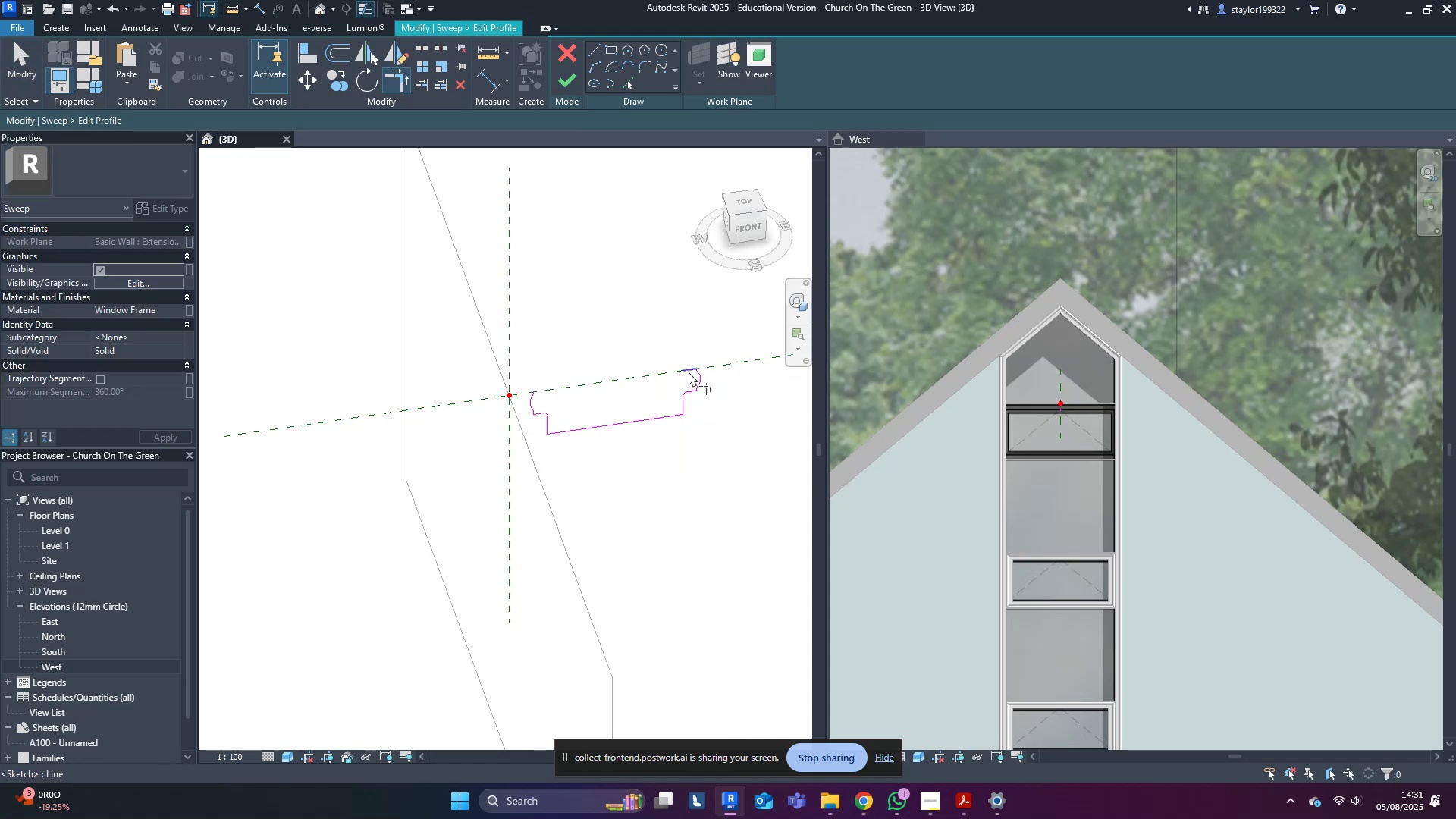 
left_click([689, 372])
 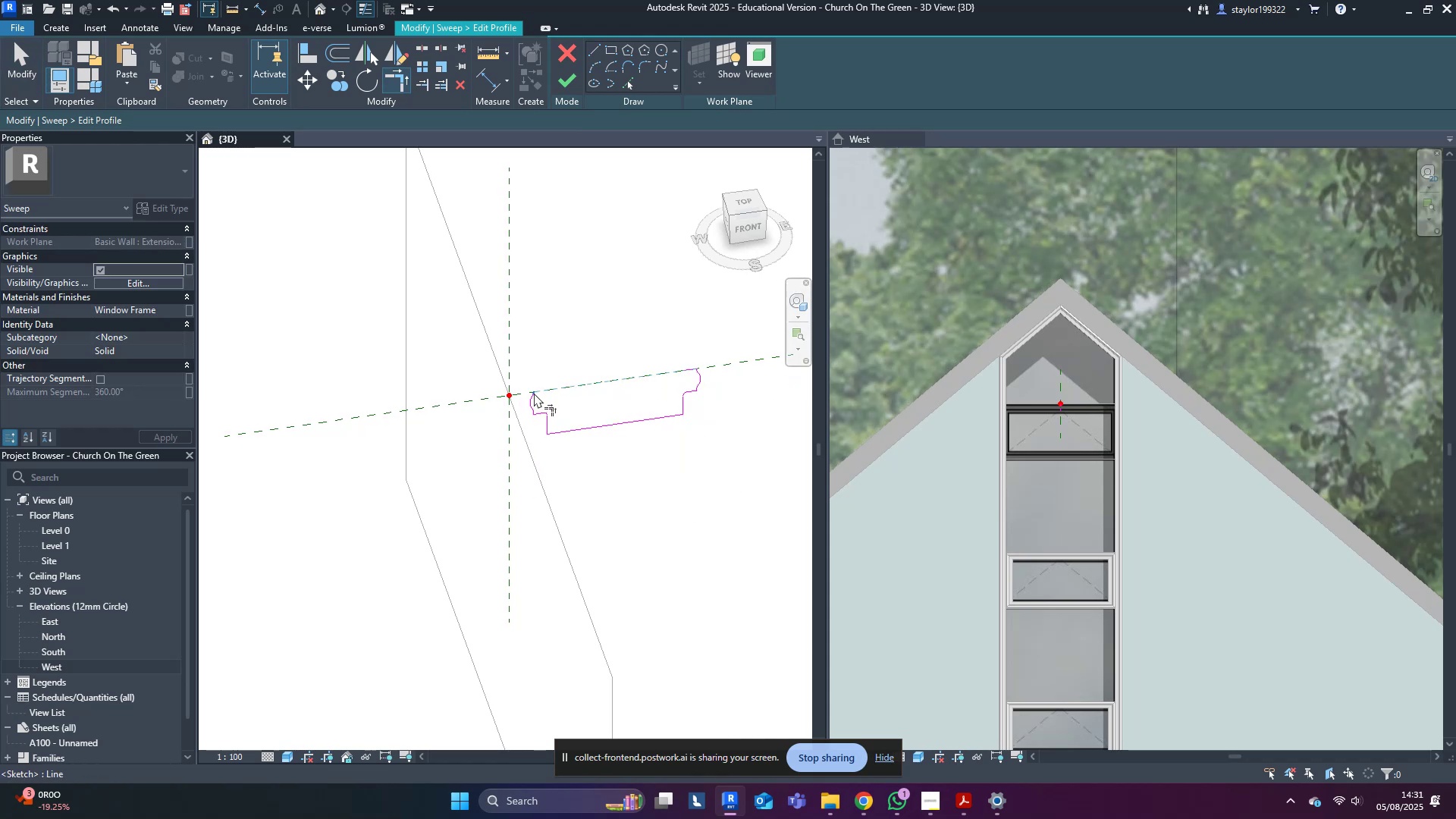 
left_click([534, 393])
 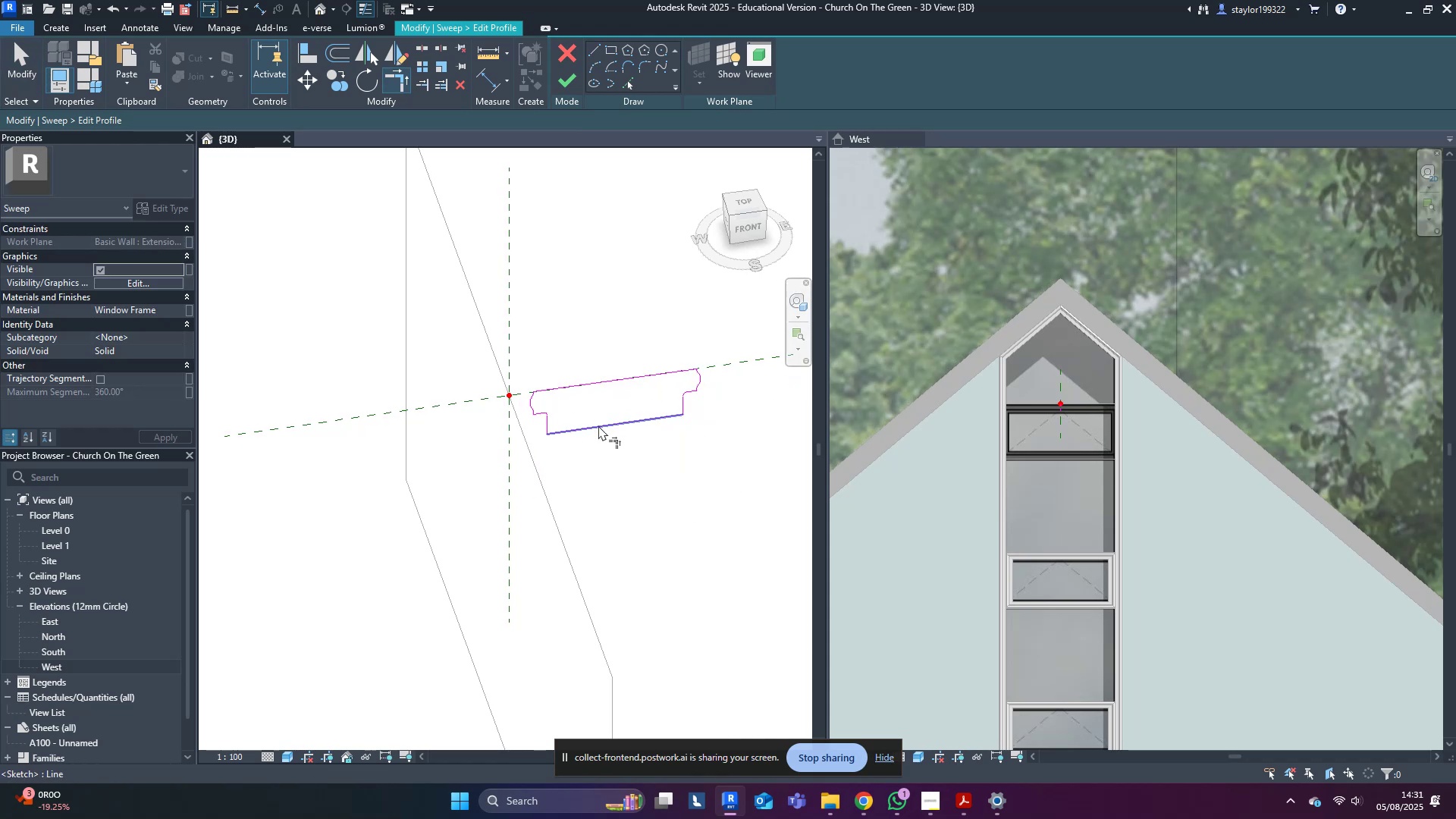 
hold_key(key=M, duration=2.72)
 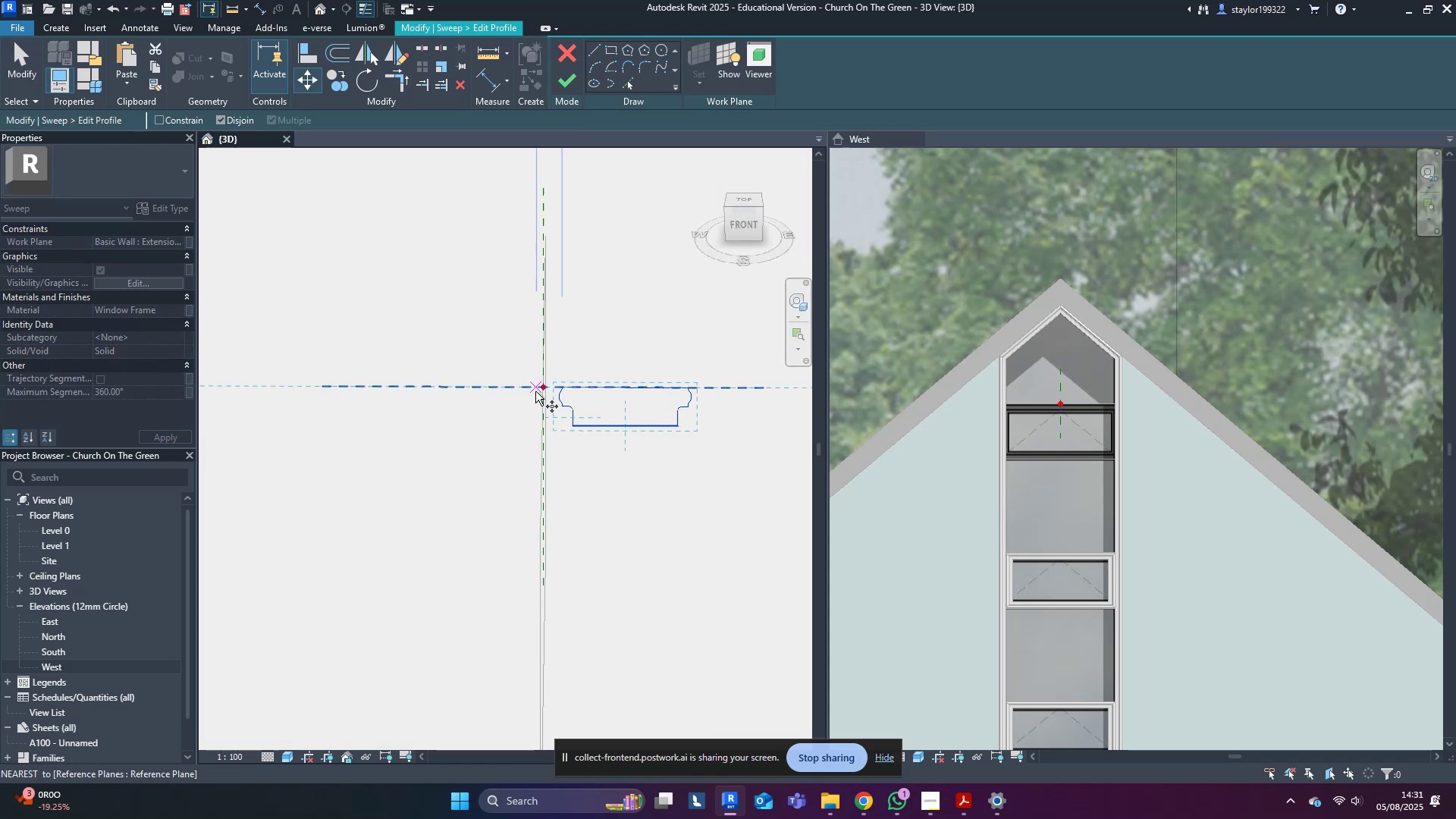 
key(D)
 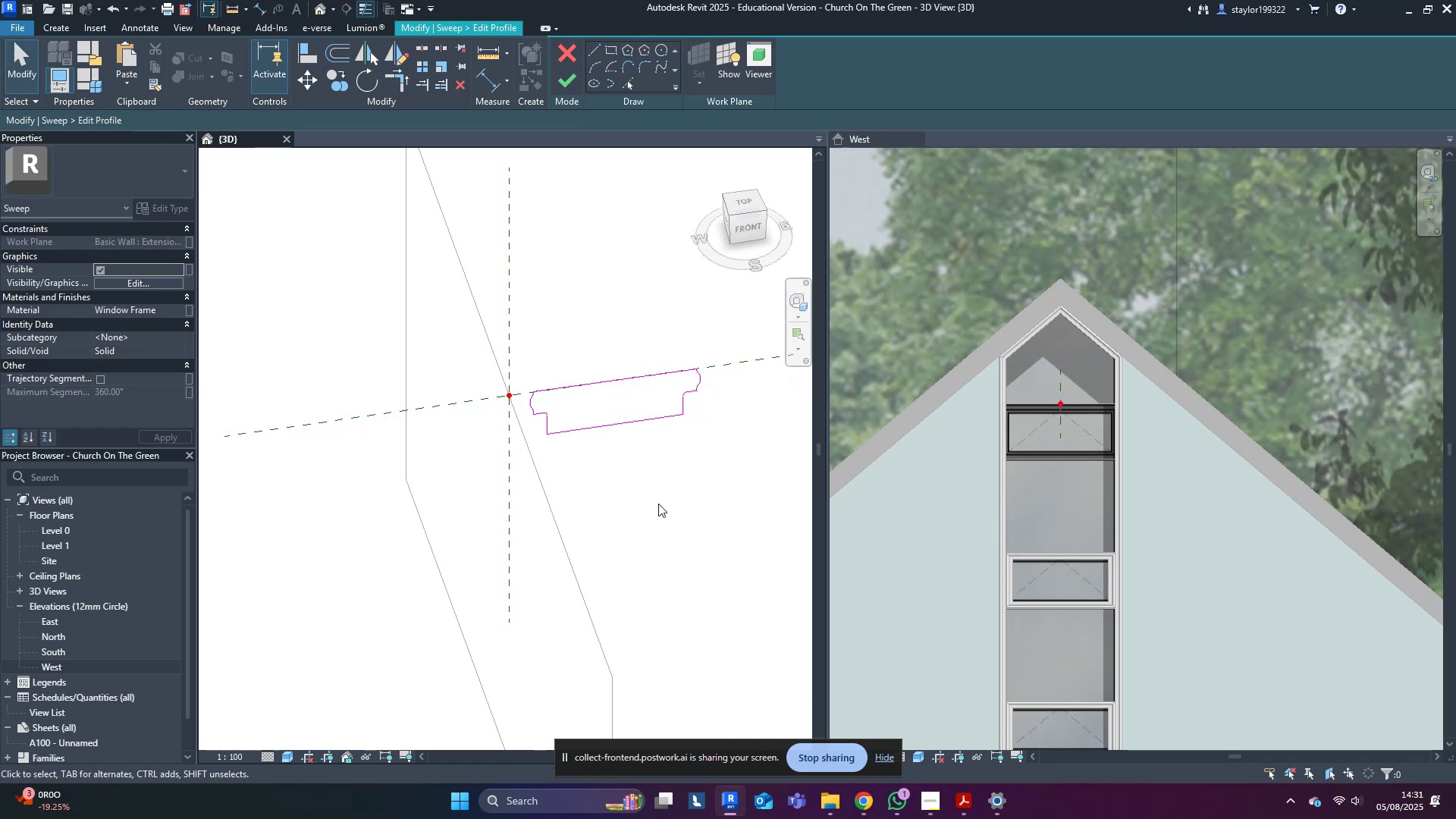 
left_click([658, 504])
 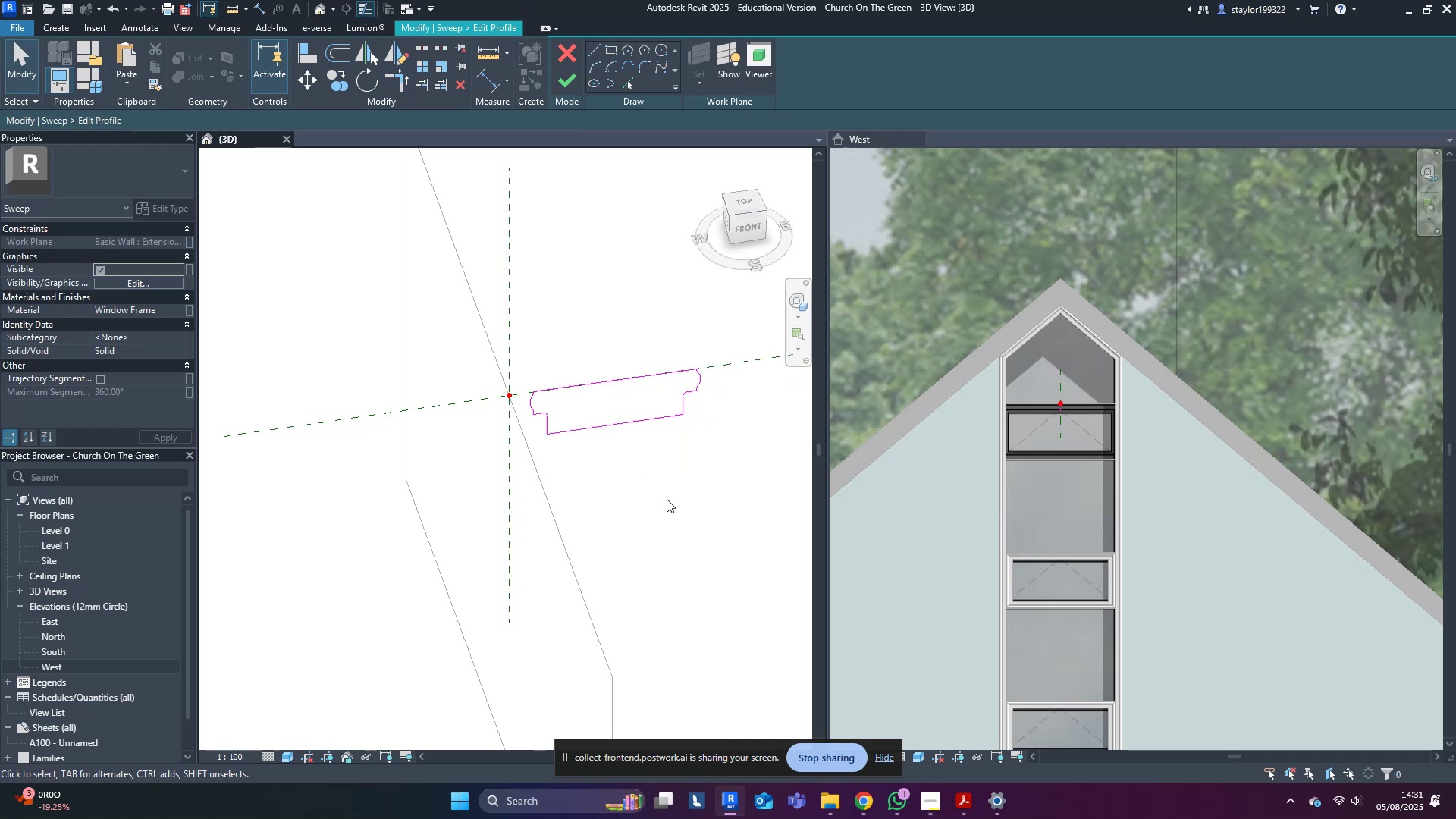 
middle_click([667, 499])
 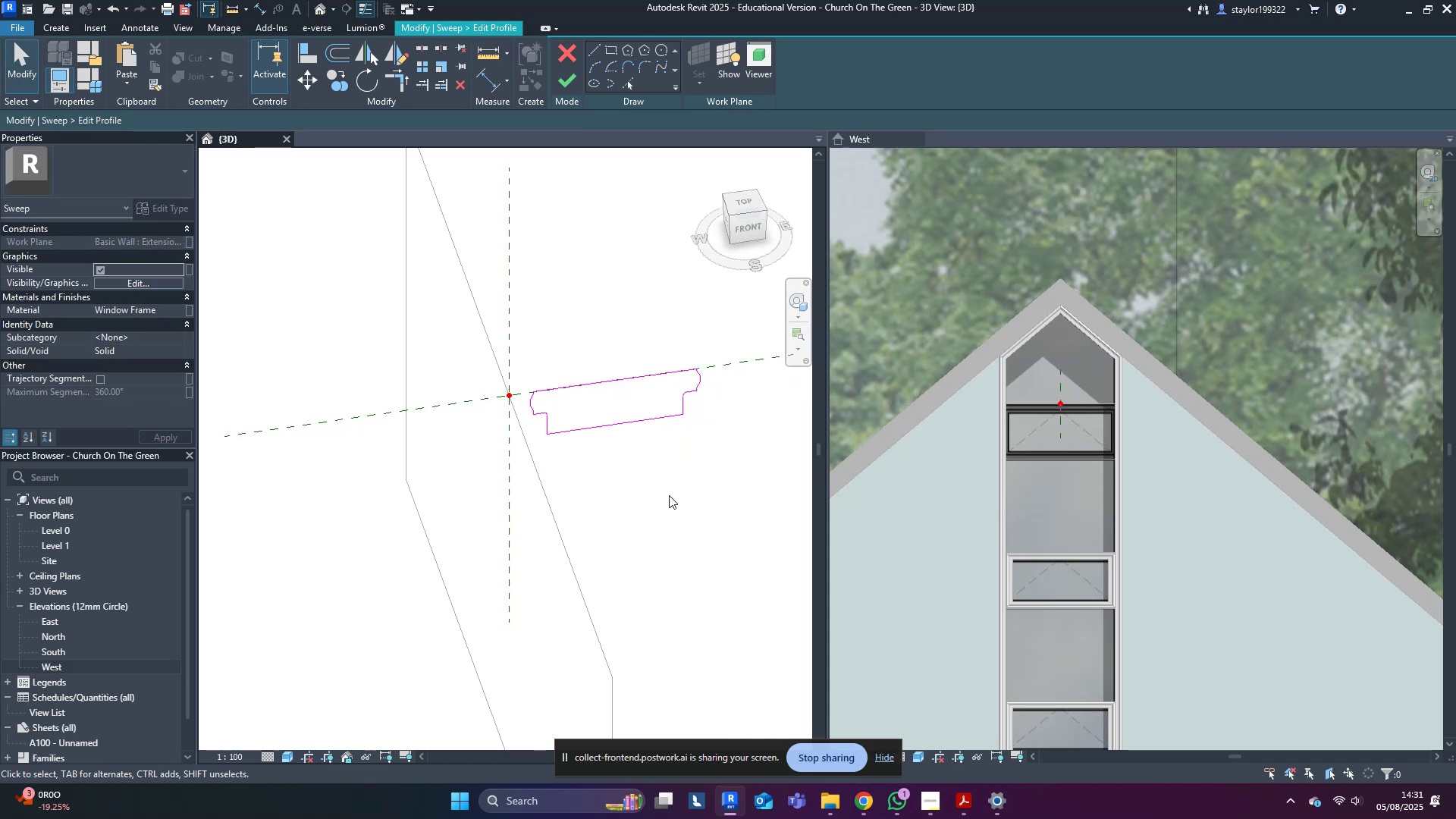 
scroll: coordinate [670, 494], scroll_direction: down, amount: 2.0
 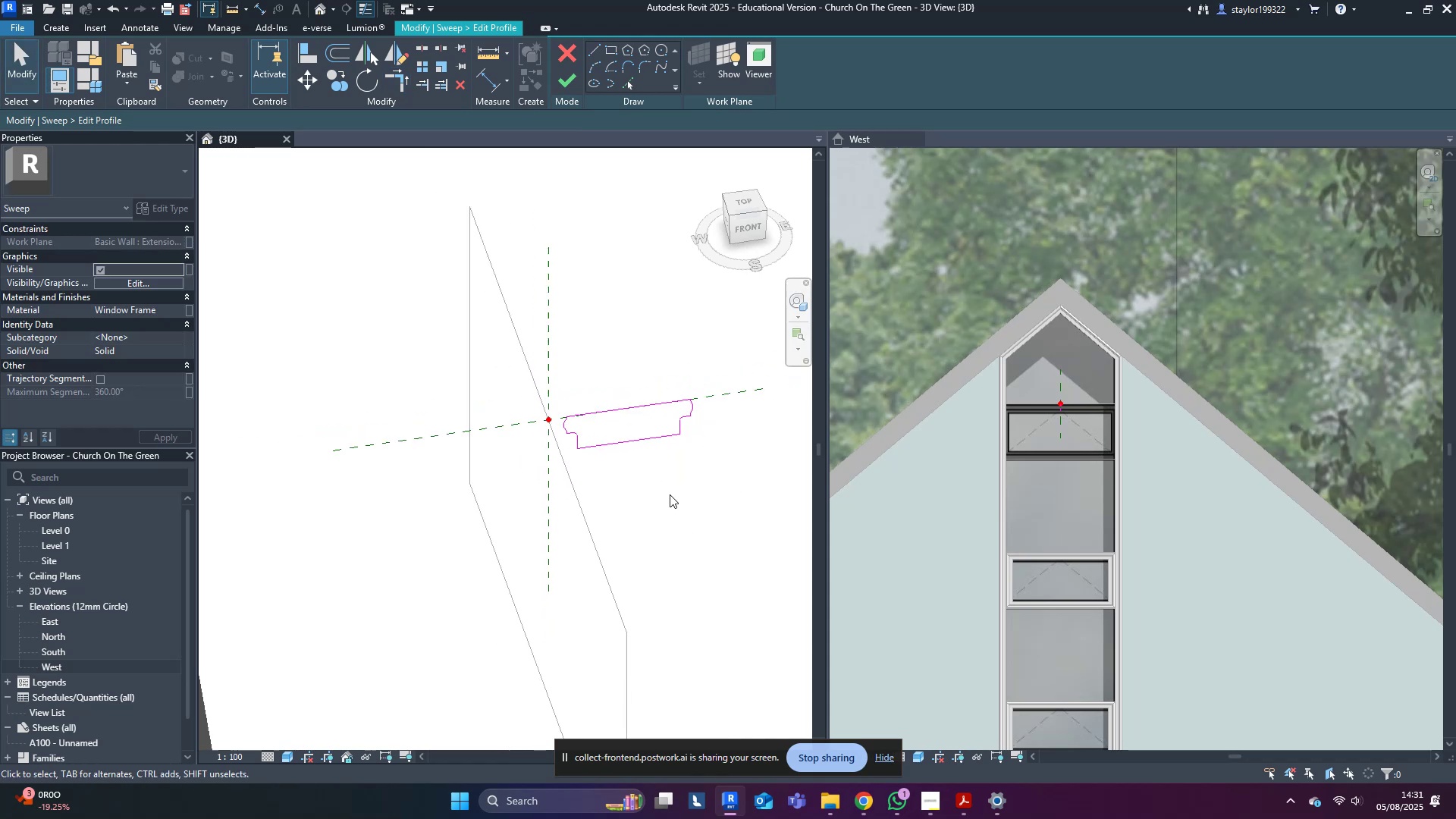 
hold_key(key=ShiftLeft, duration=0.69)
 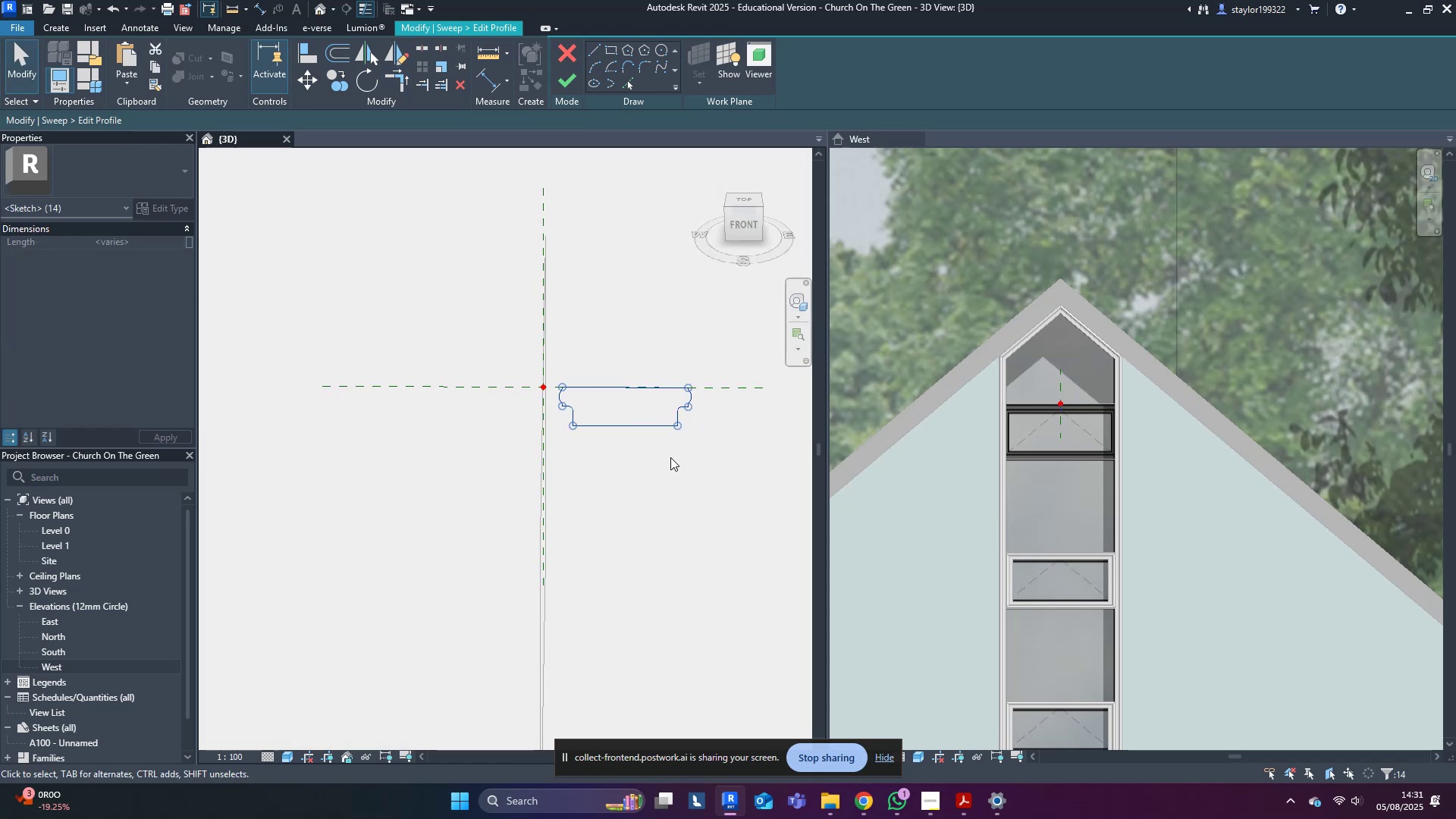 
key(V)
 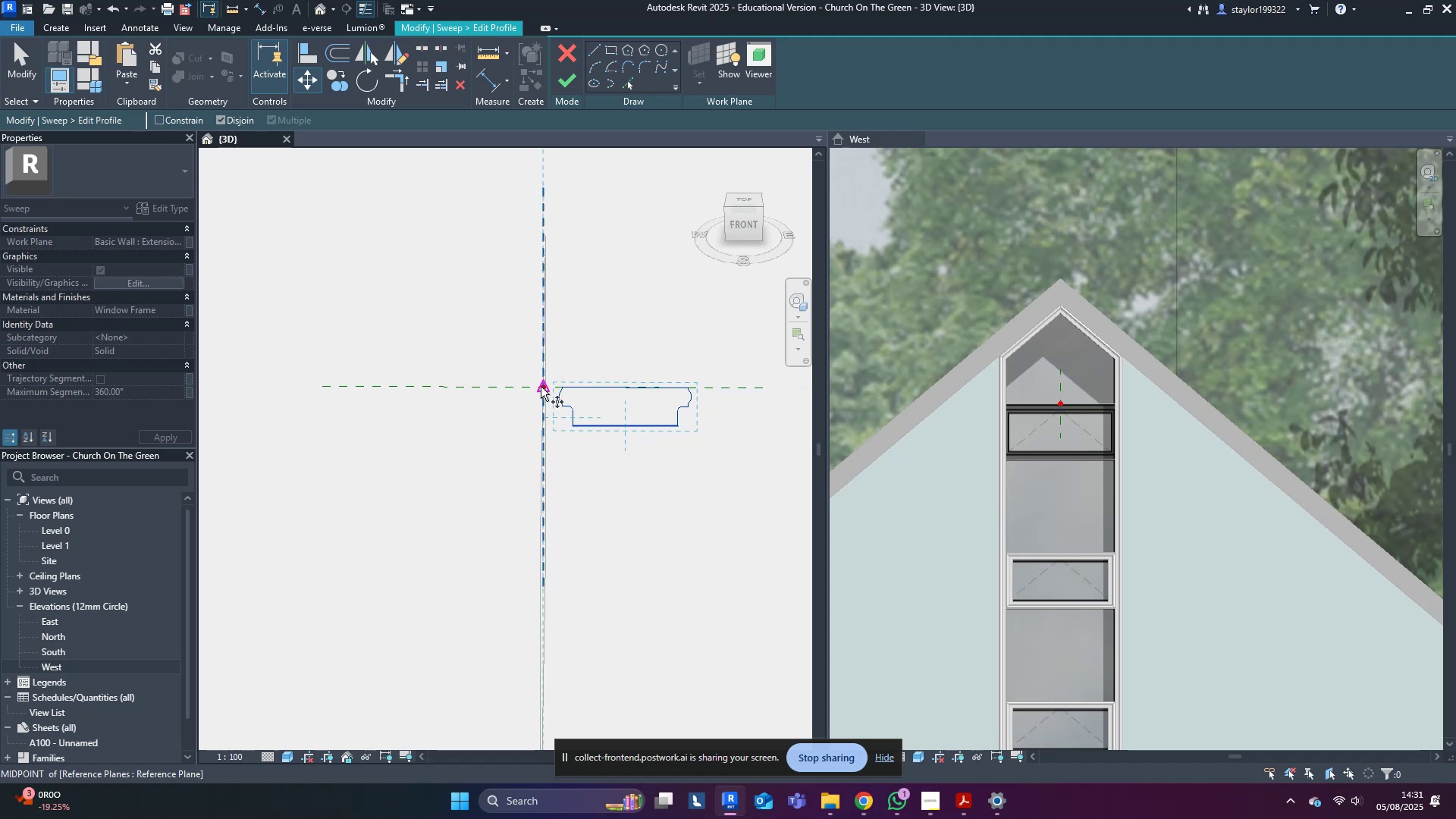 
left_click([559, 388])
 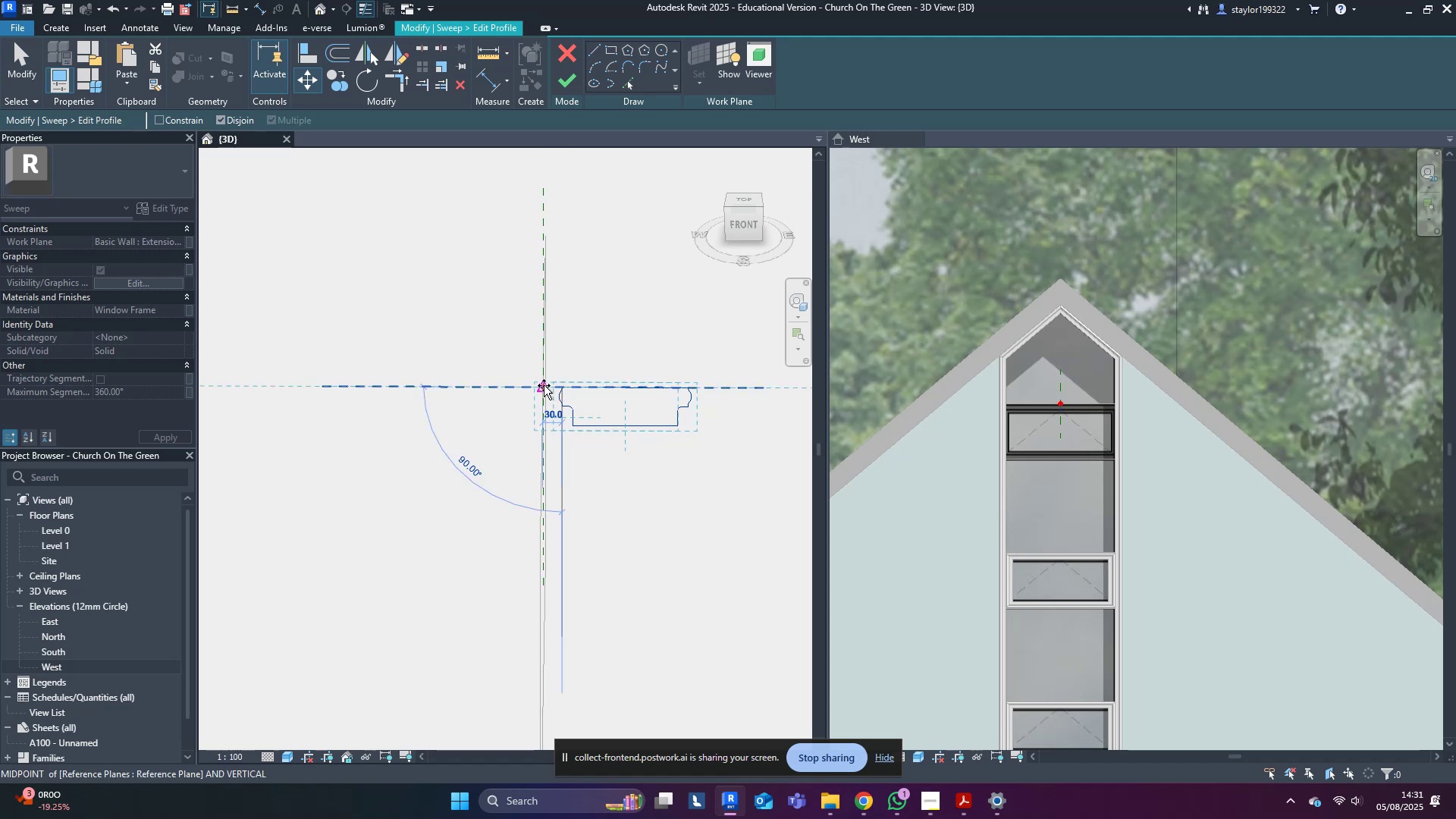 
left_click([544, 385])
 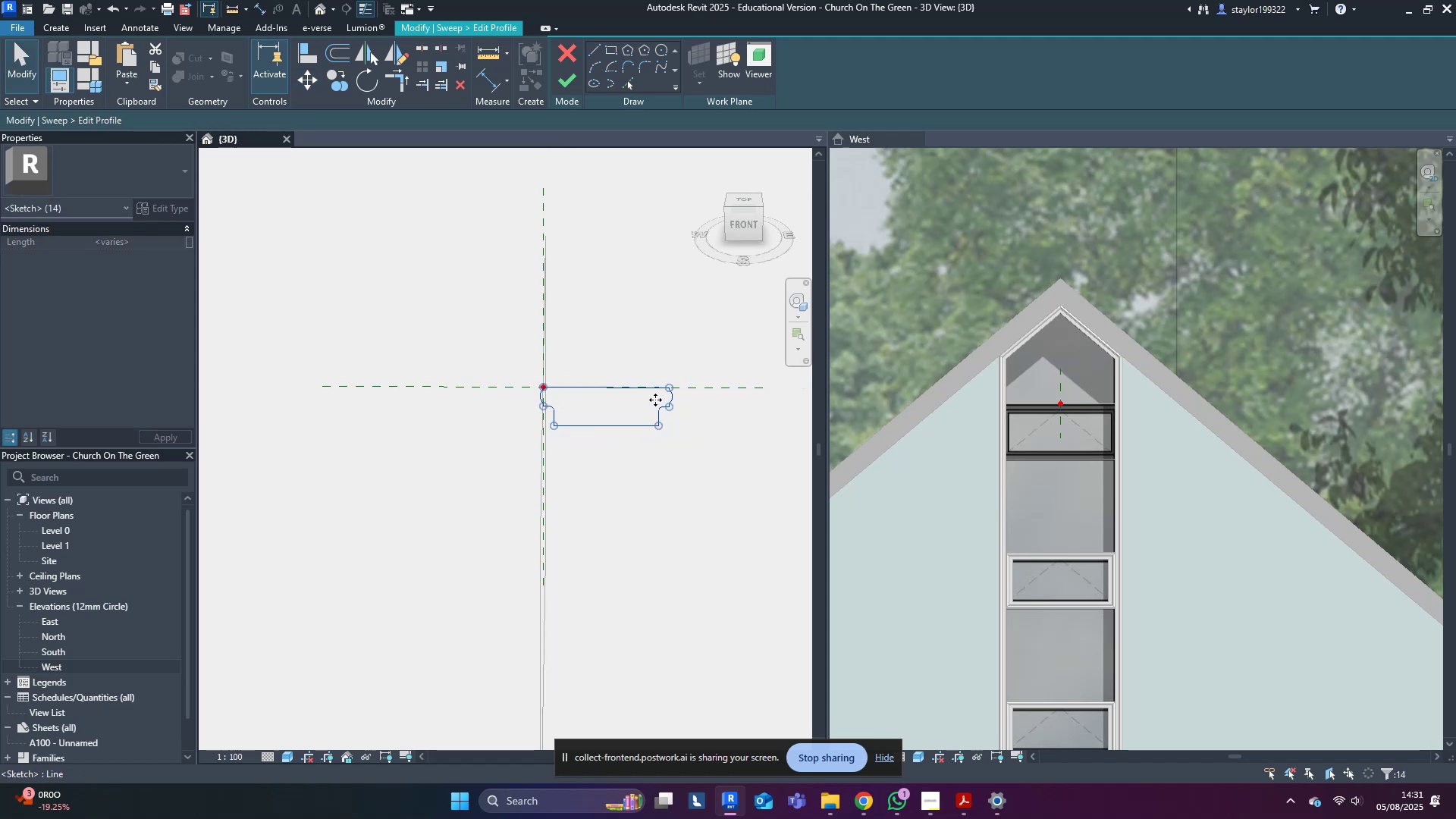 
left_click([669, 474])
 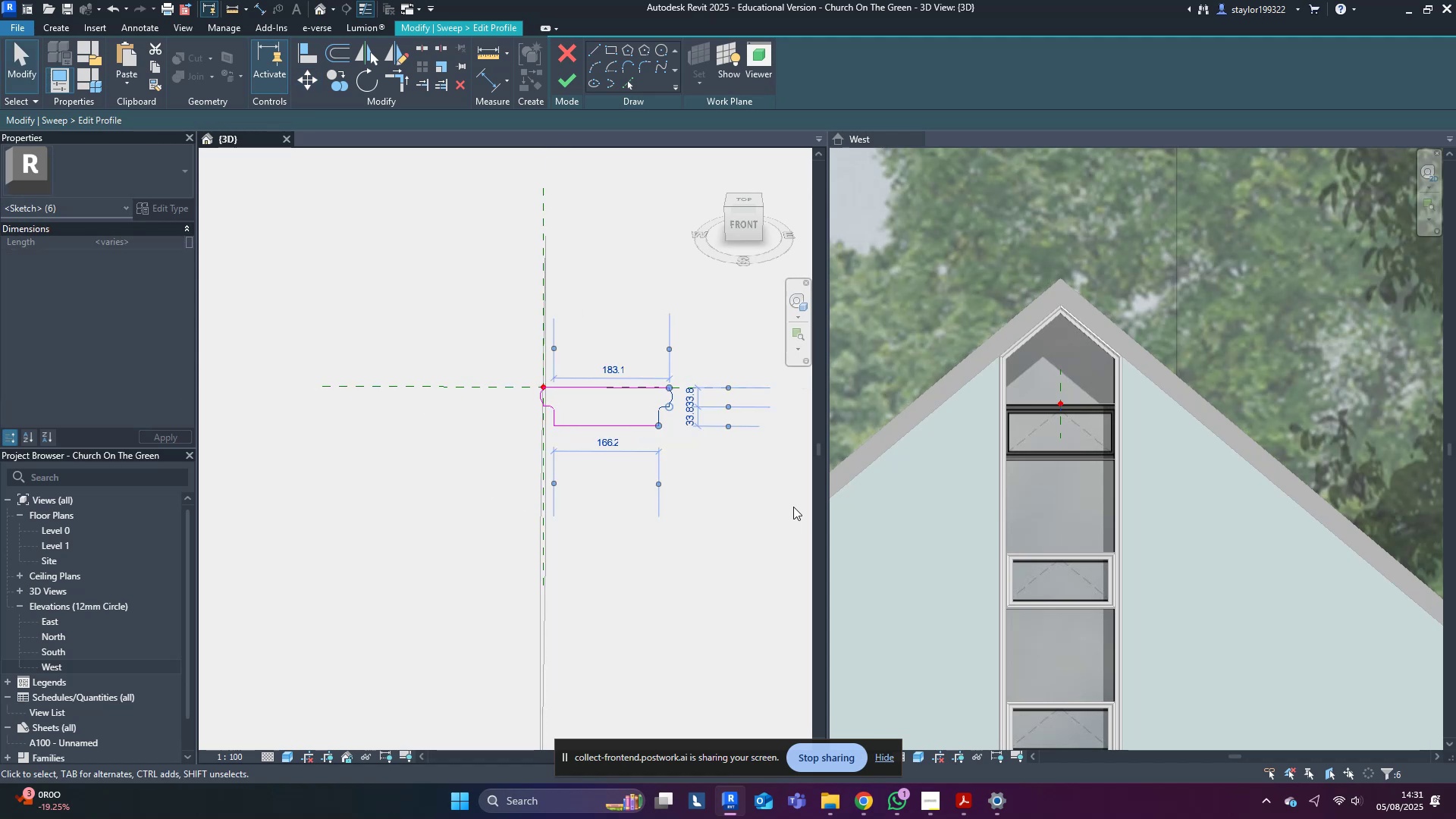 
key(Shift+ArrowLeft)
 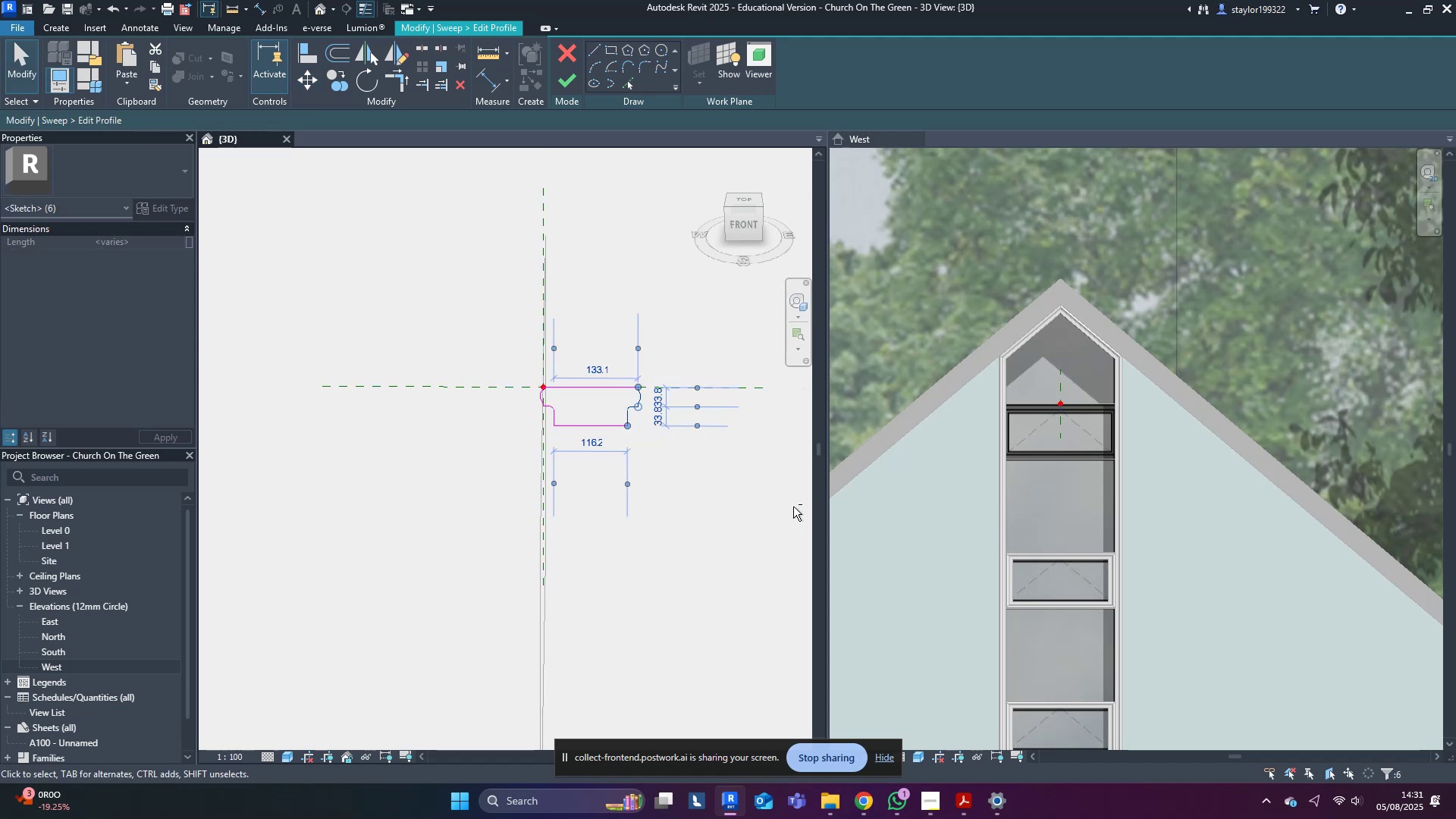 
key(Shift+ArrowLeft)
 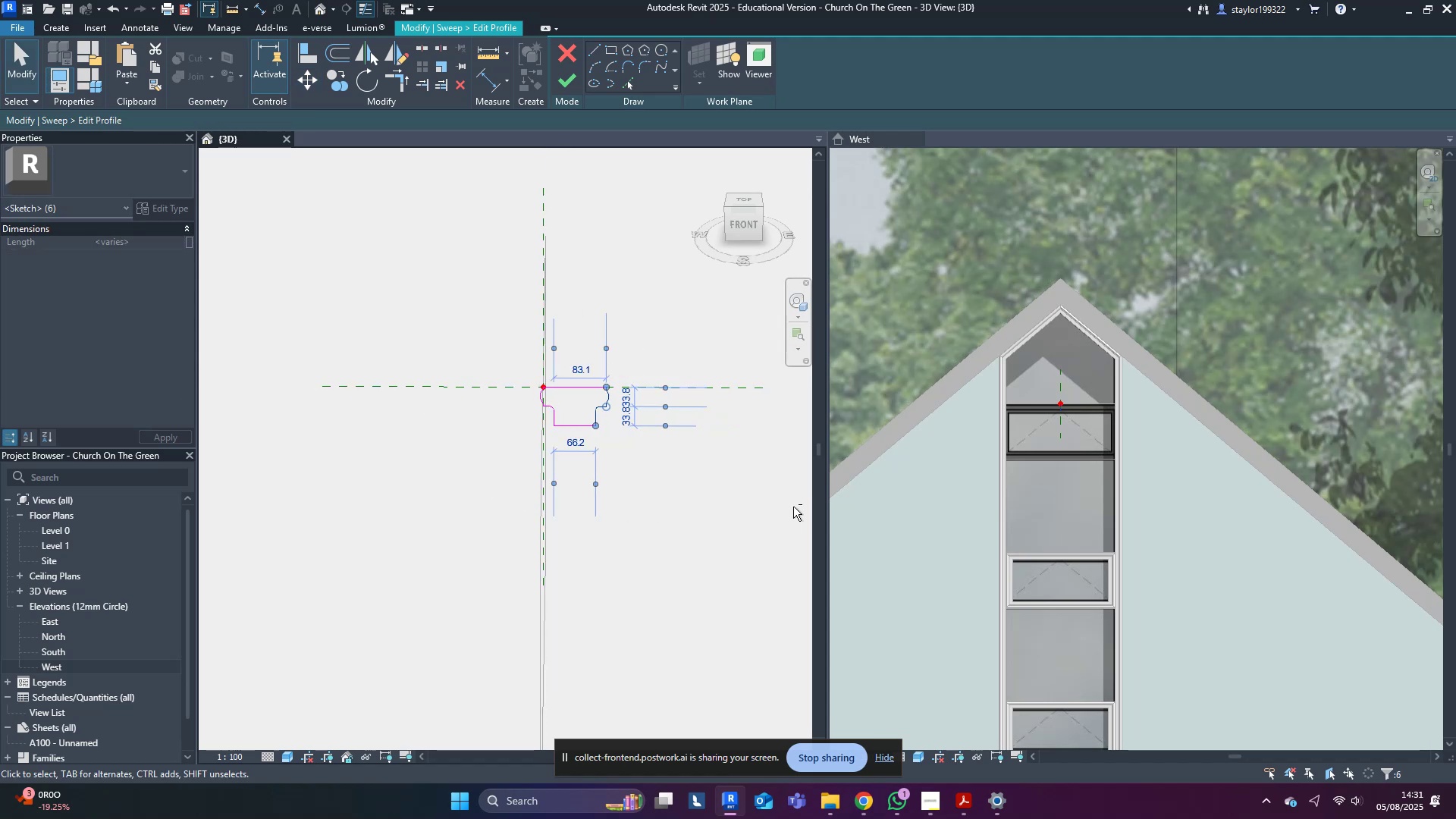 
key(Shift+ArrowRight)
 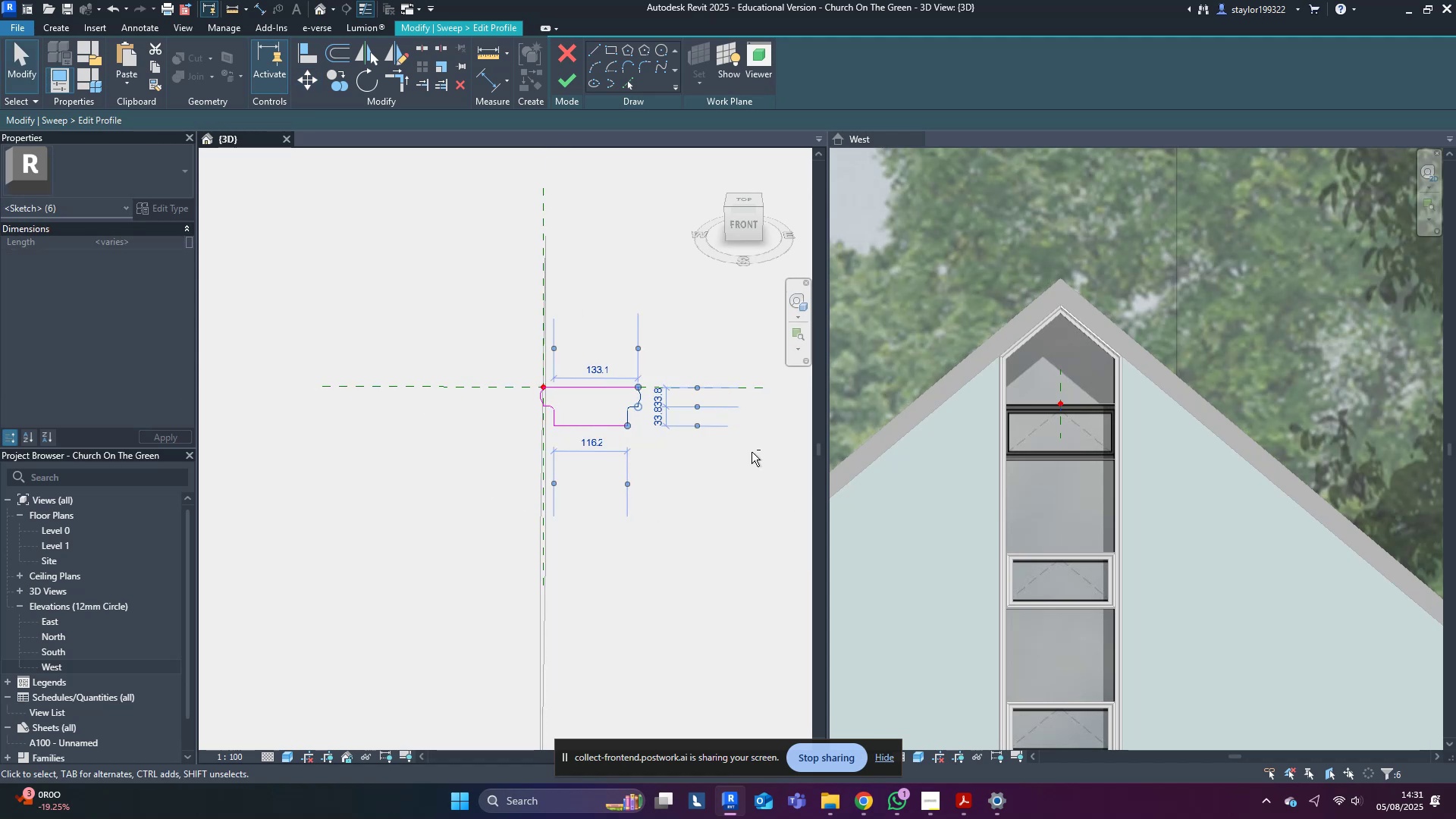 
left_click([745, 486])
 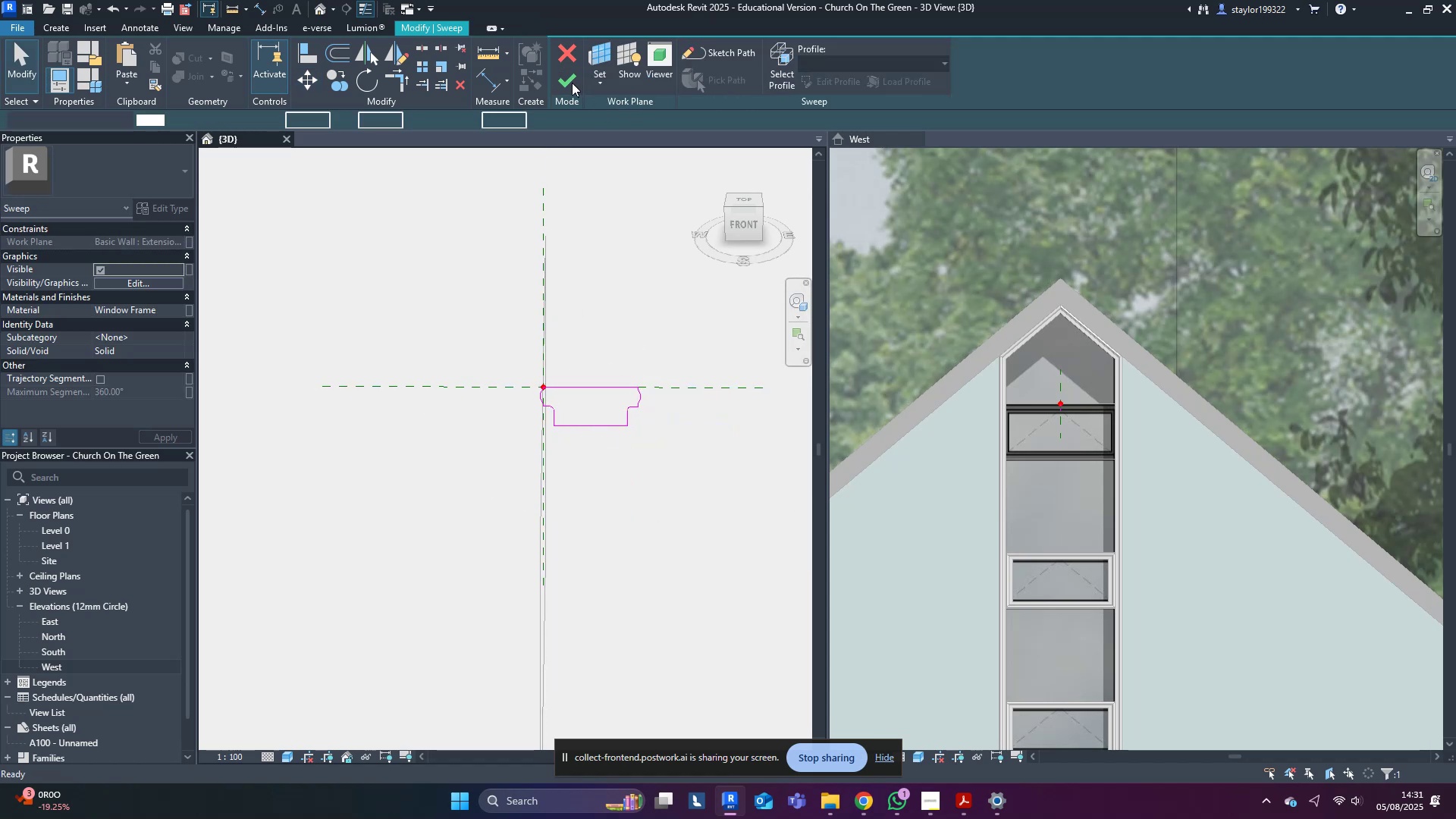 
double_click([570, 83])
 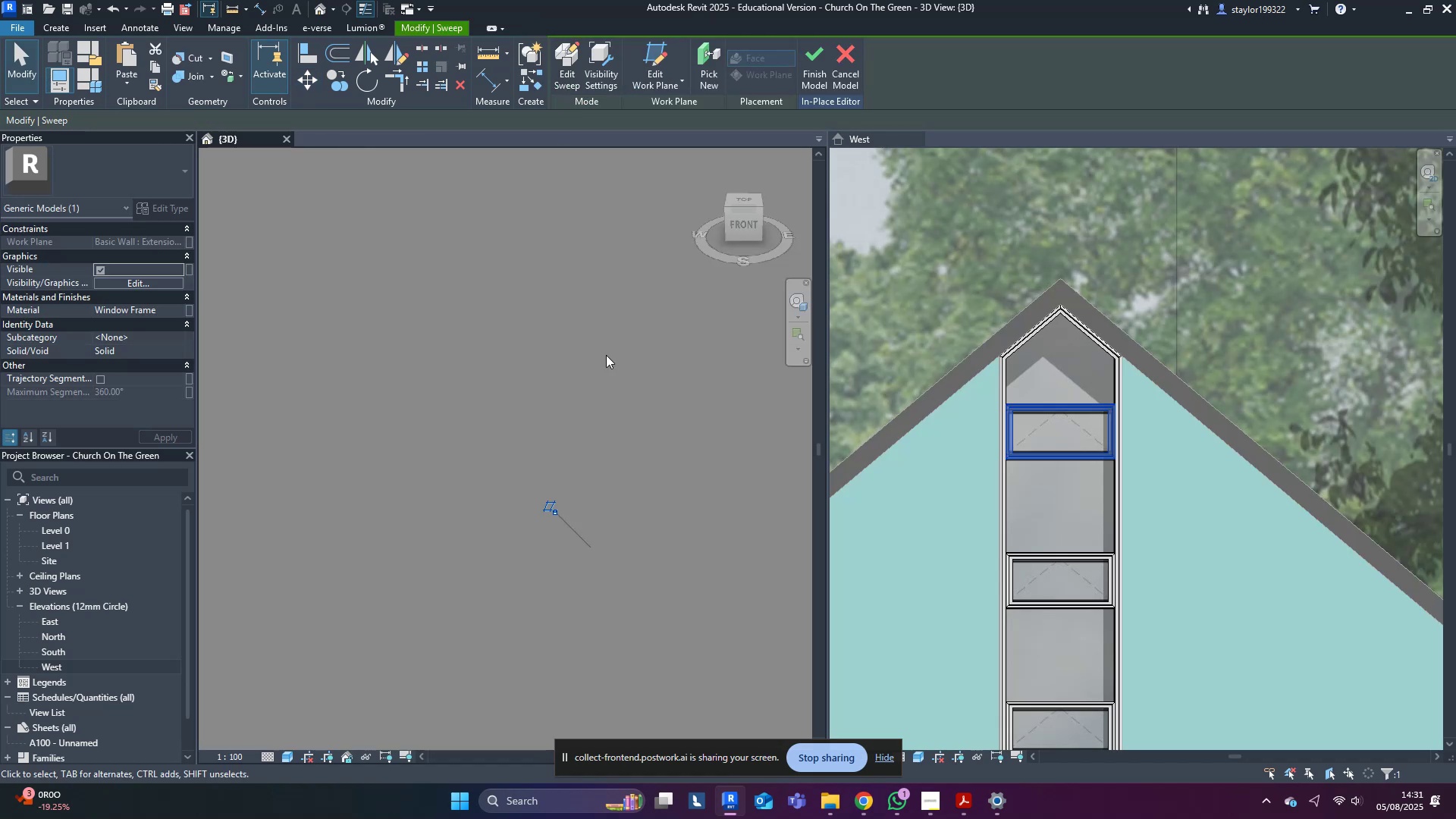 
scroll: coordinate [479, 496], scroll_direction: down, amount: 9.0
 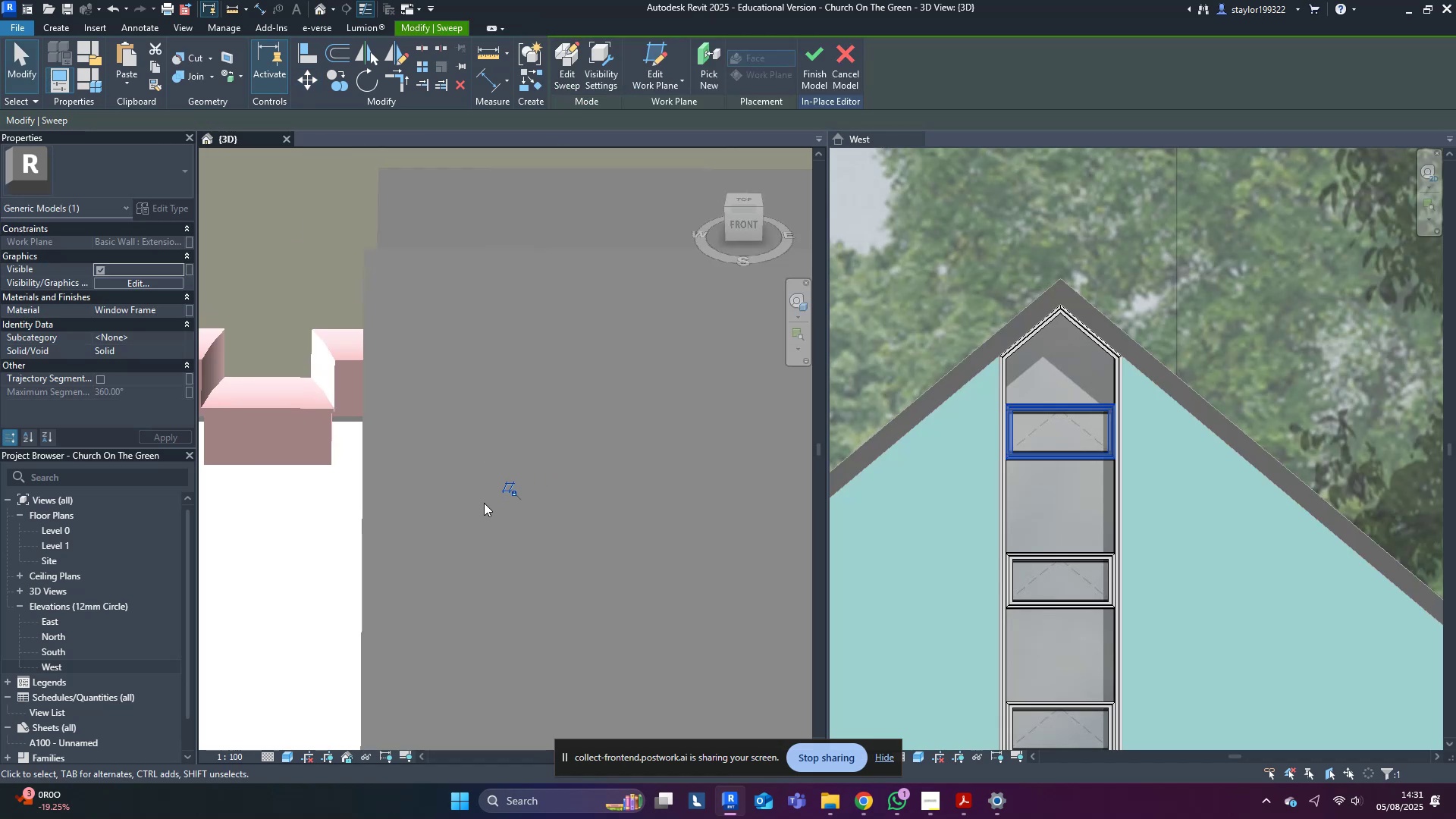 
hold_key(key=ShiftLeft, duration=0.34)
 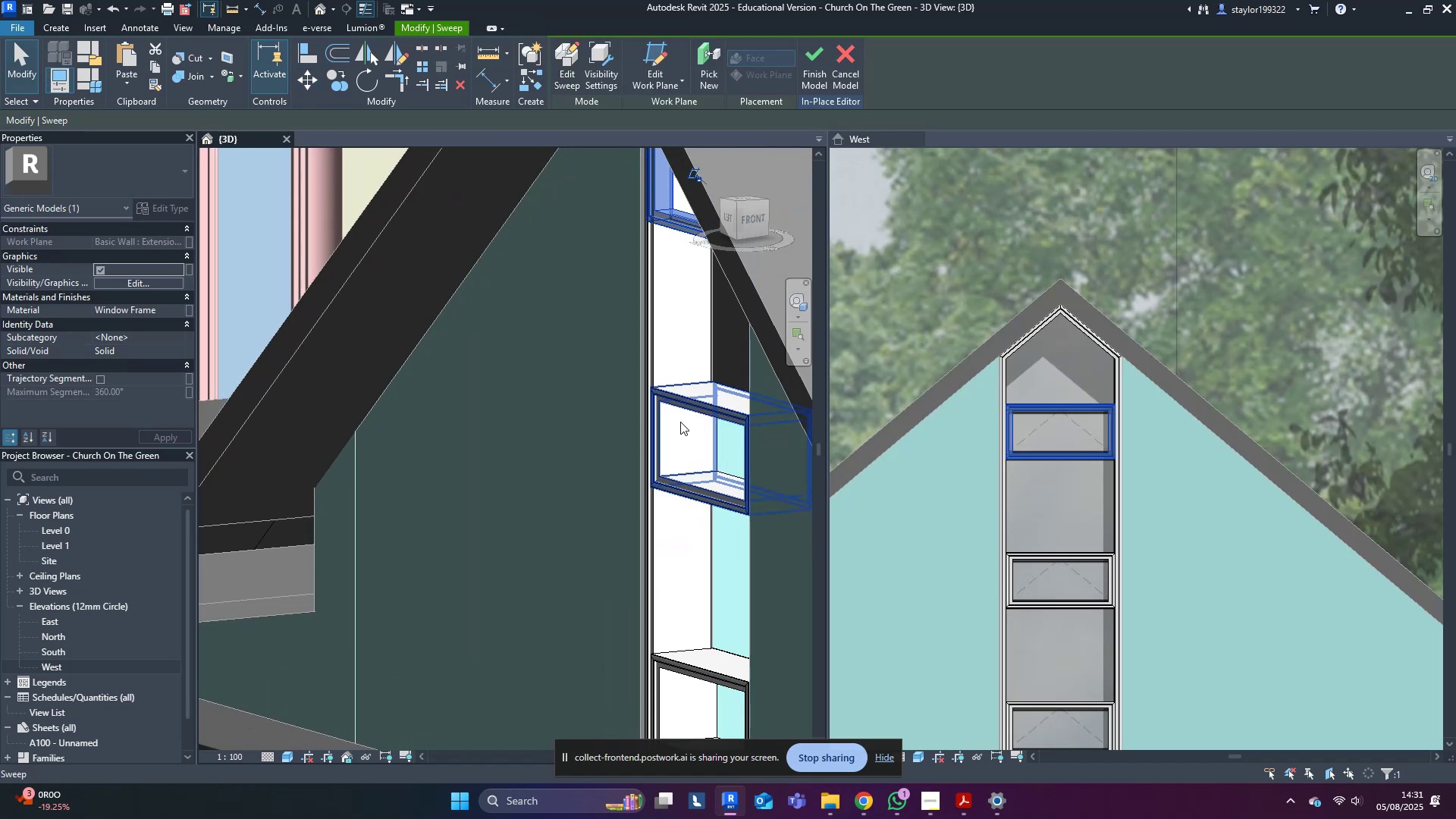 
left_click([687, 403])
 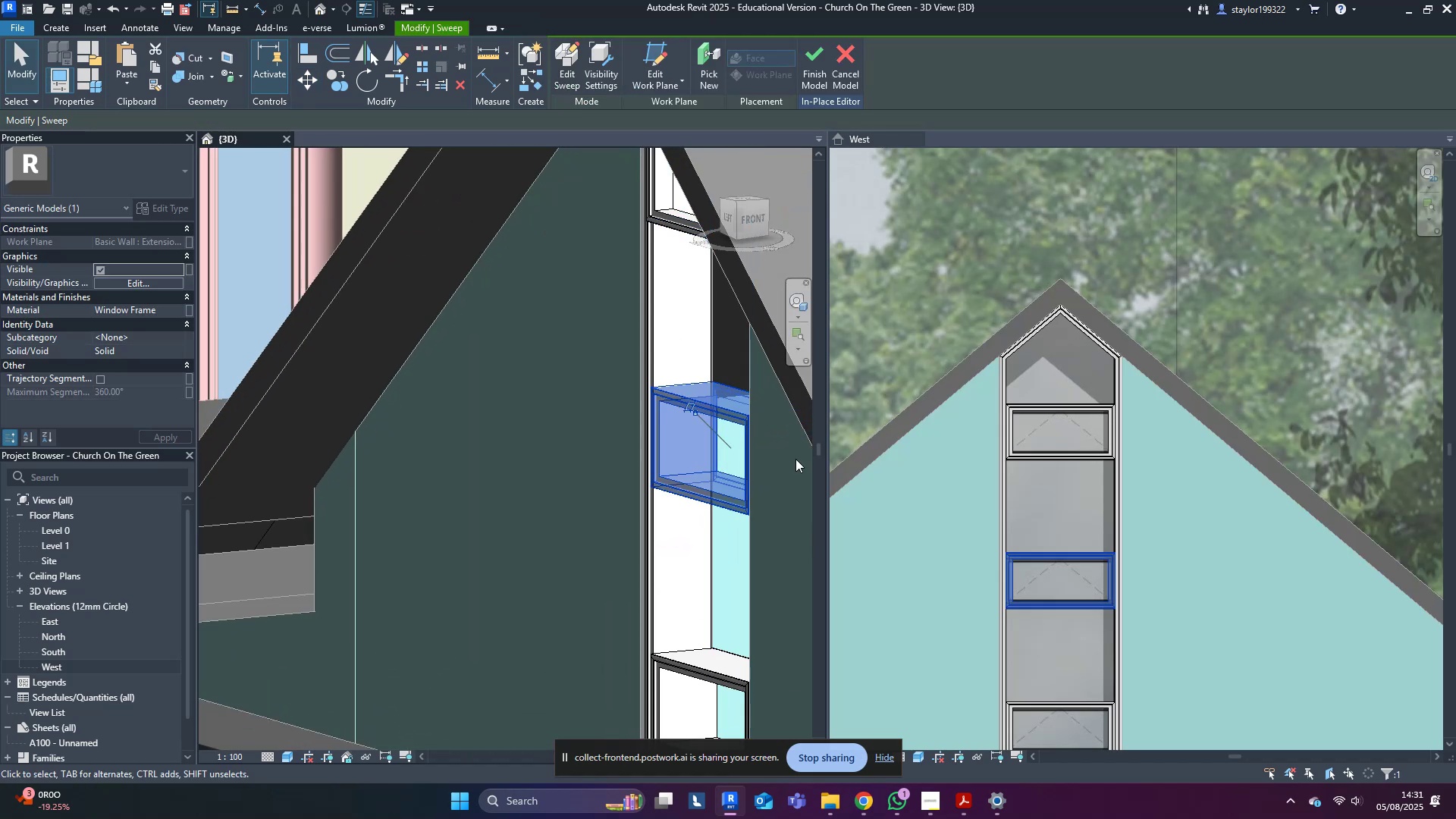 
key(Delete)
 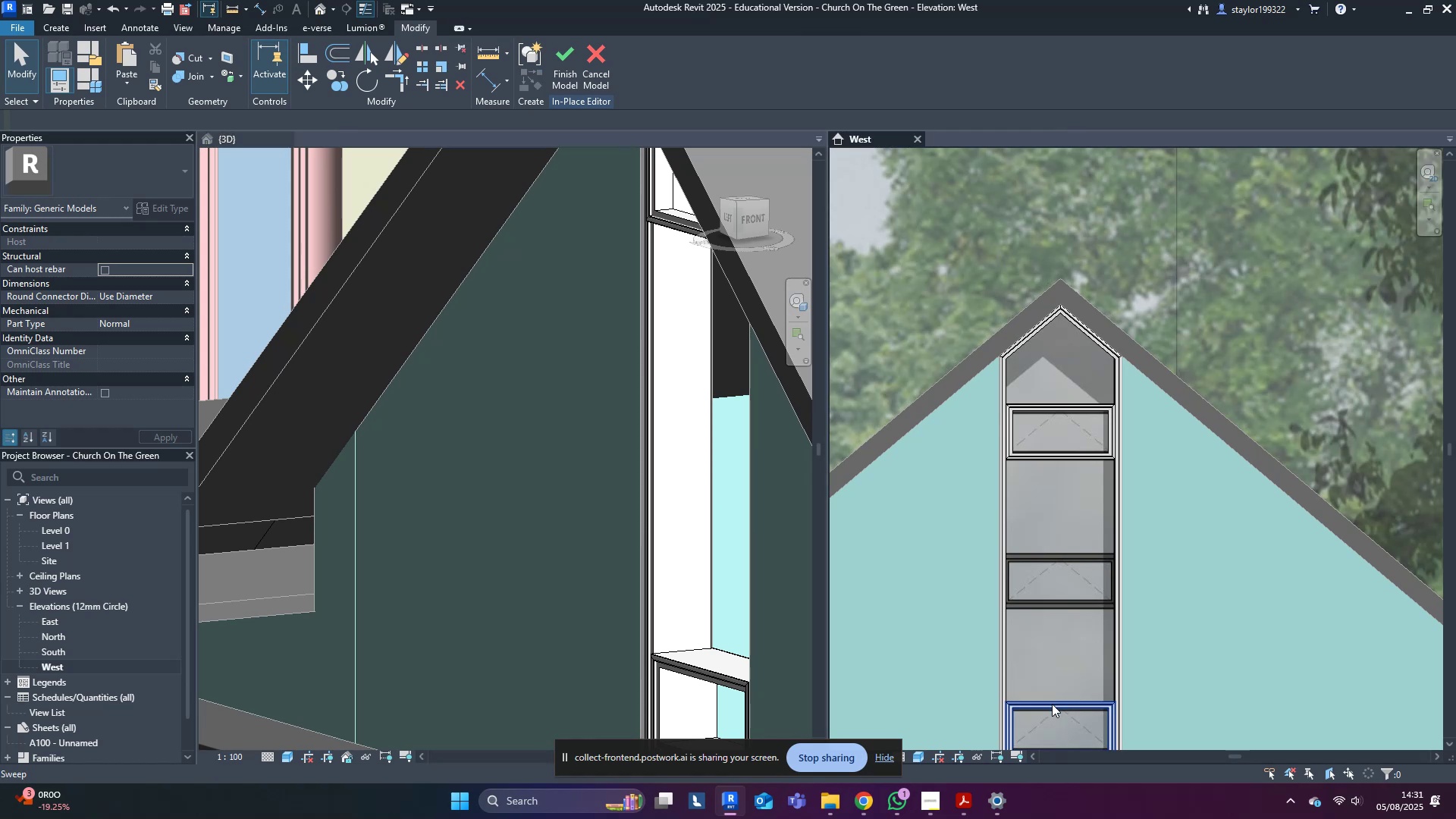 
key(Delete)
 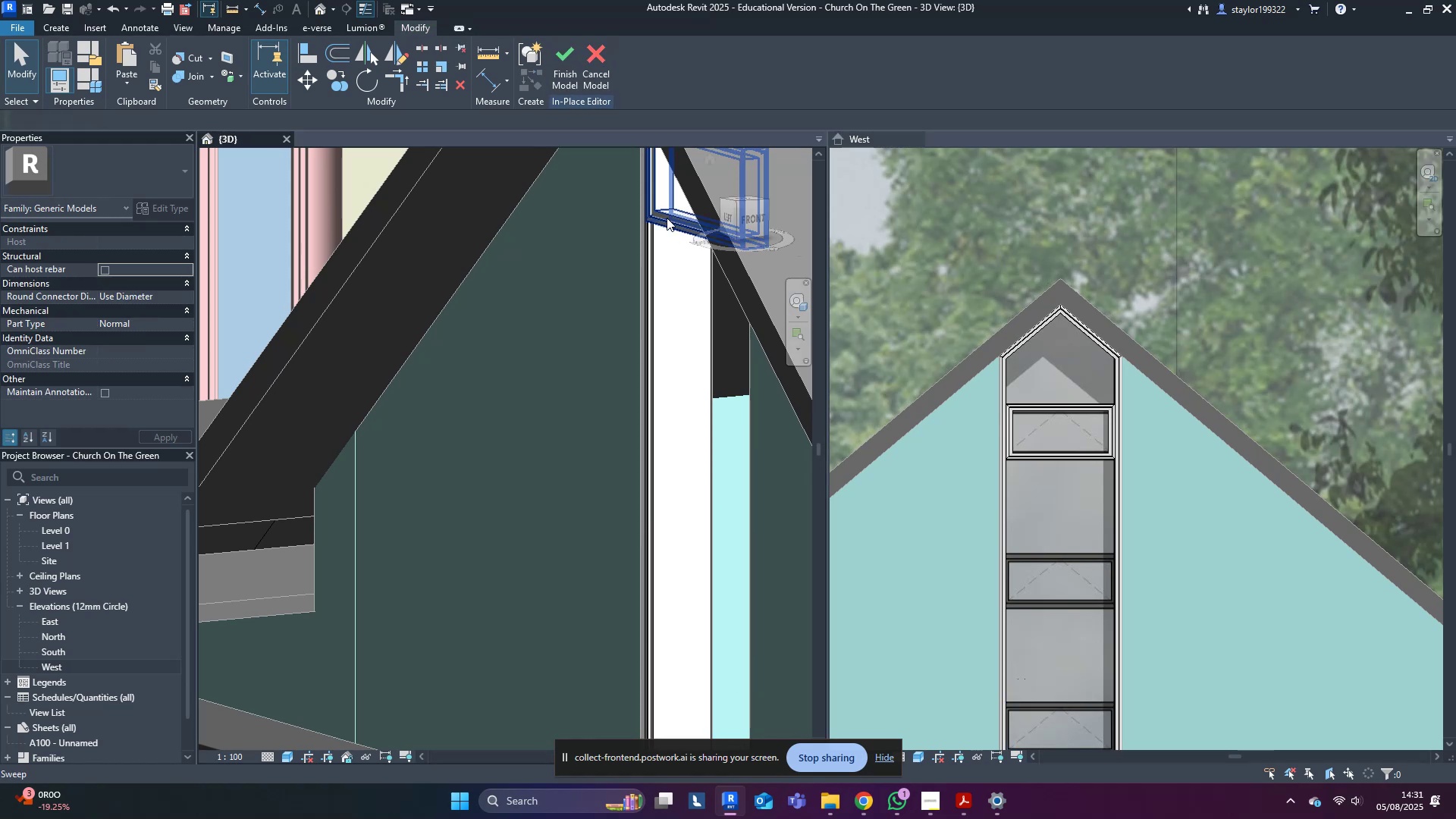 
double_click([666, 219])
 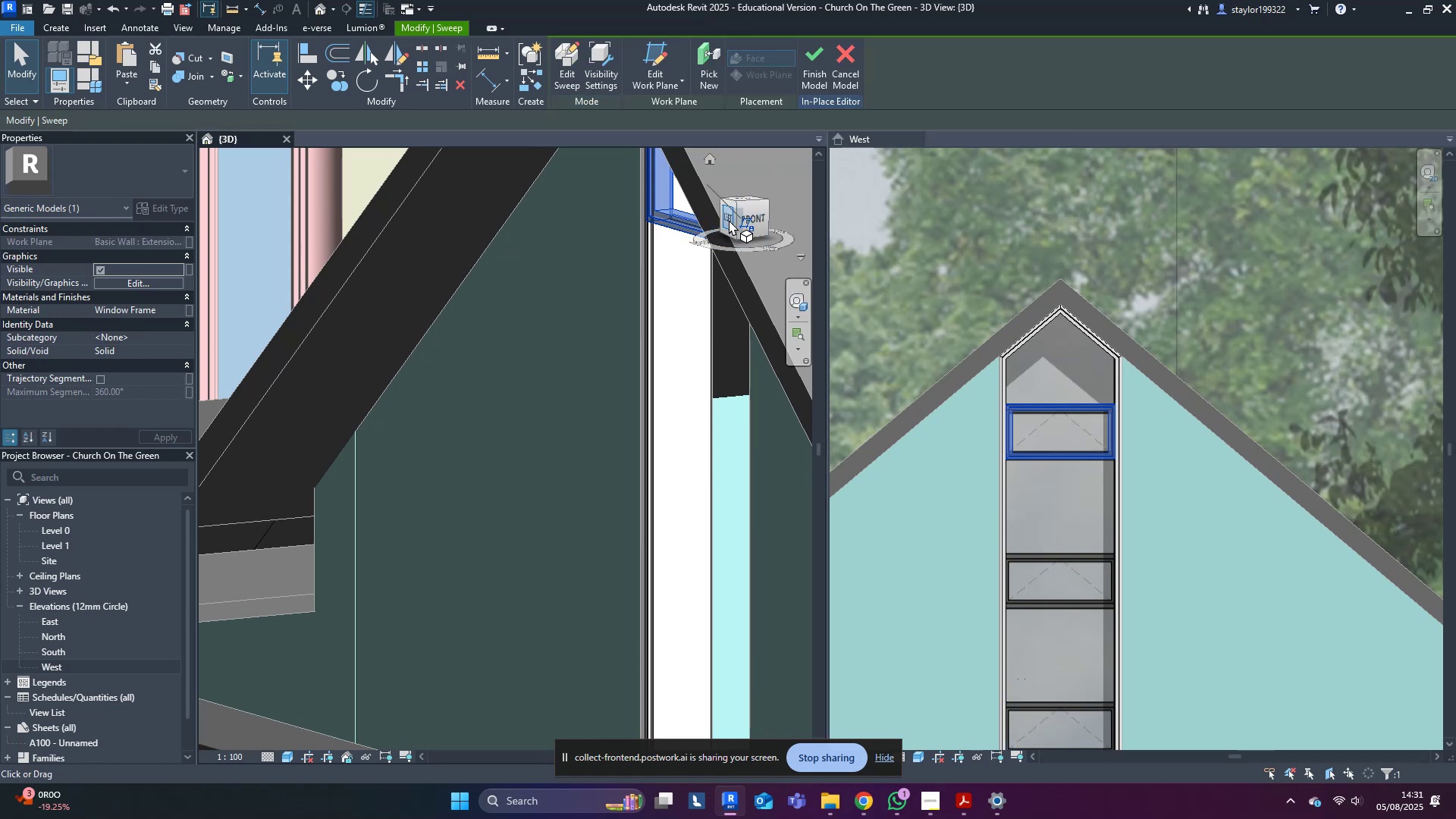 
left_click([729, 220])
 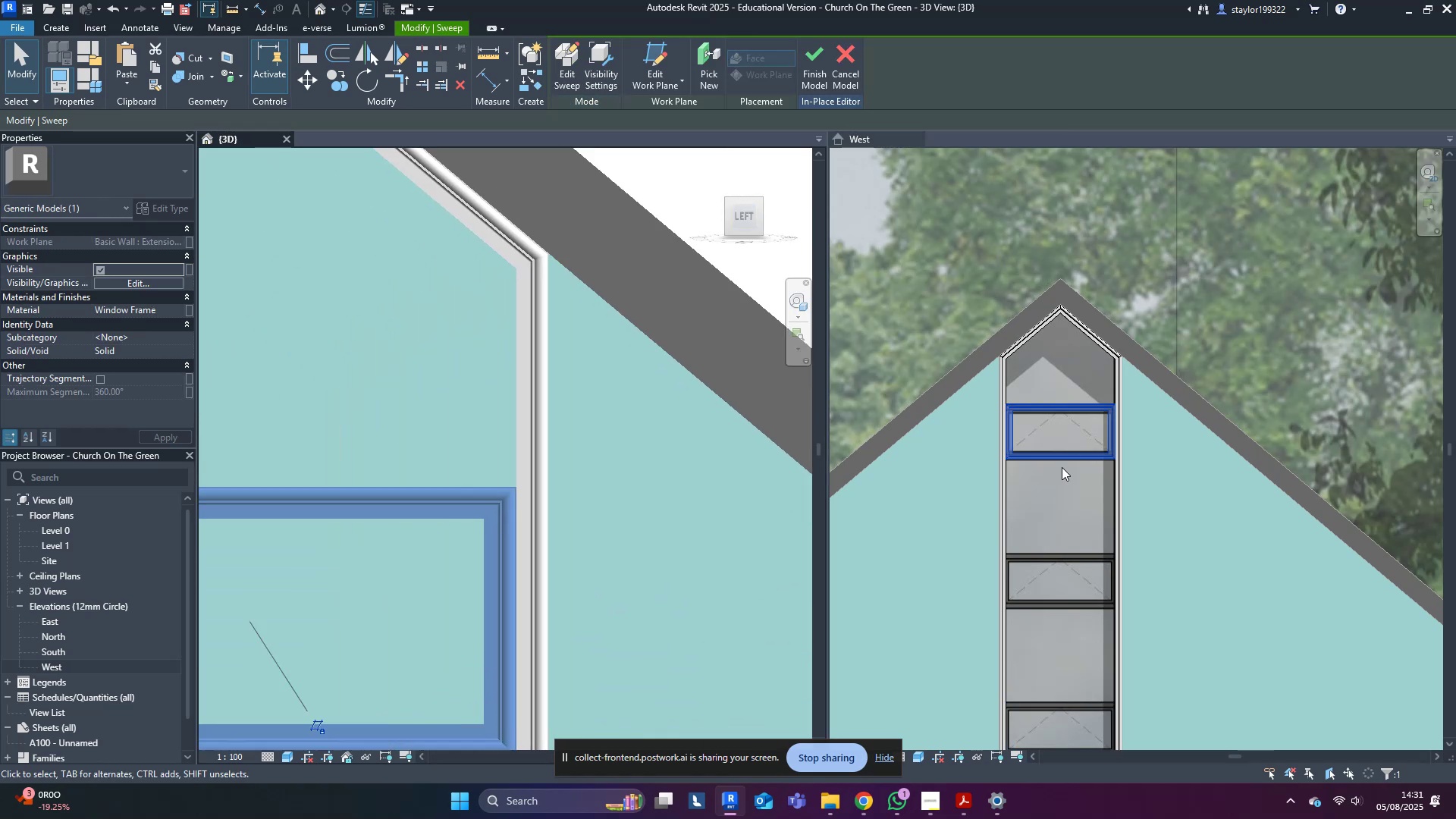 
scroll: coordinate [1048, 393], scroll_direction: none, amount: 0.0
 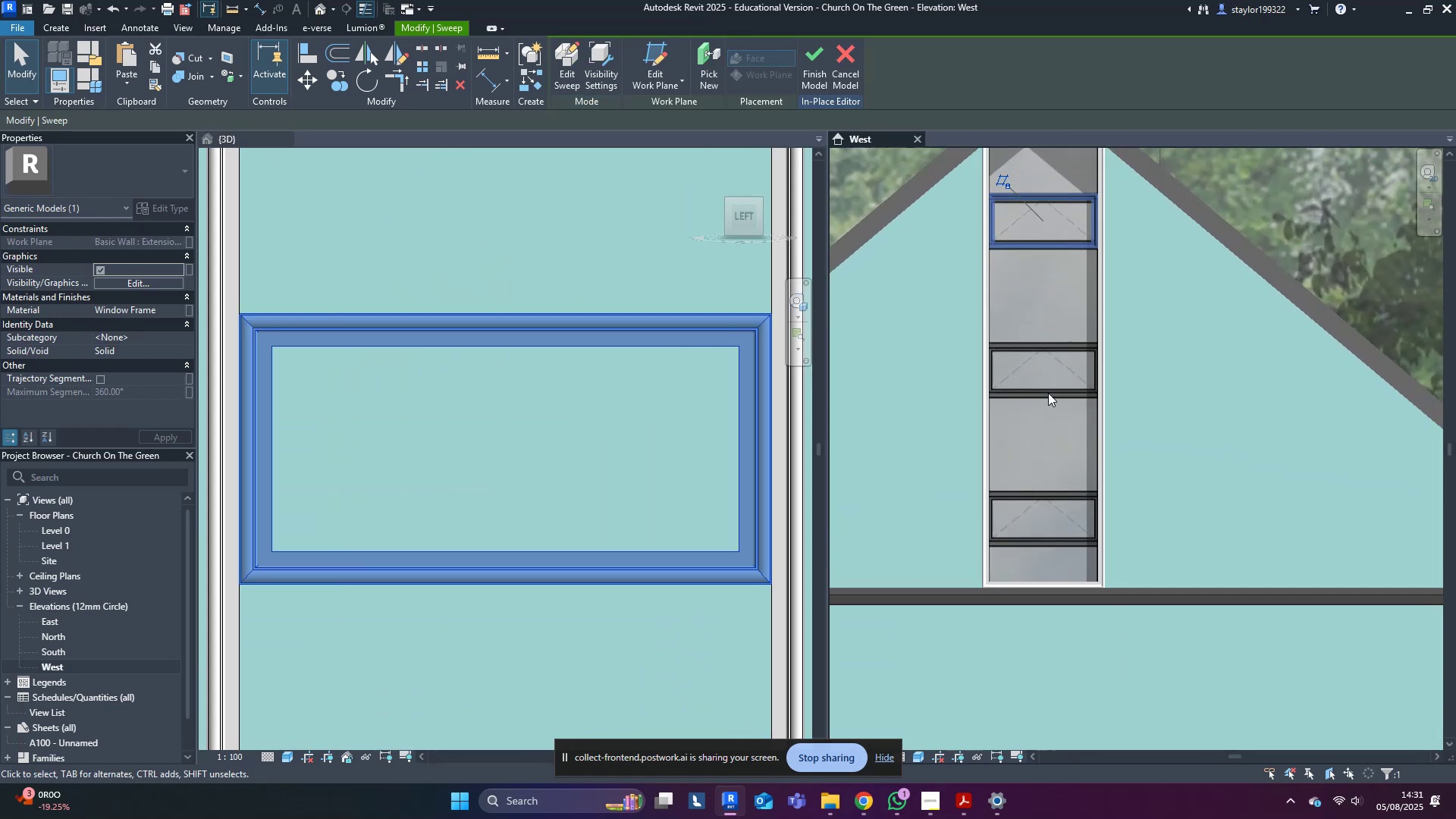 
type(dm)
 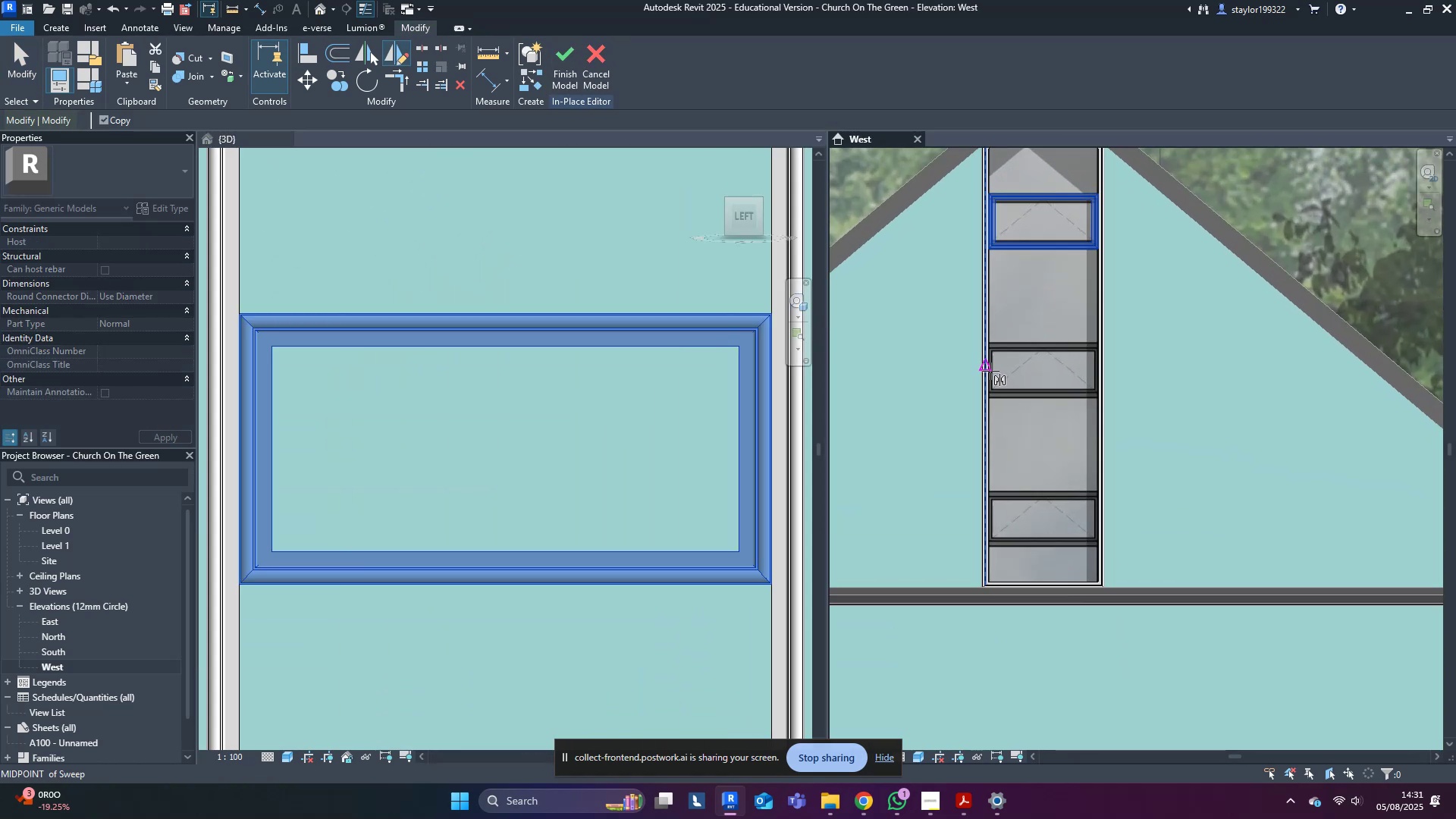 
left_click([989, 371])
 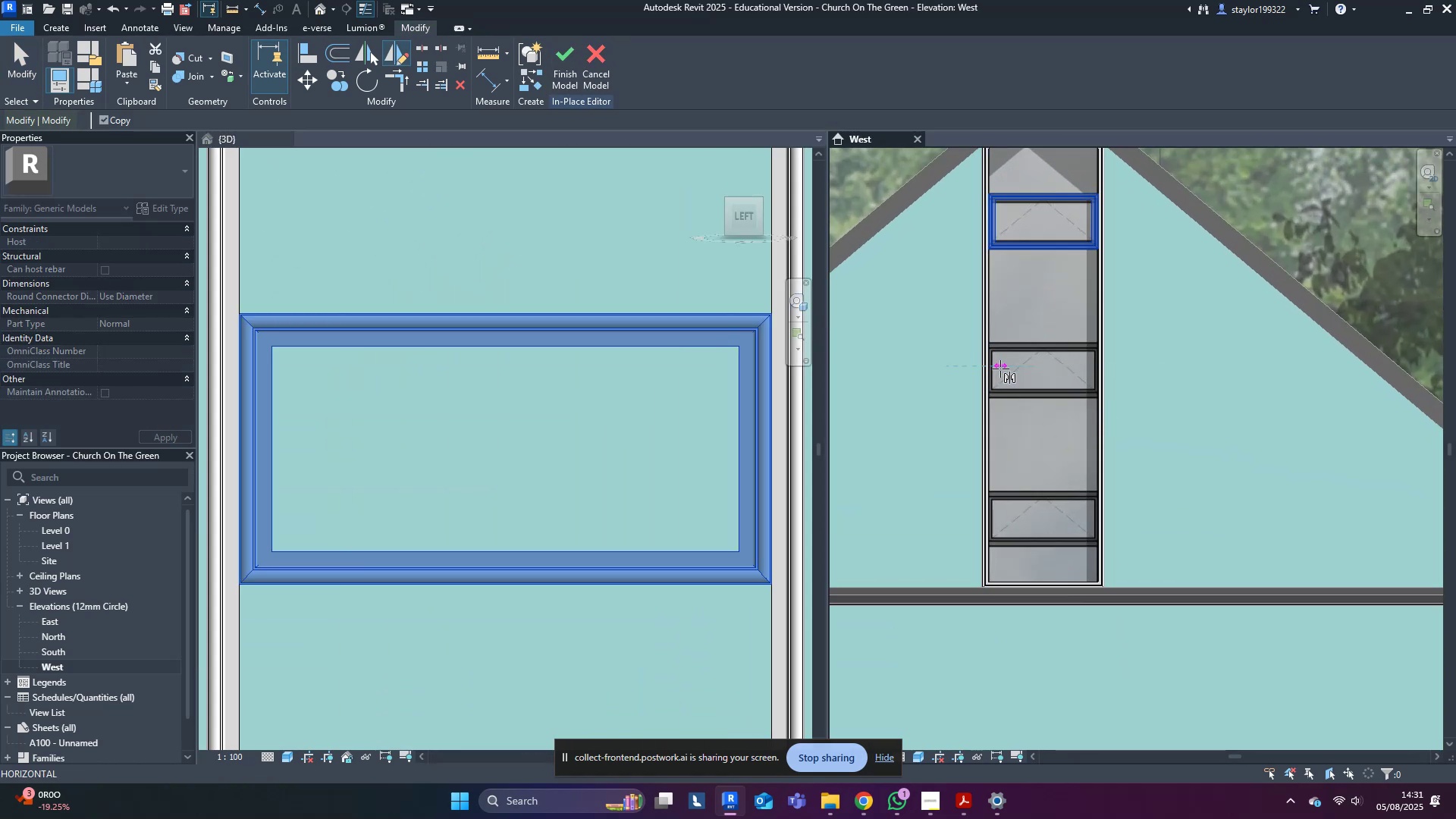 
left_click([1000, 369])
 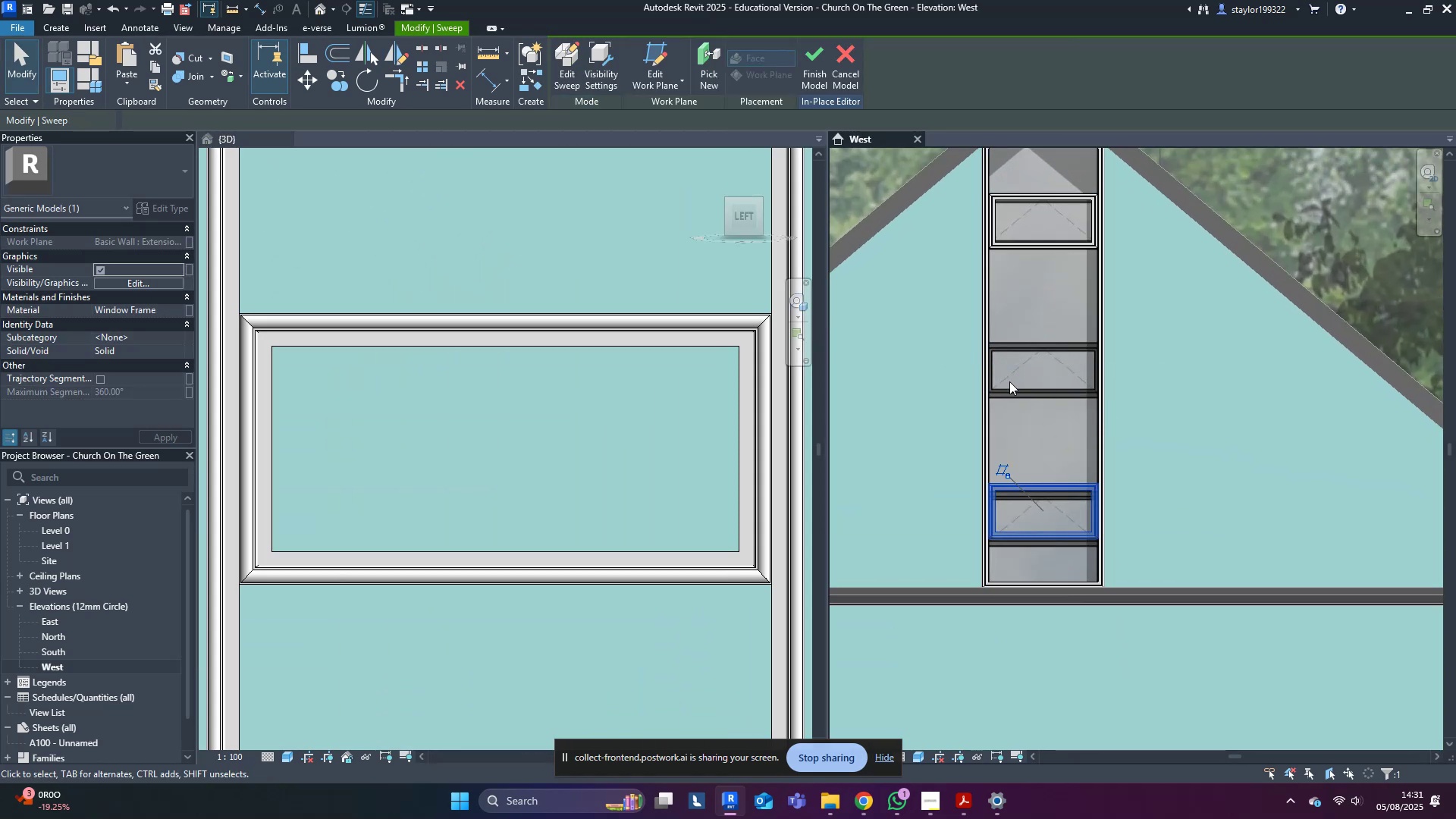 
key(ArrowDown)
 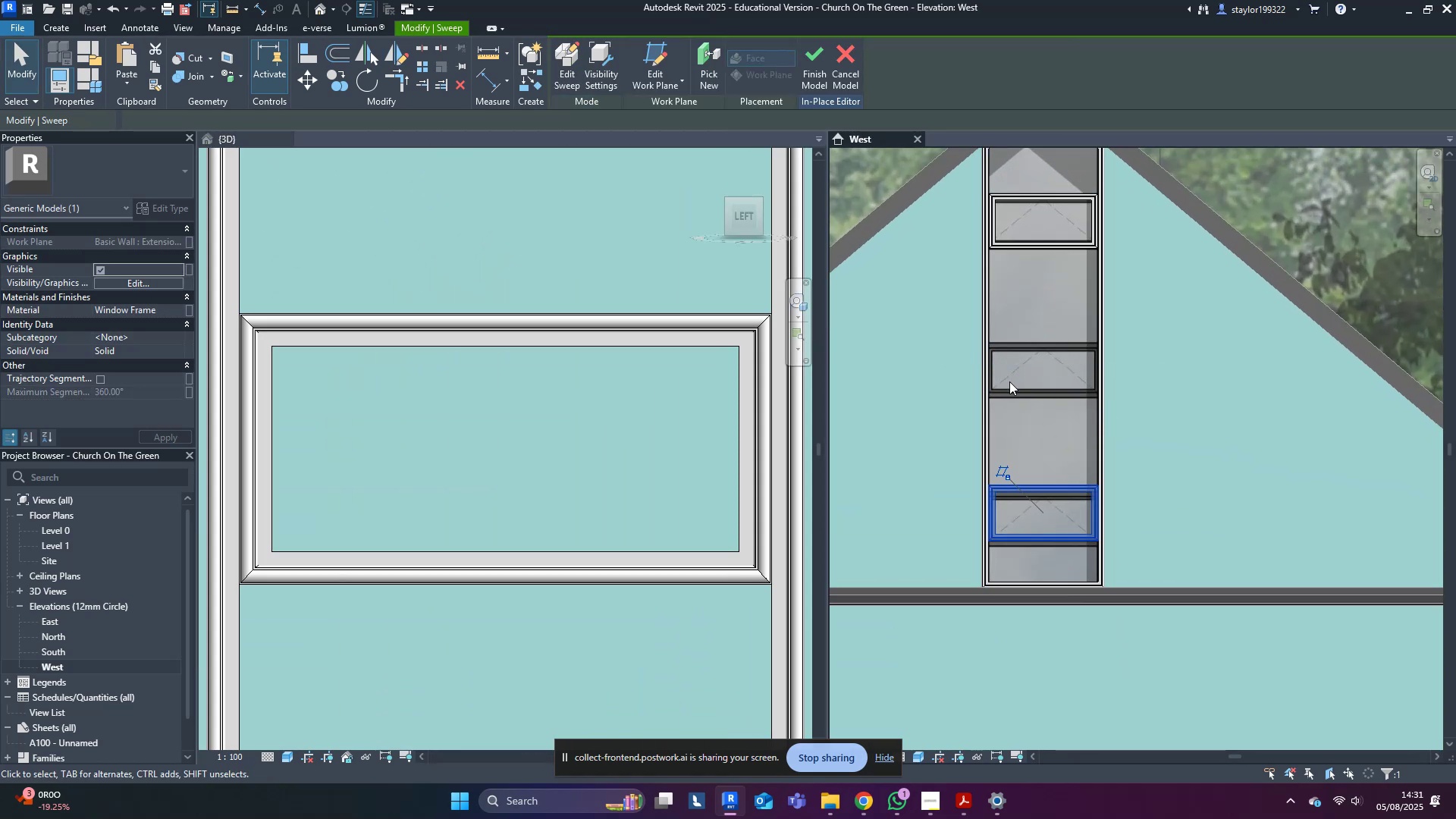 
key(ArrowDown)
 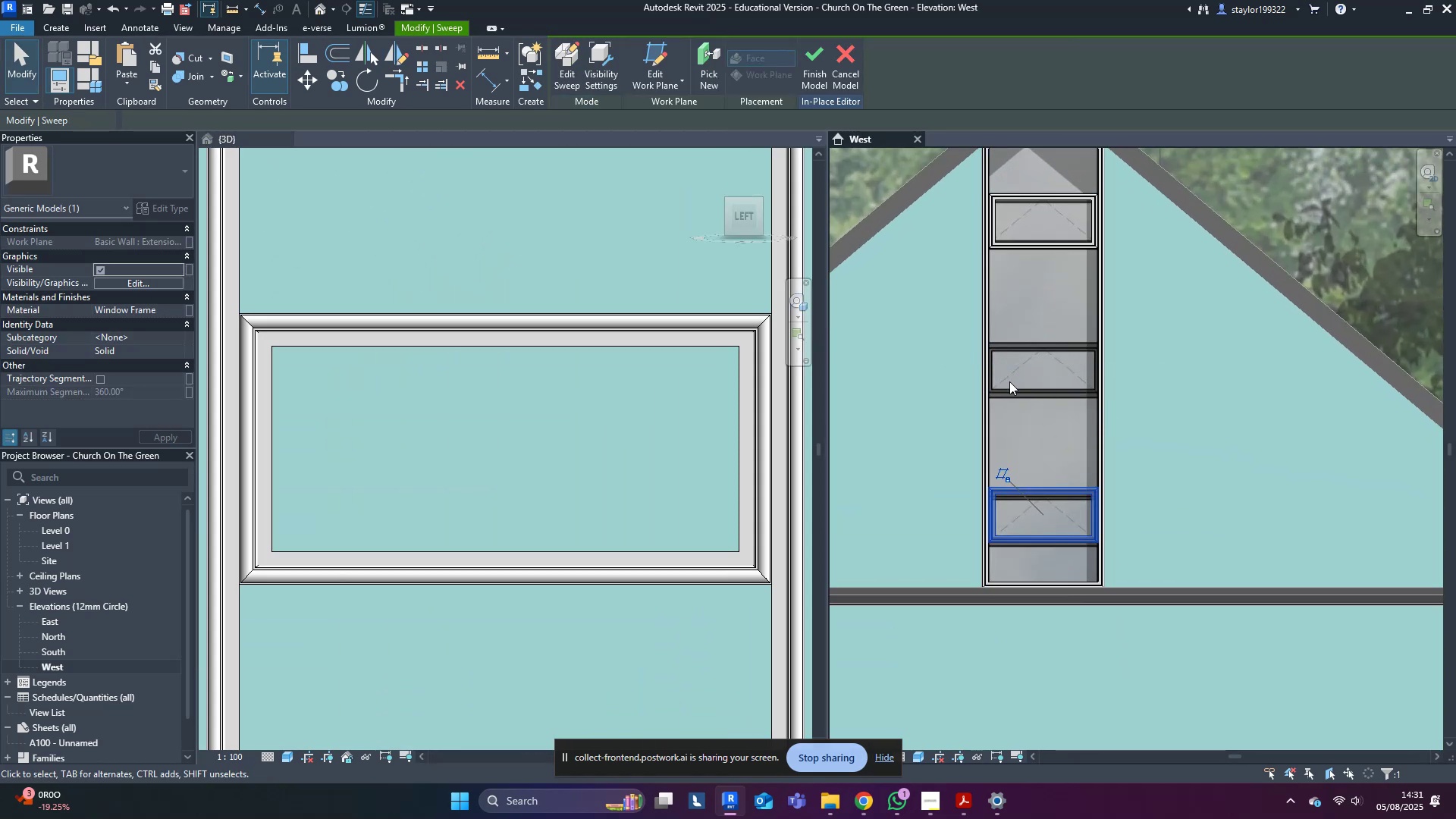 
key(ArrowDown)
 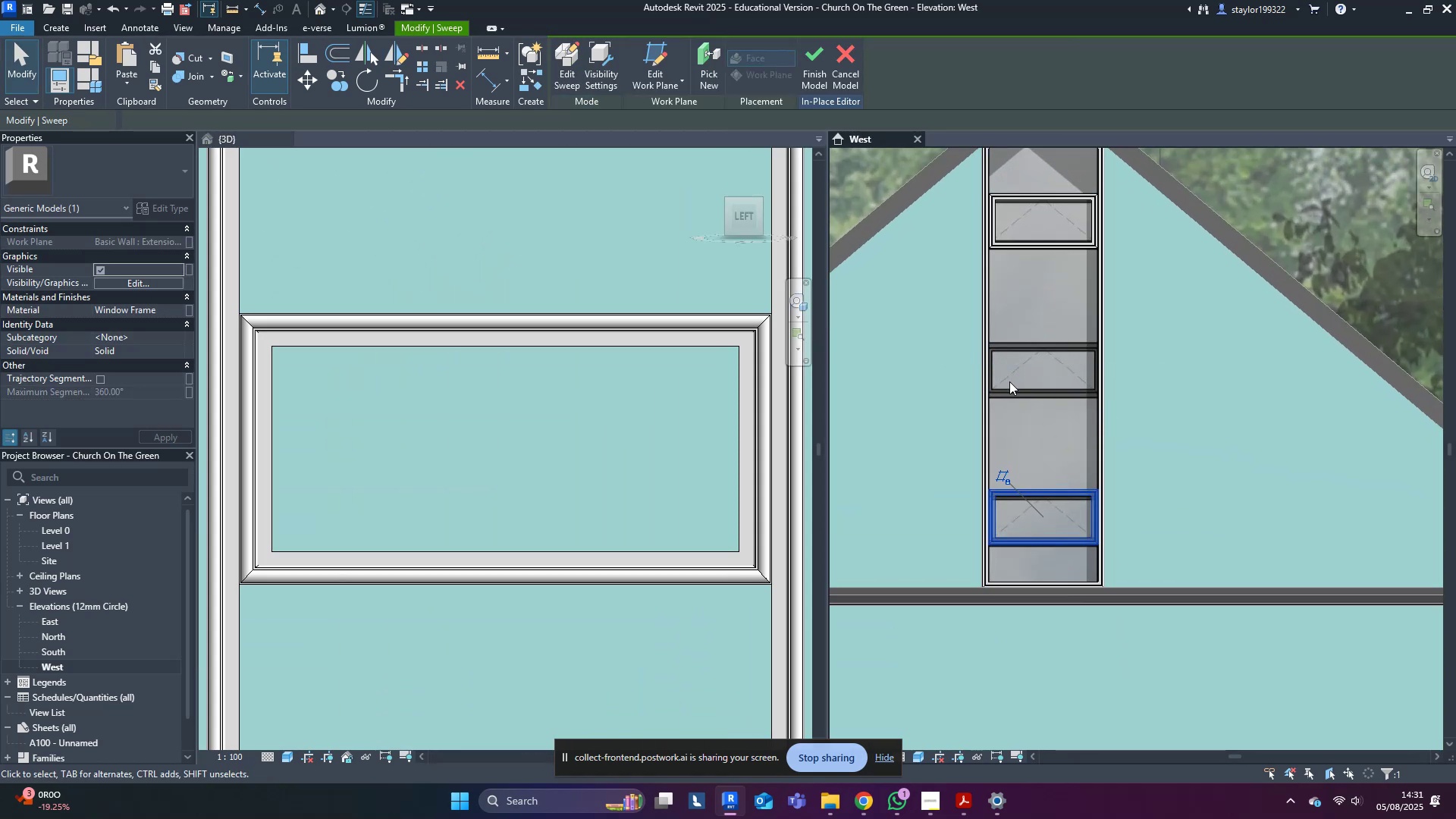 
key(ArrowDown)
 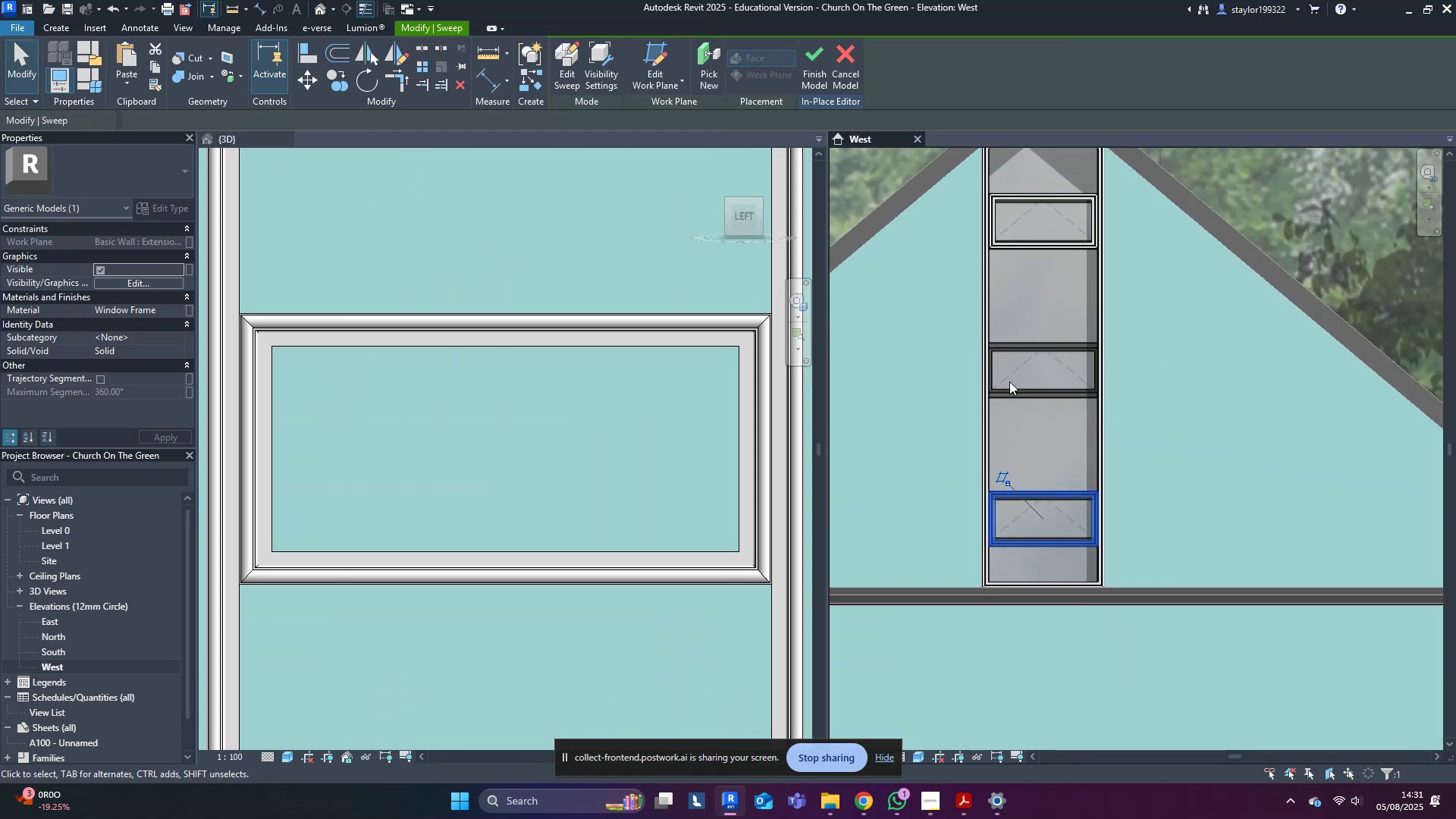 
key(ArrowDown)
 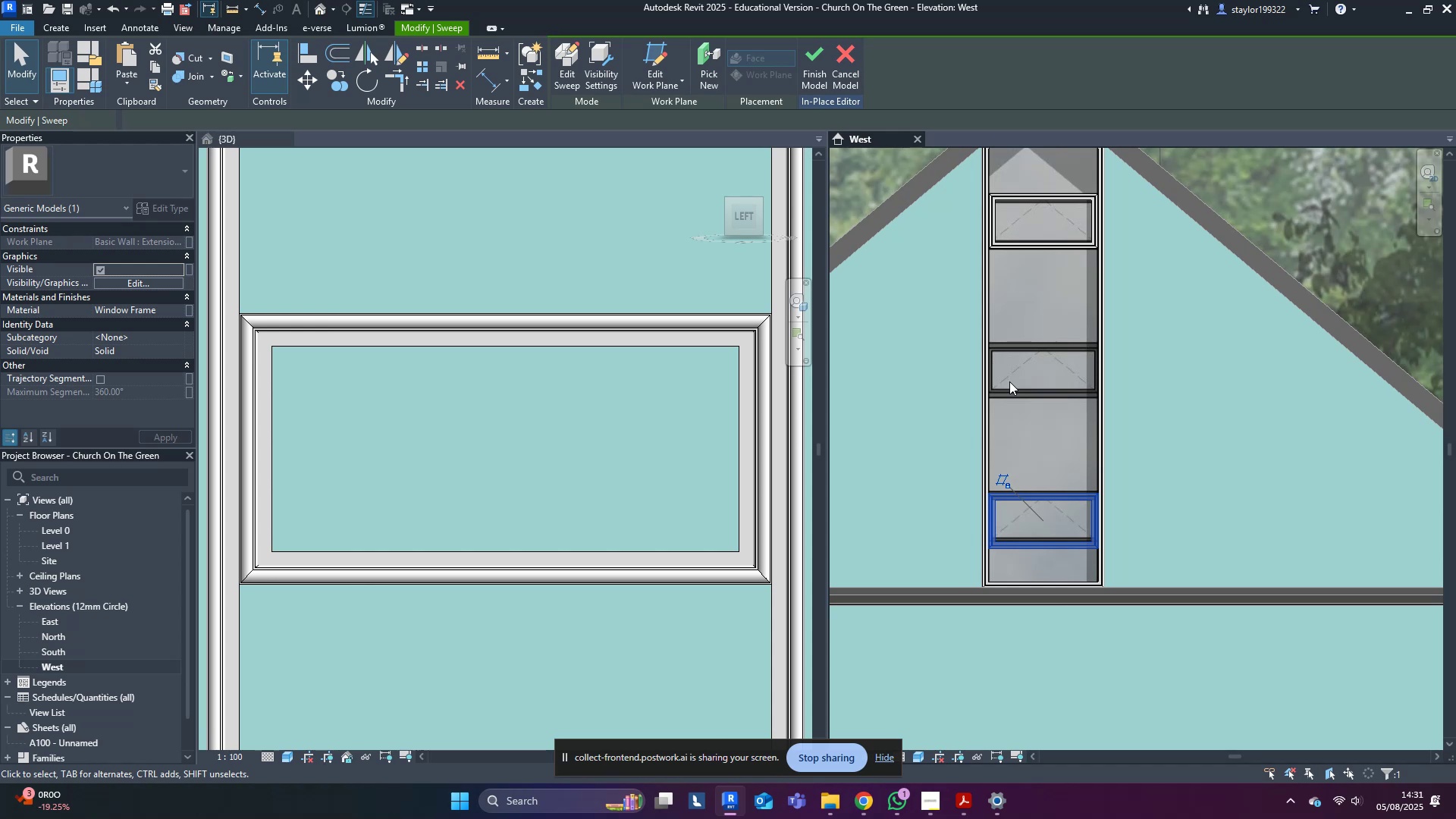 
key(ArrowUp)
 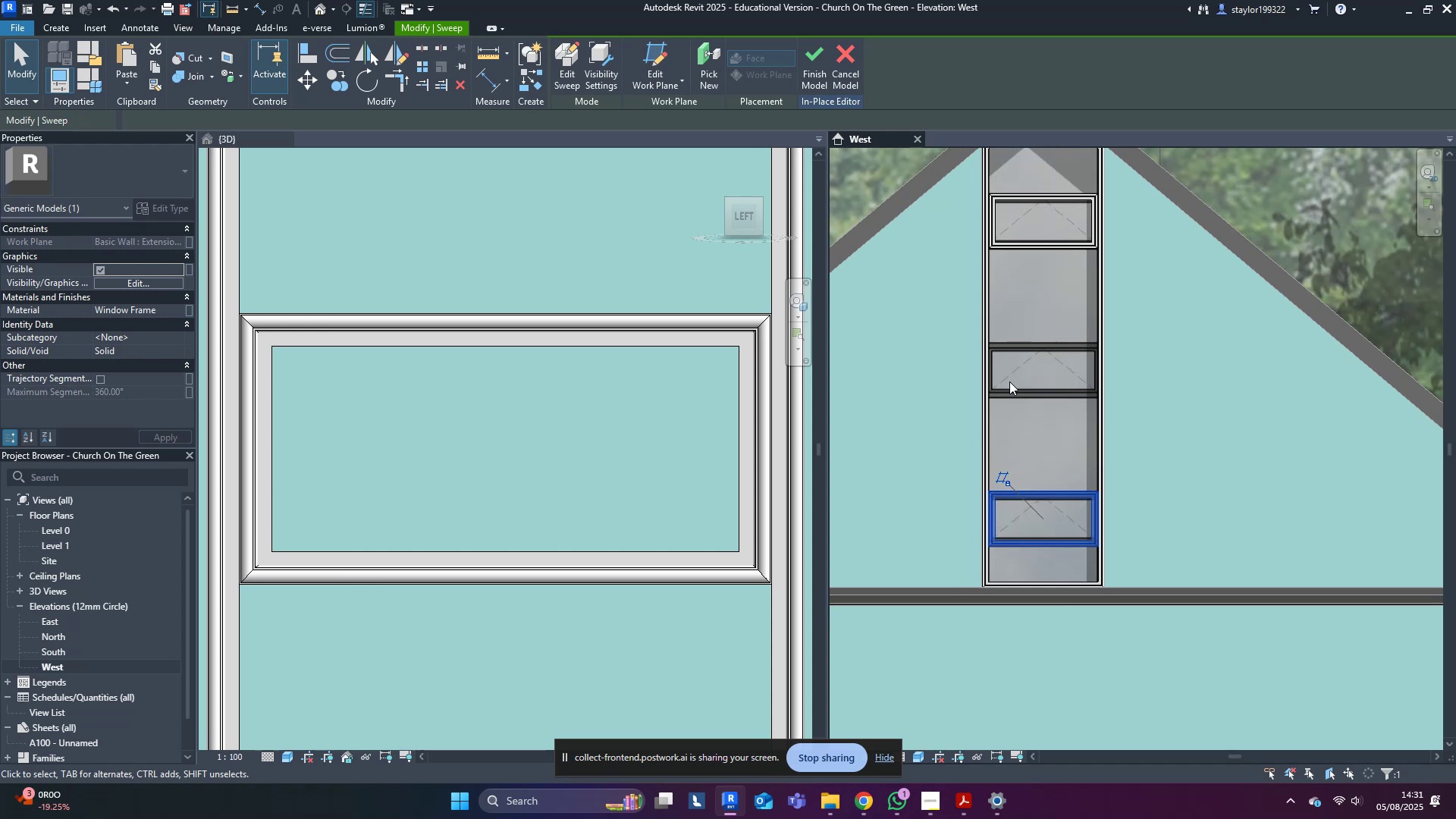 
type(mv)
 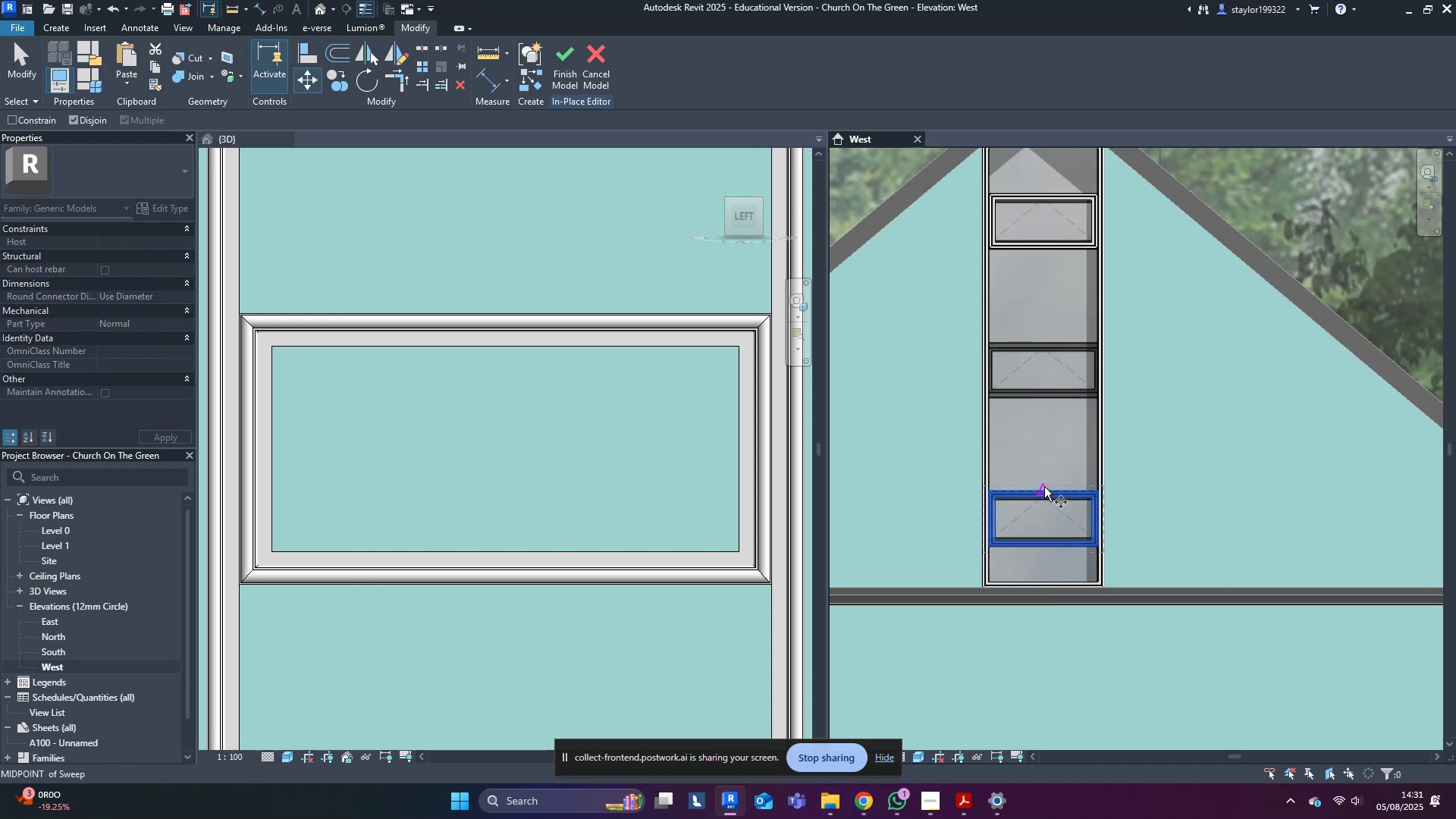 
left_click([1044, 487])
 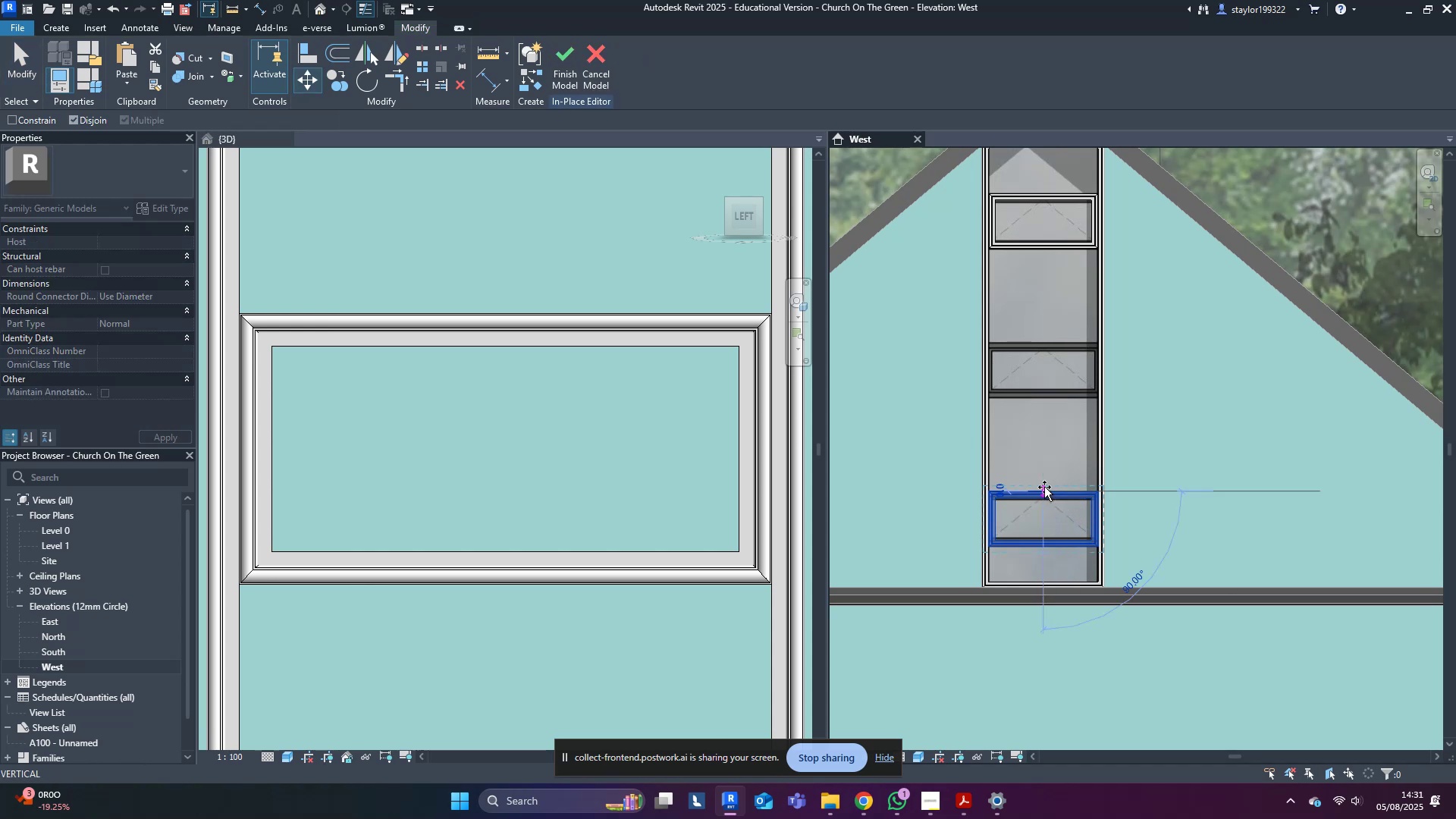 
hold_key(key=ControlLeft, duration=1.01)
hold_key(key=ShiftLeft, duration=0.88)
left_click([1045, 340])
 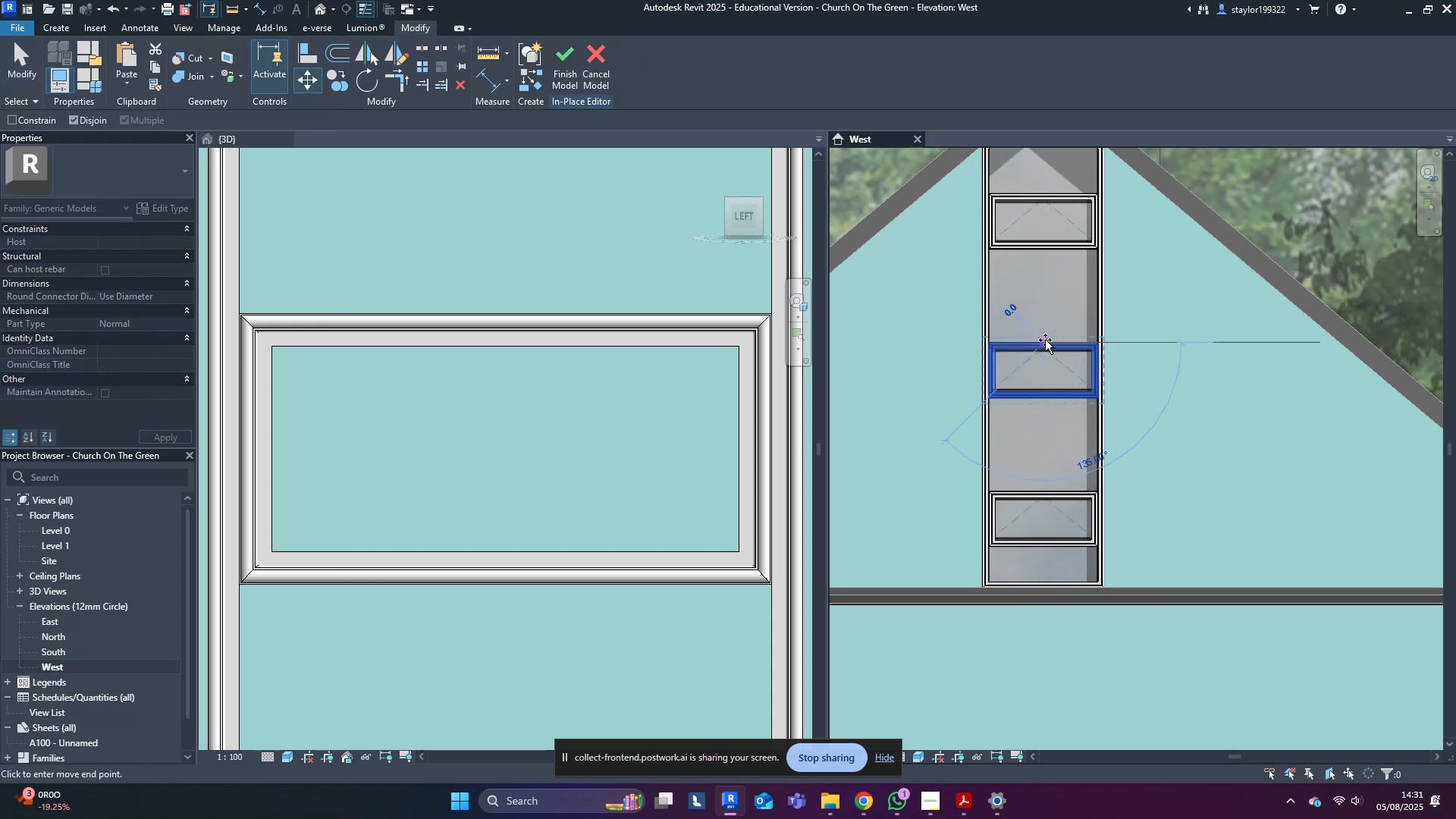 
key(Escape)
 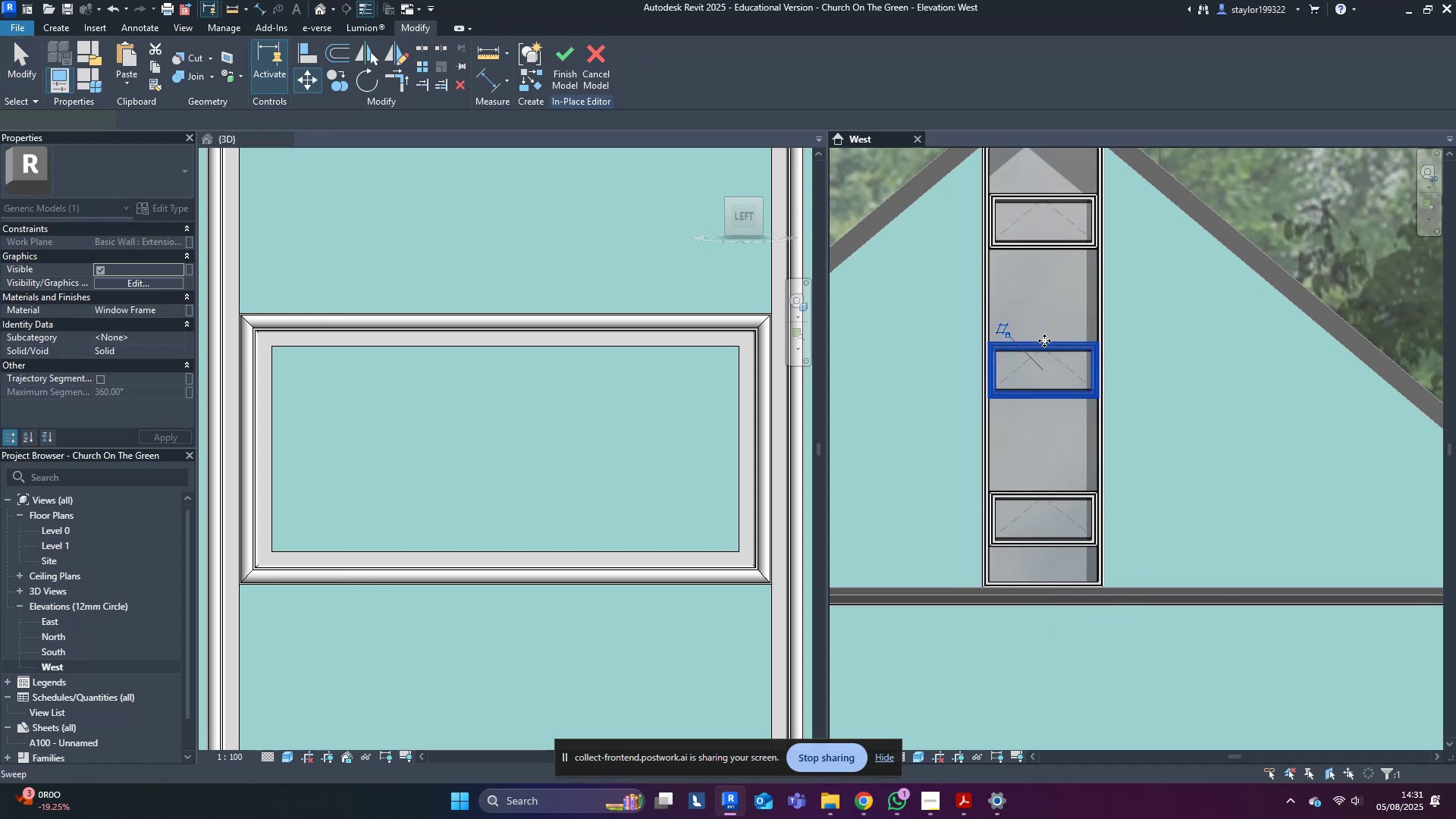 
scroll: coordinate [298, 323], scroll_direction: down, amount: 5.0
 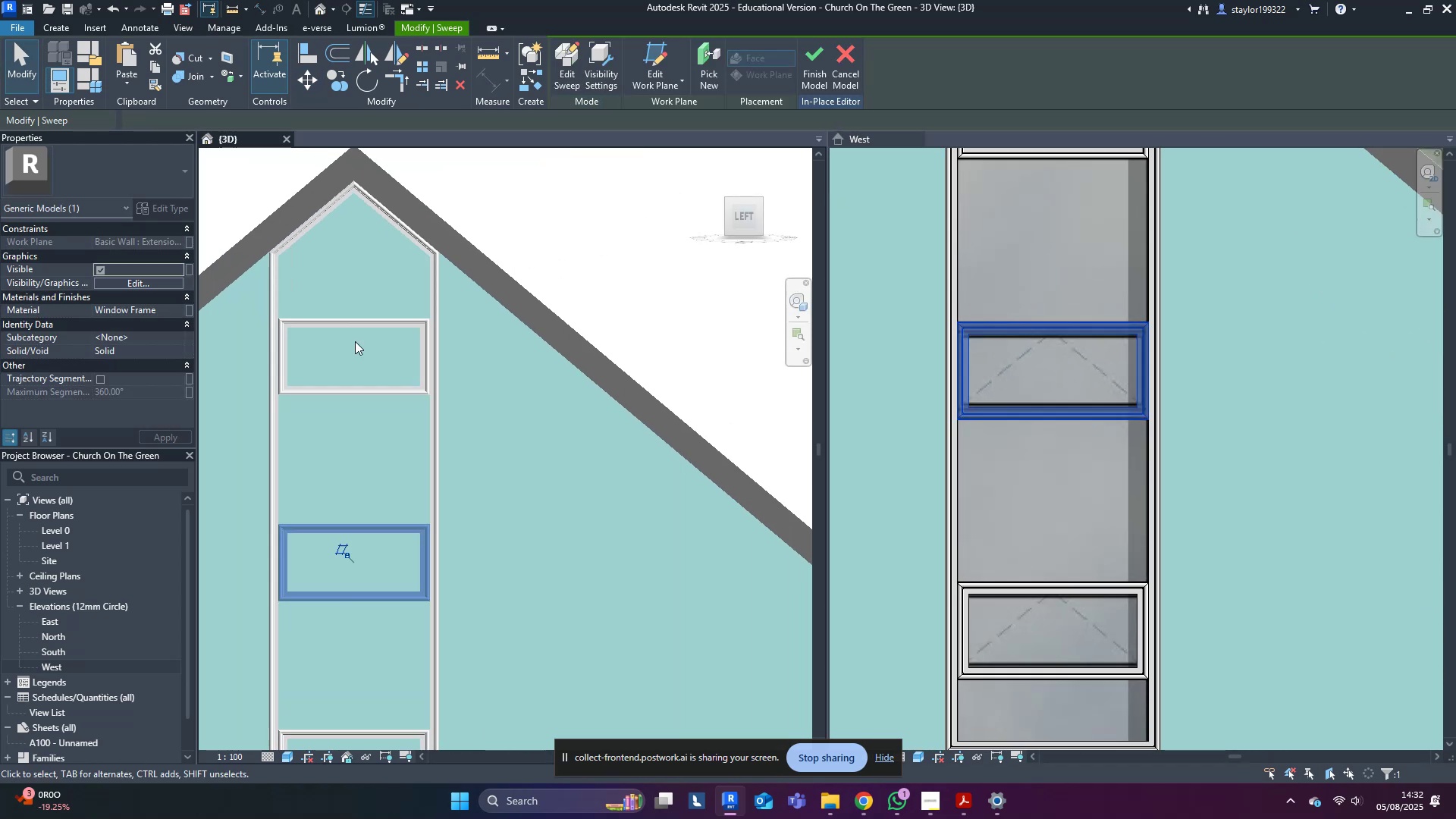 
hold_key(key=ShiftLeft, duration=0.51)
 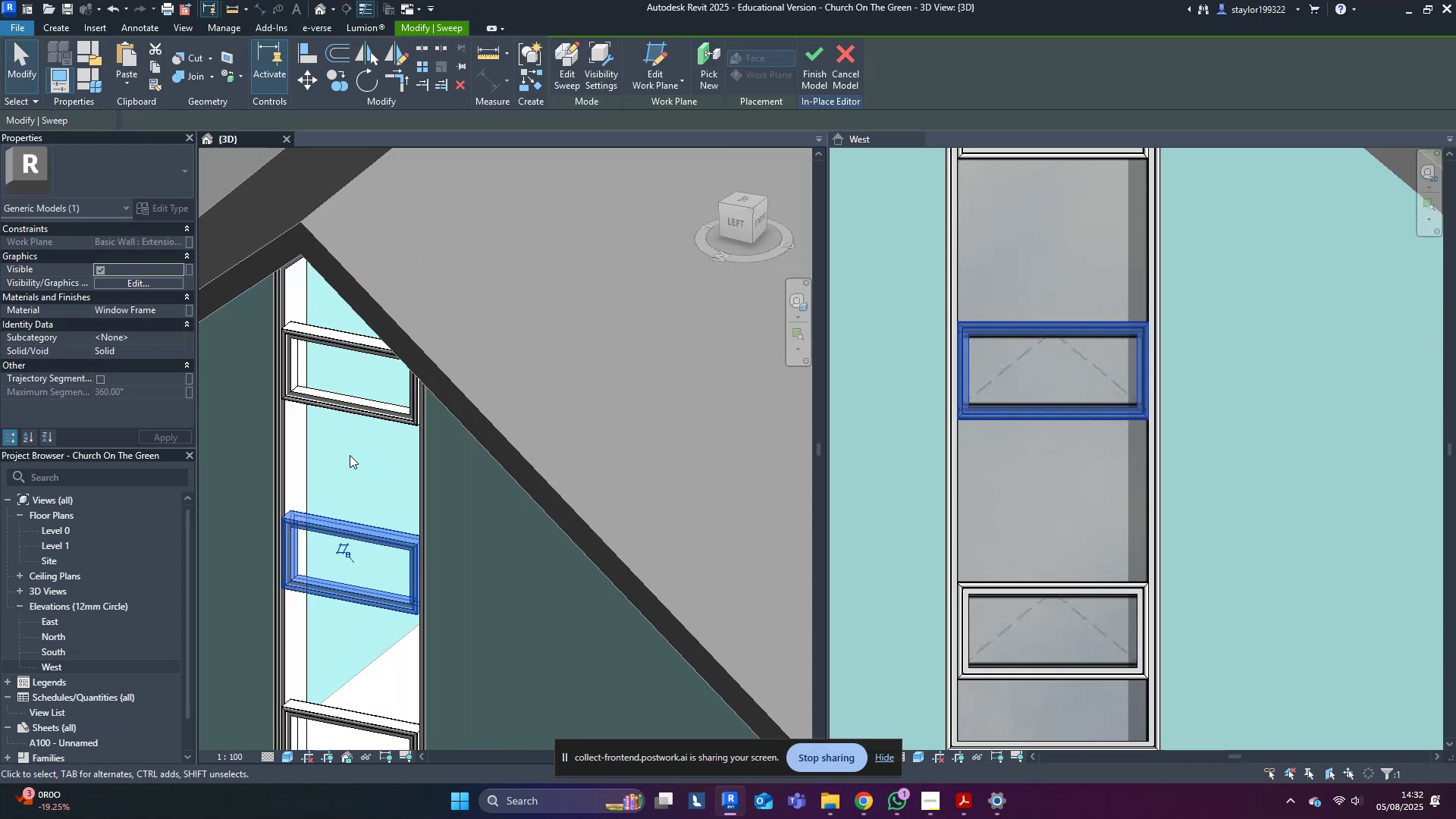 
key(Escape)
 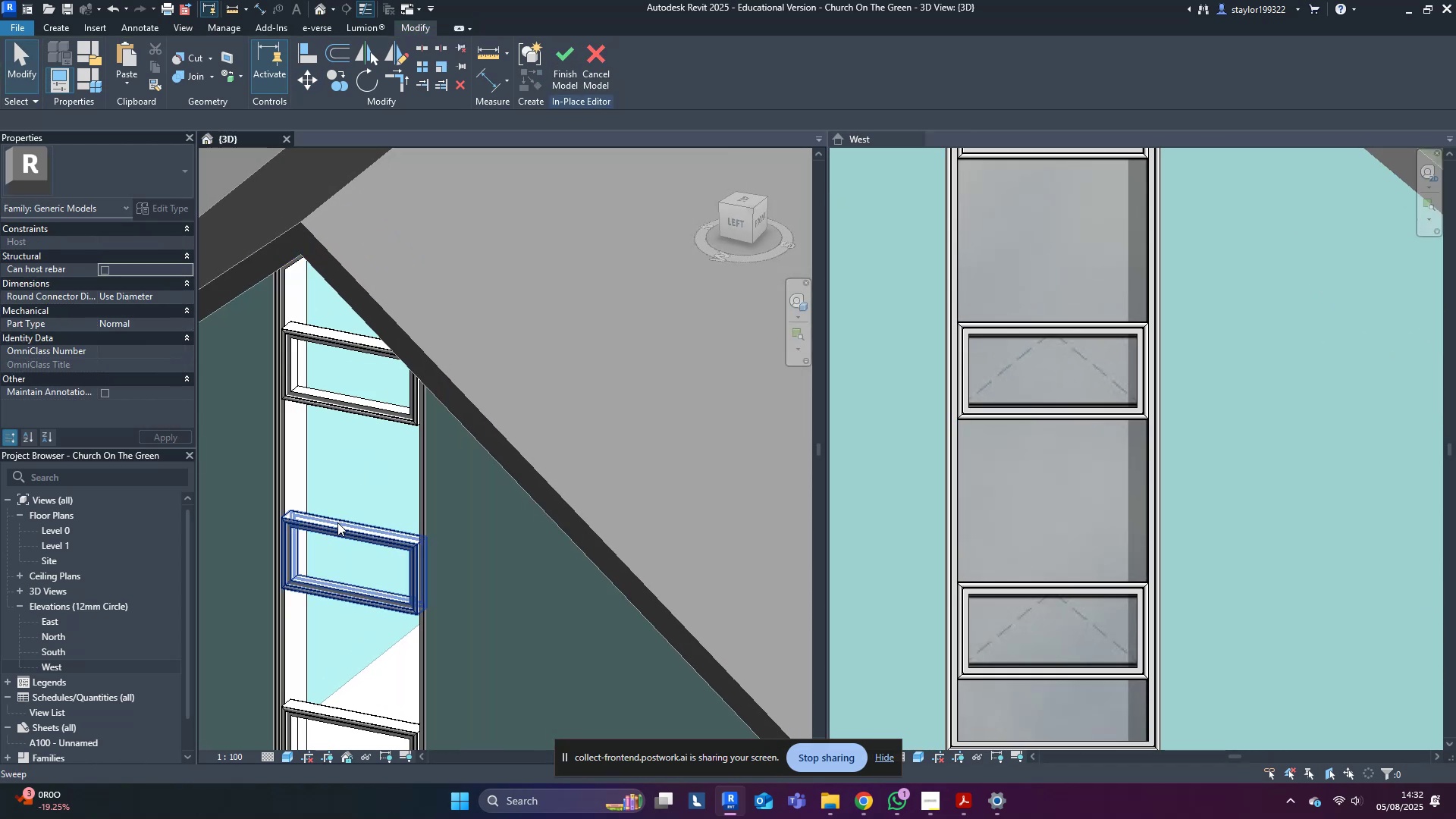 
key(Shift+ShiftLeft)
 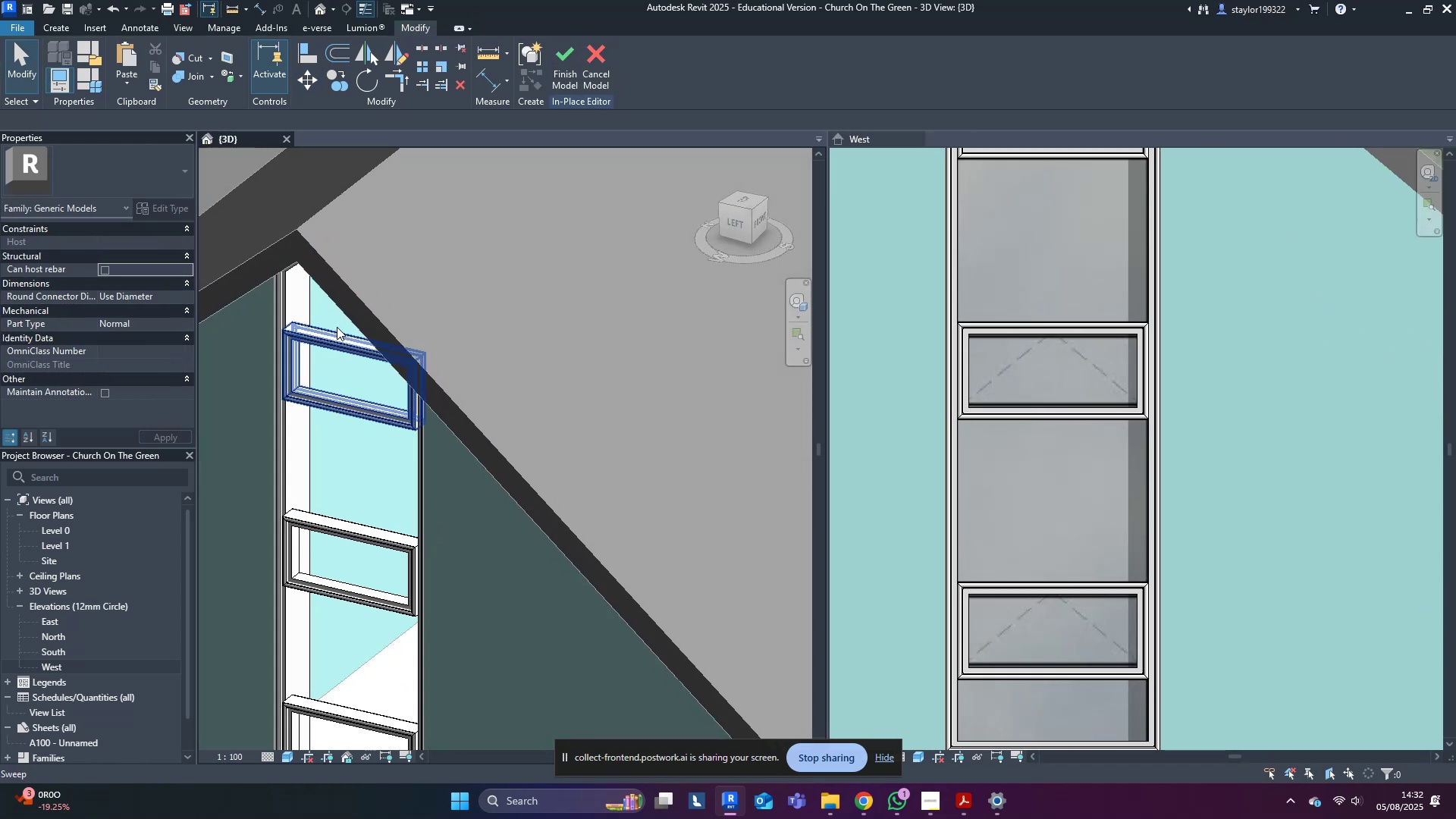 
scroll: coordinate [355, 309], scroll_direction: down, amount: 3.0
 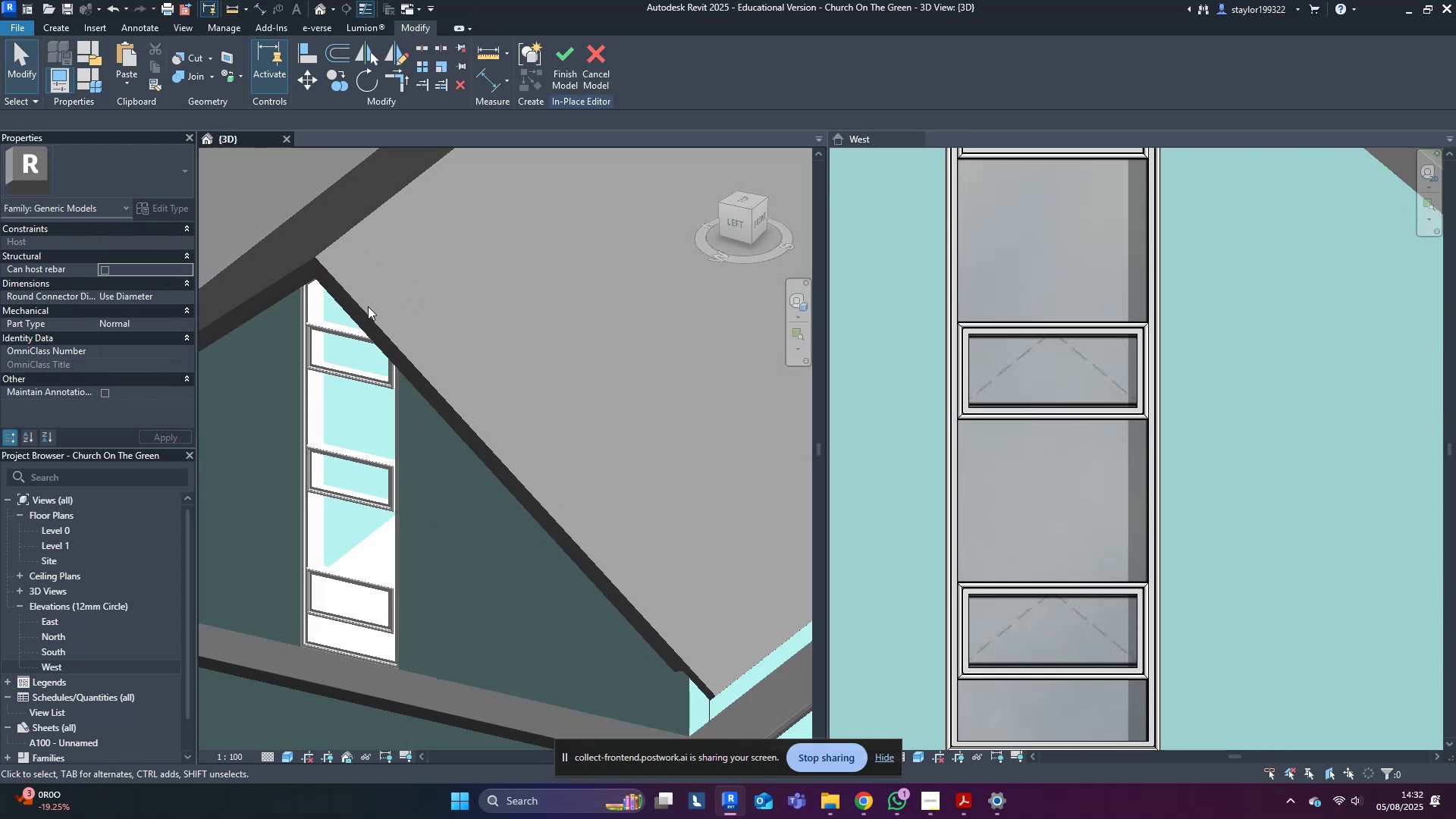 
hold_key(key=ShiftLeft, duration=0.38)
 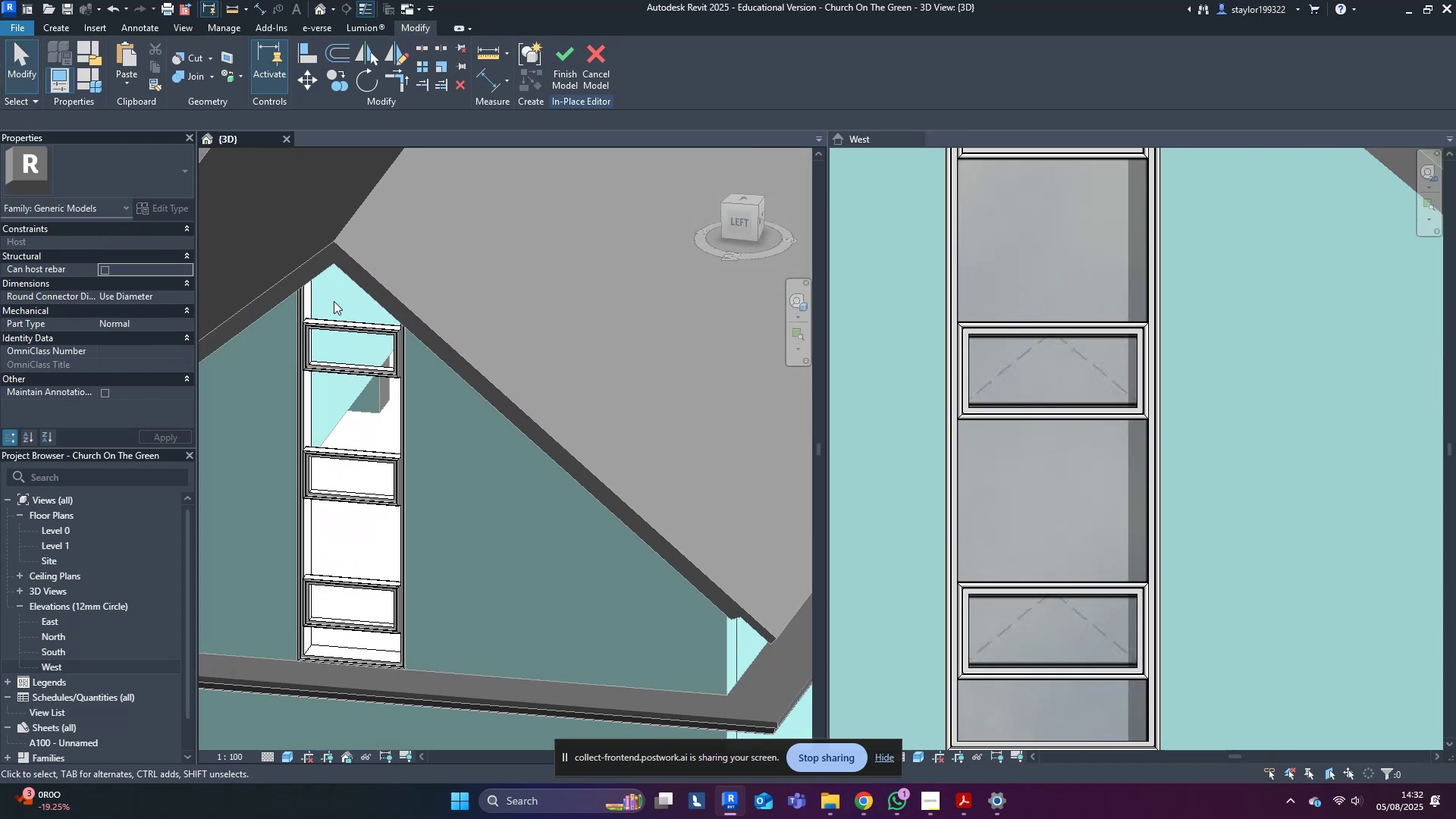 
left_click_drag(start_coordinate=[337, 294], to_coordinate=[313, 622])
 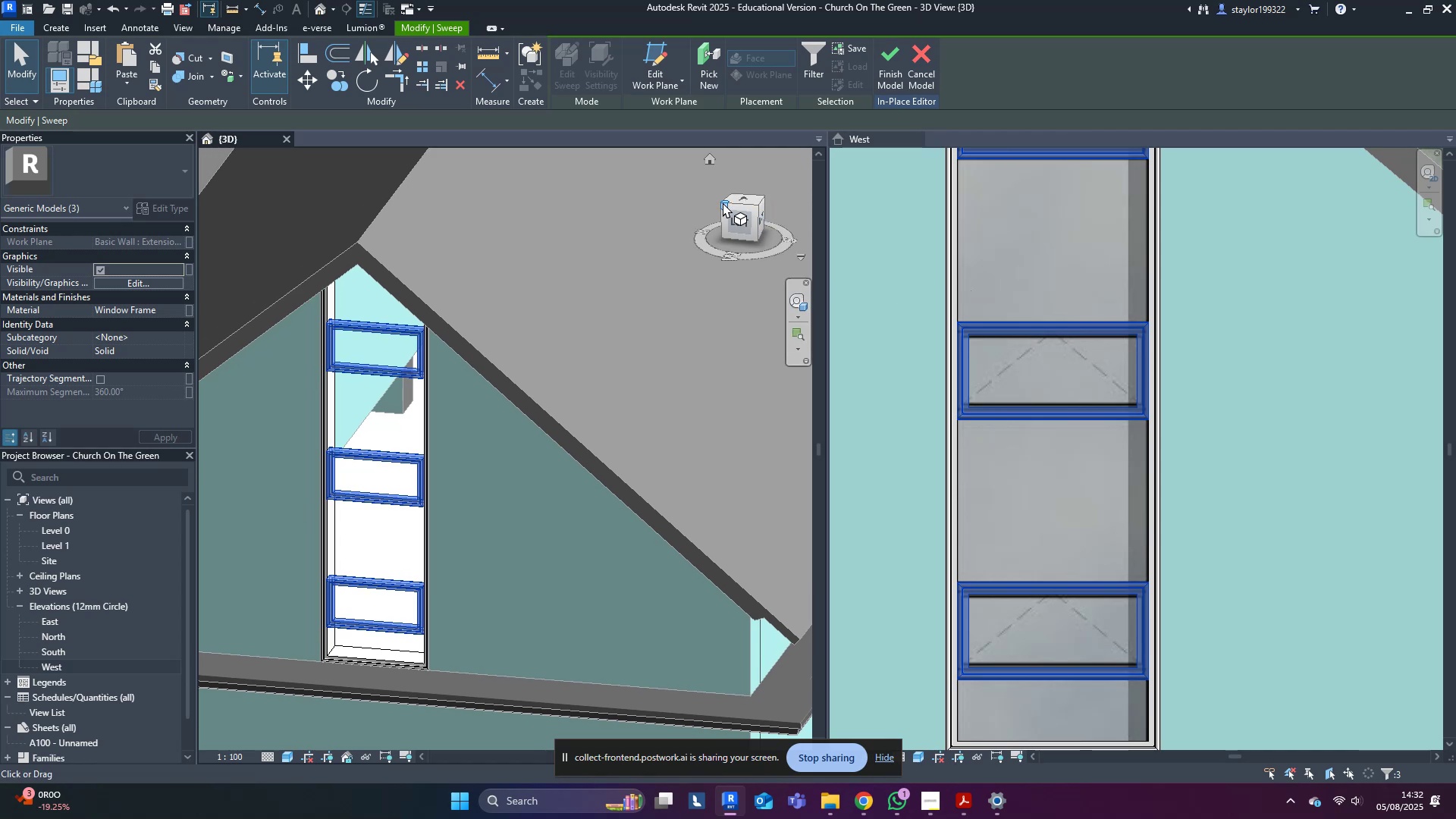 
left_click([736, 201])
 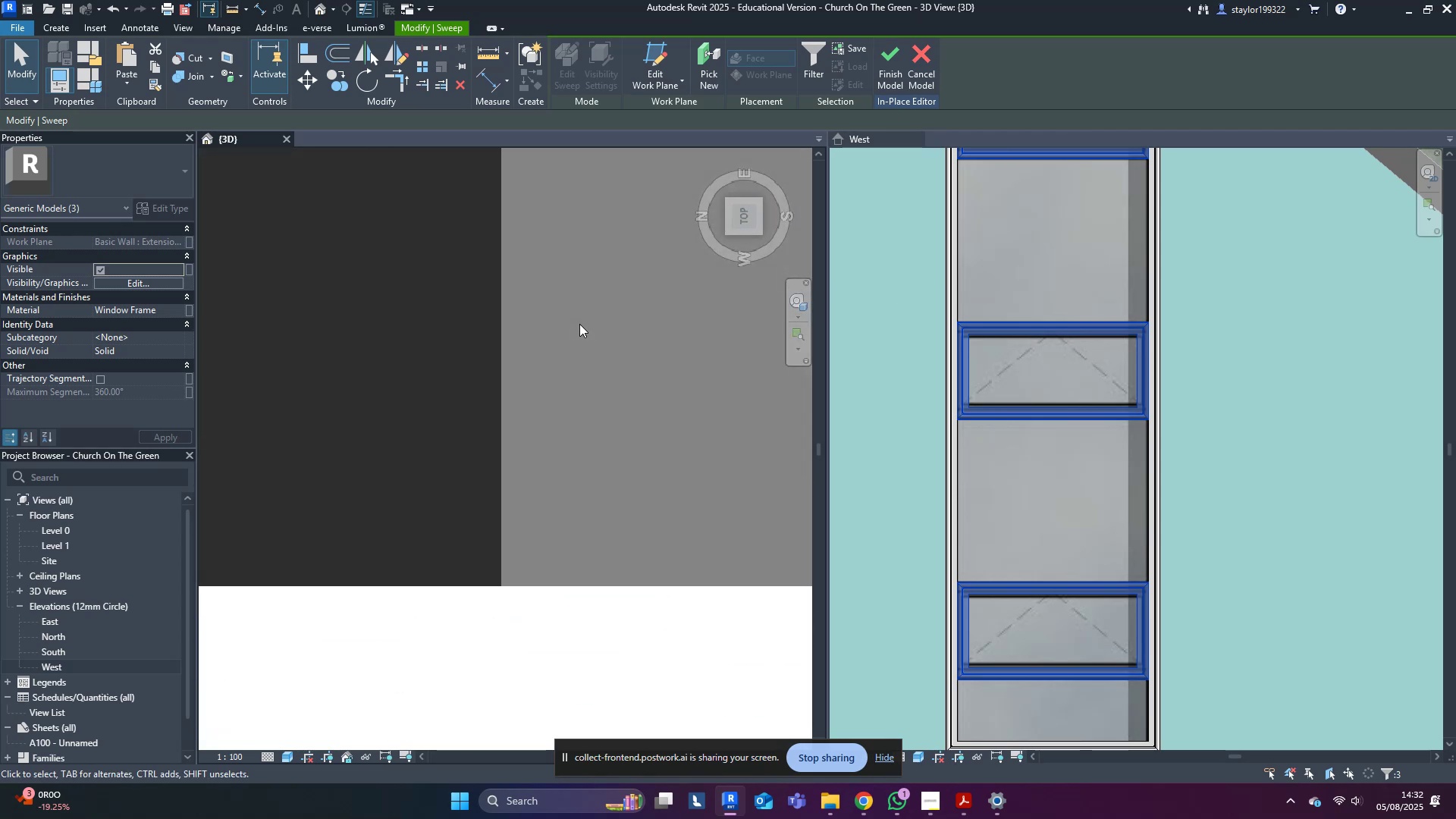 
type(wf)
 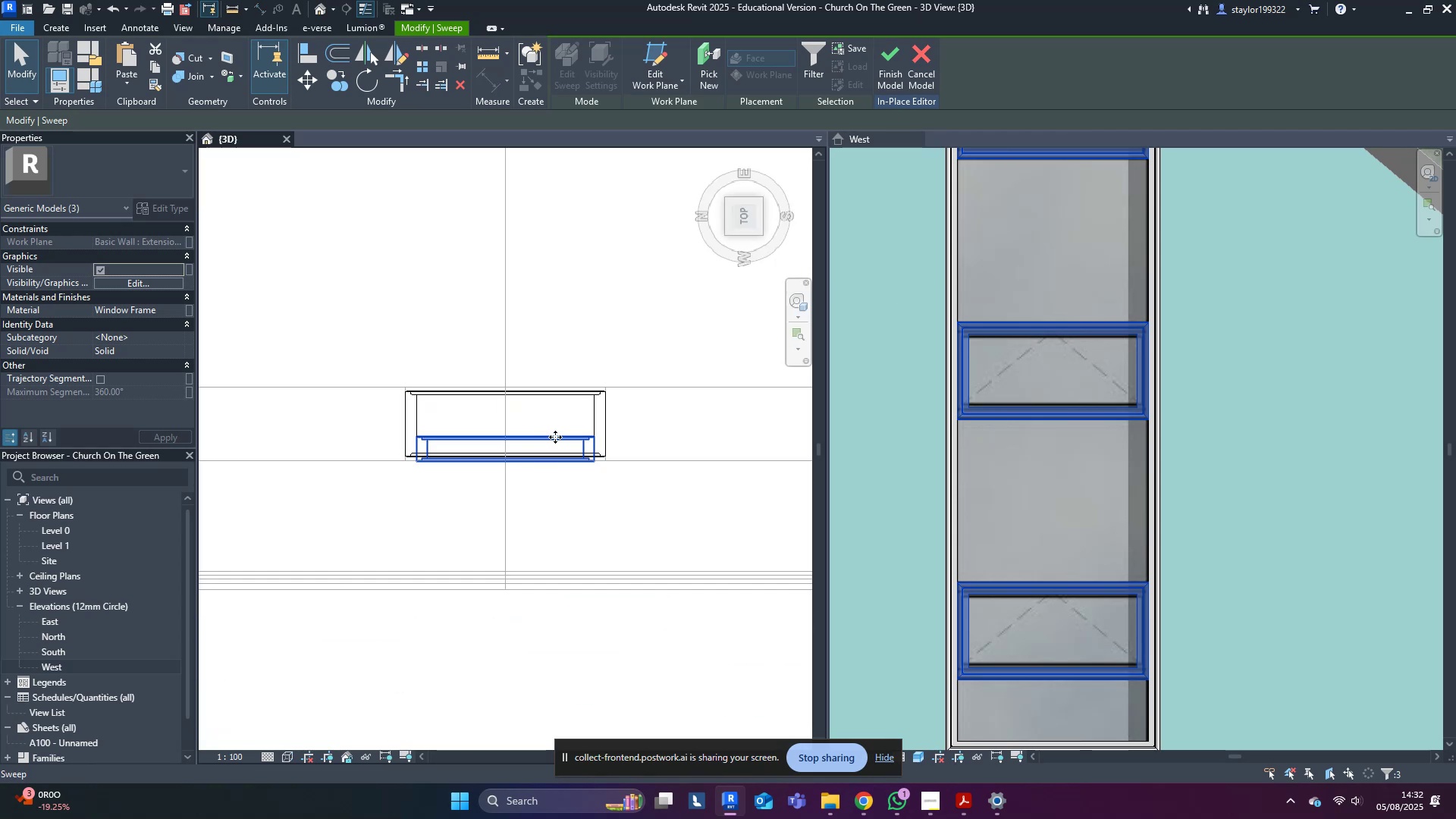 
key(Shift+ArrowUp)
 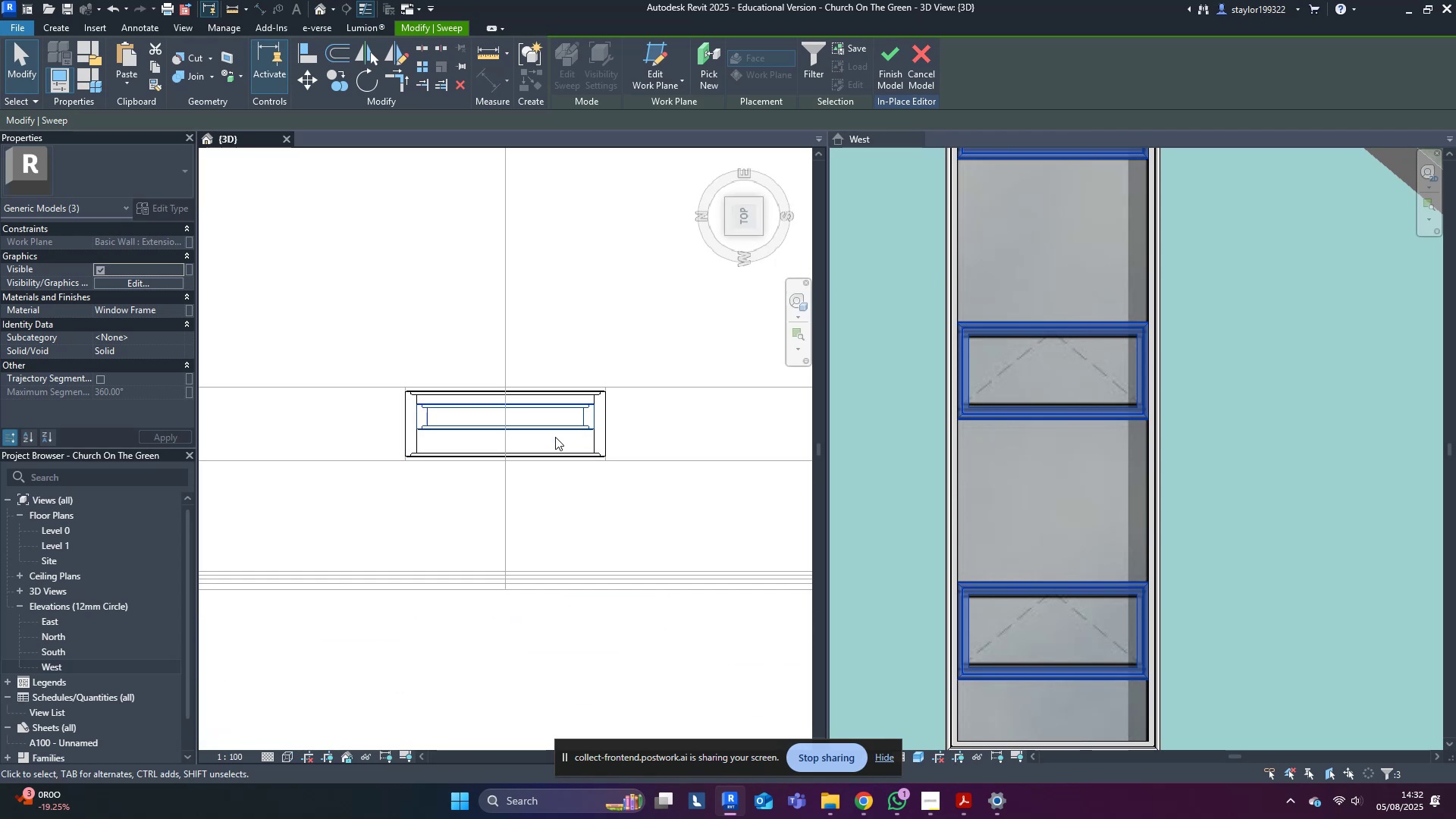 
key(ArrowDown)
 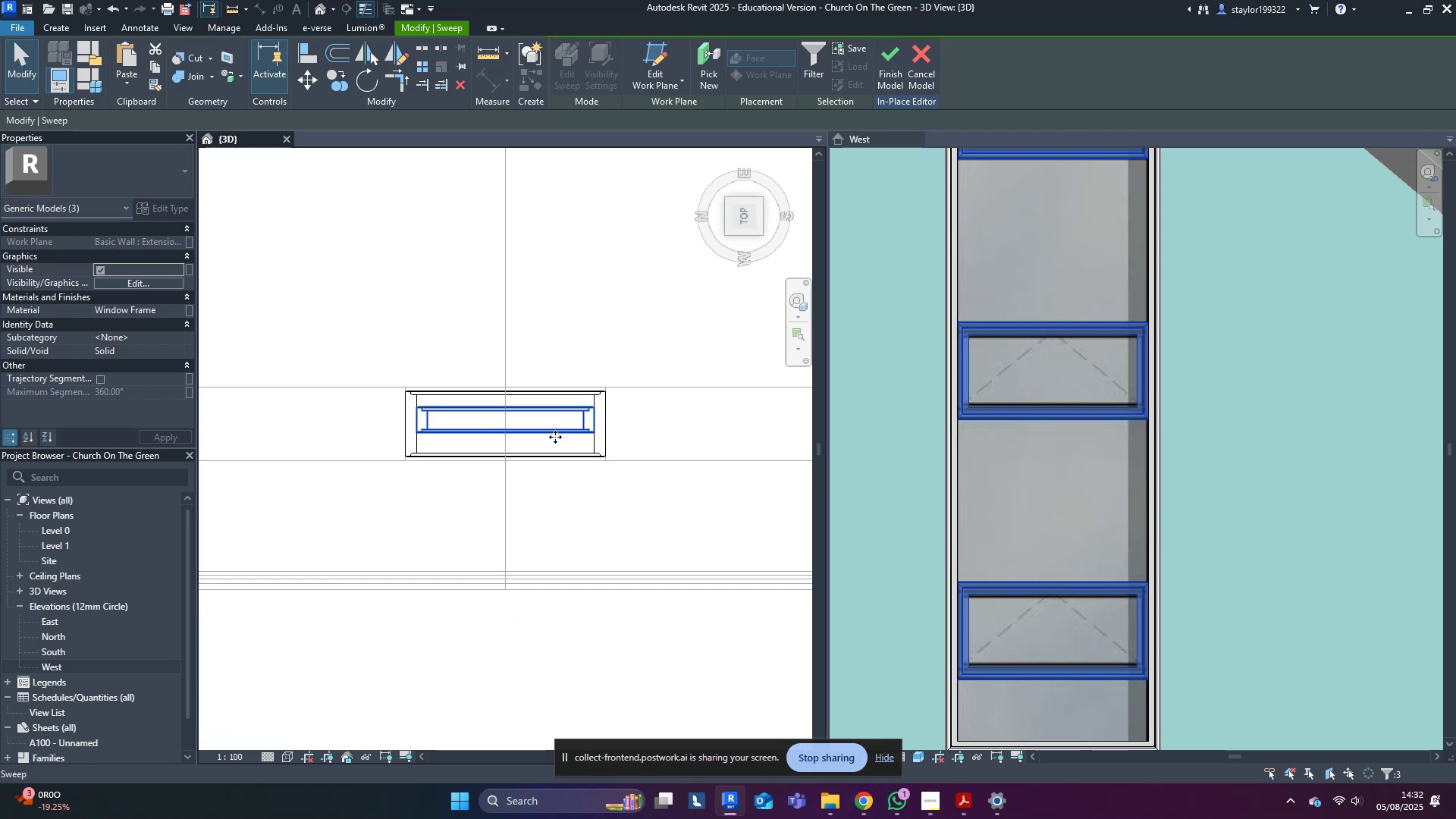 
key(ArrowDown)
 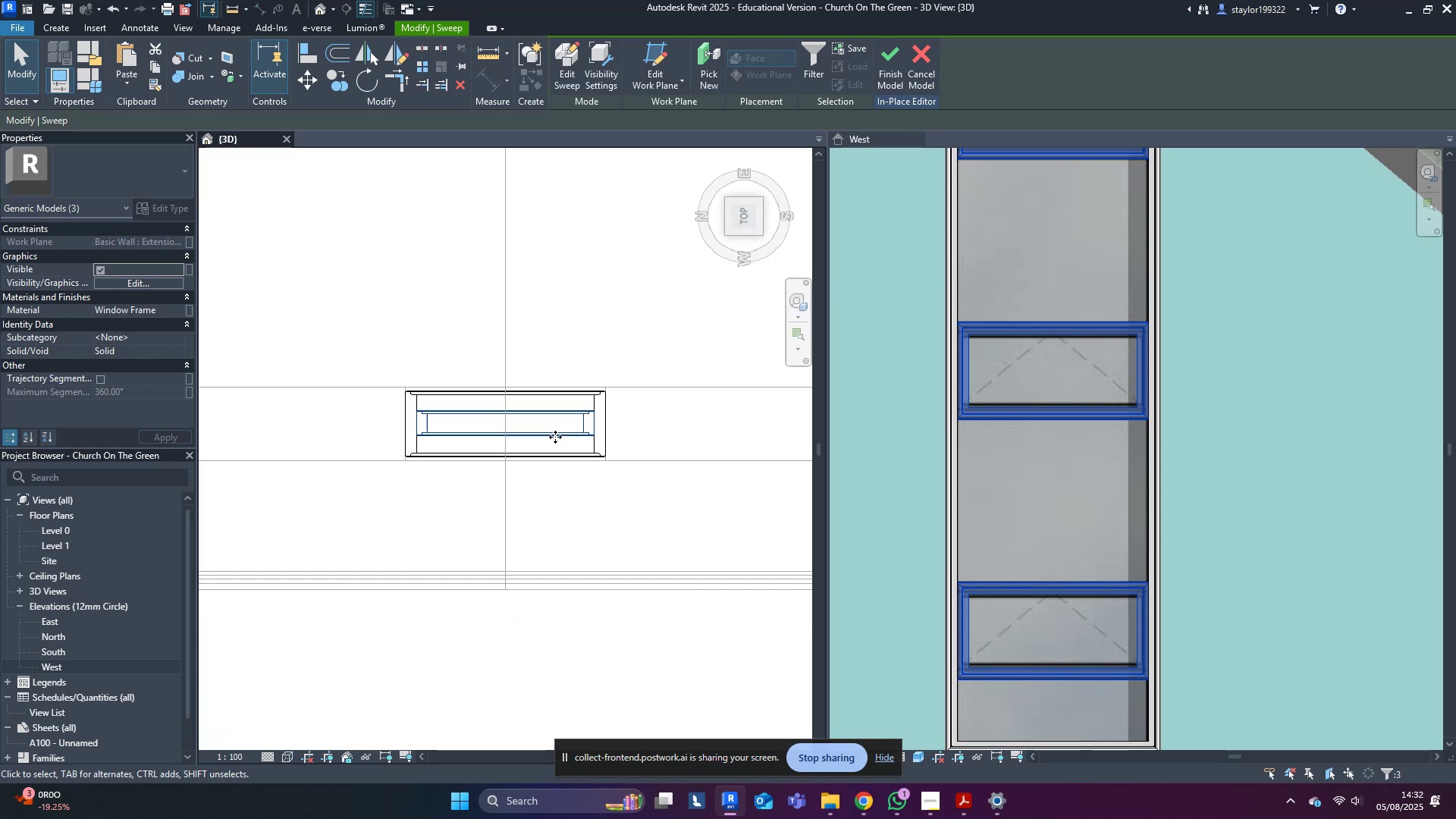 
key(ArrowDown)
 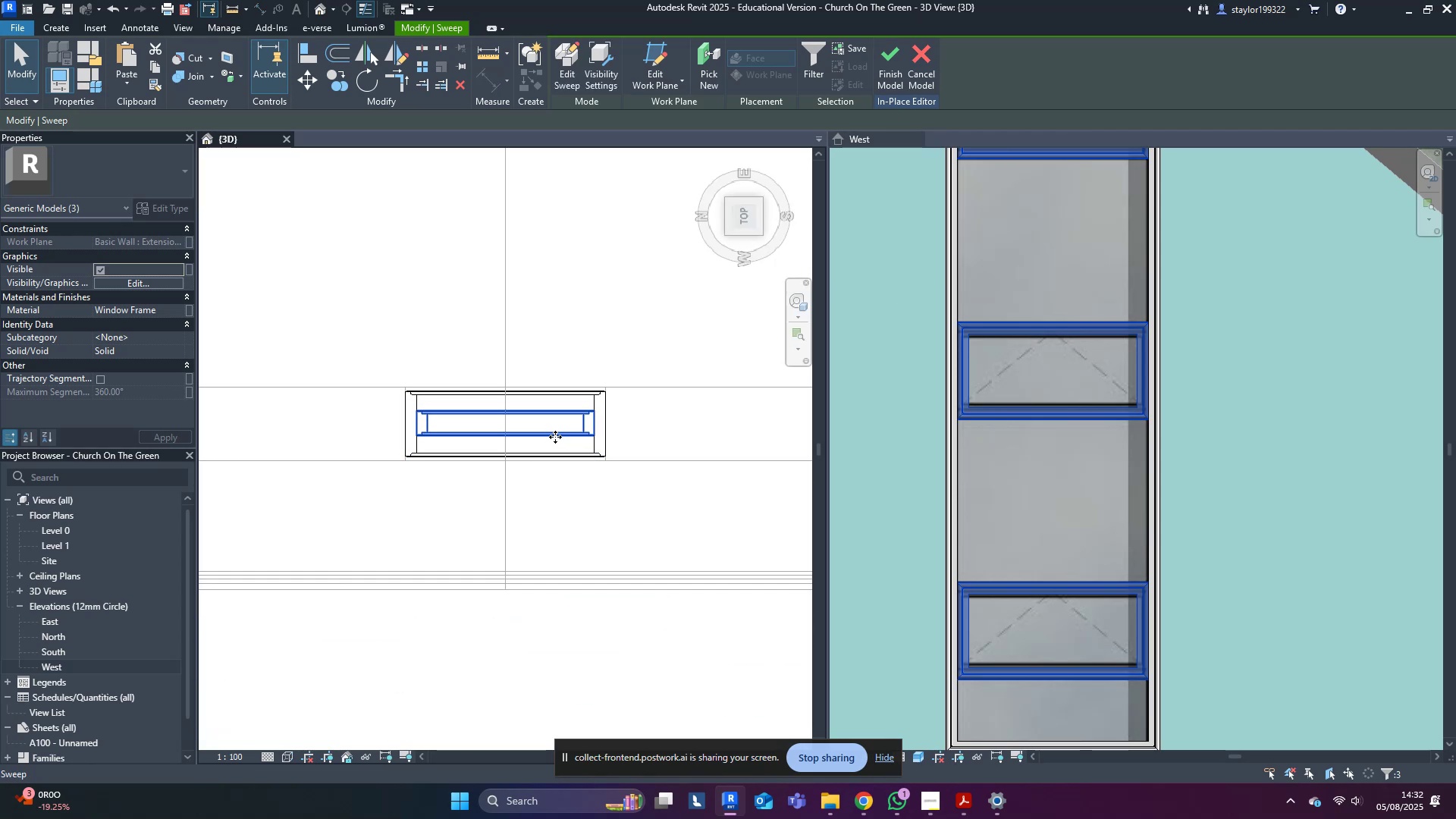 
key(ArrowDown)
 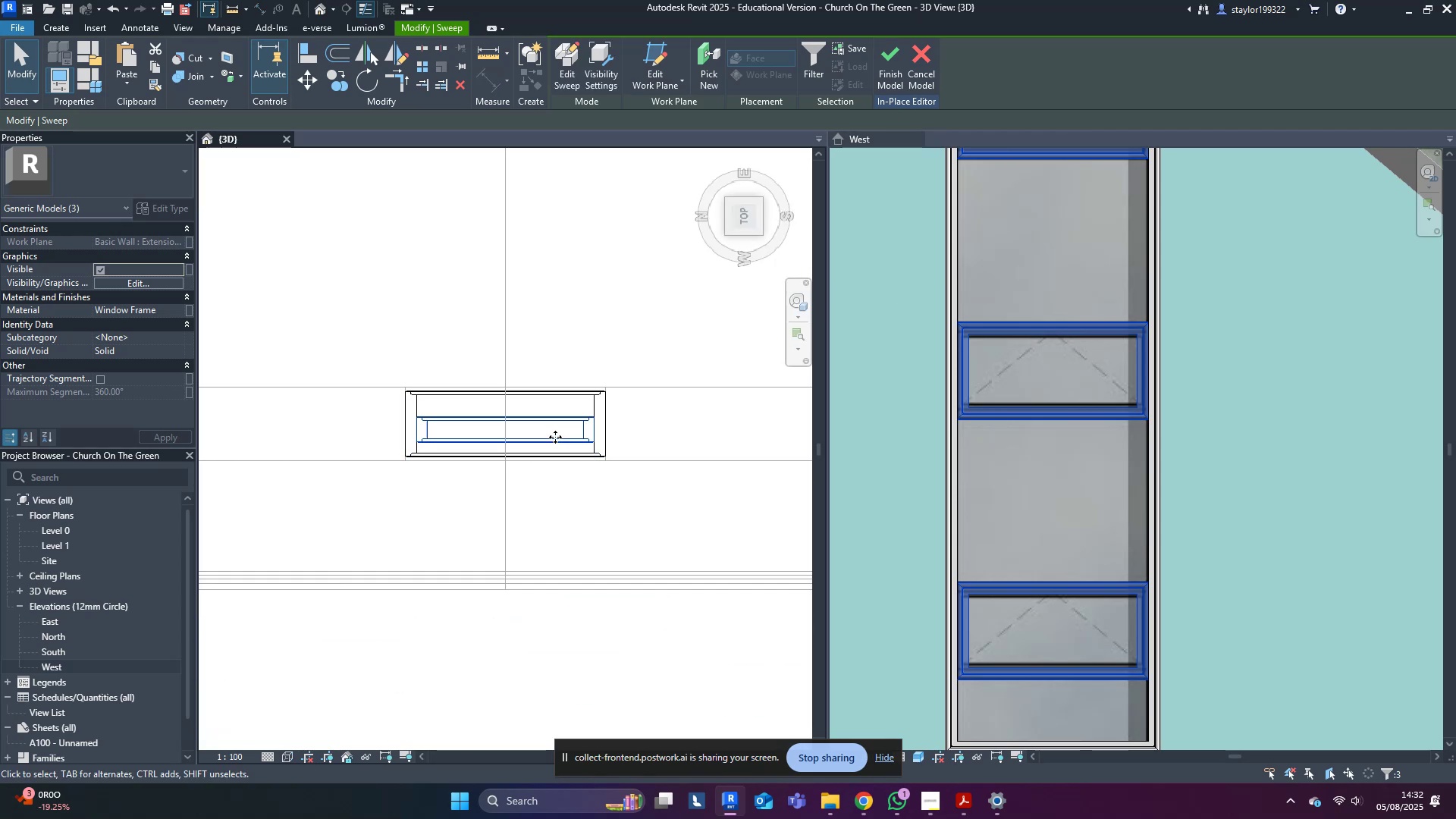 
key(ArrowDown)
 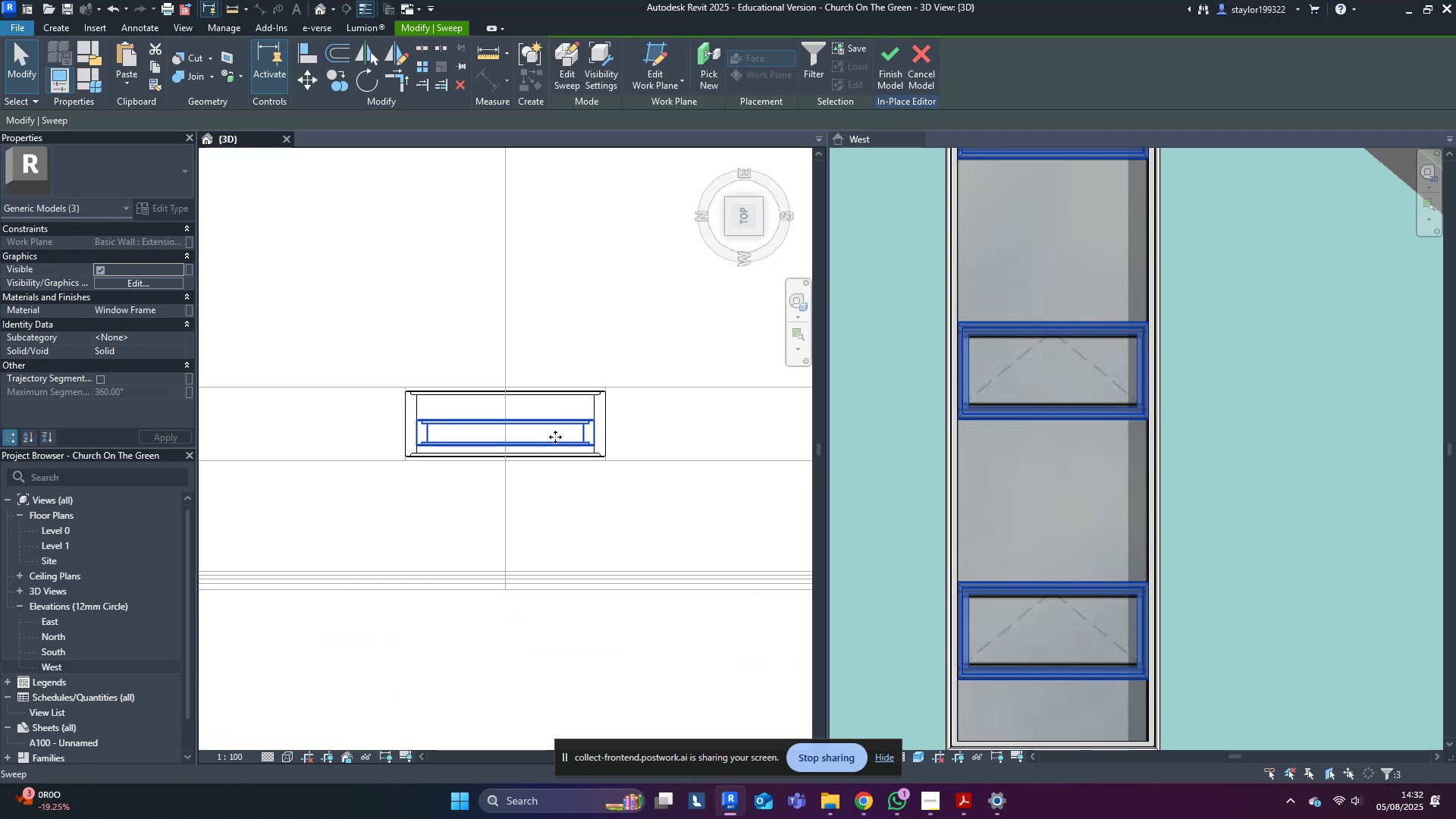 
key(Escape)
type(sd)
 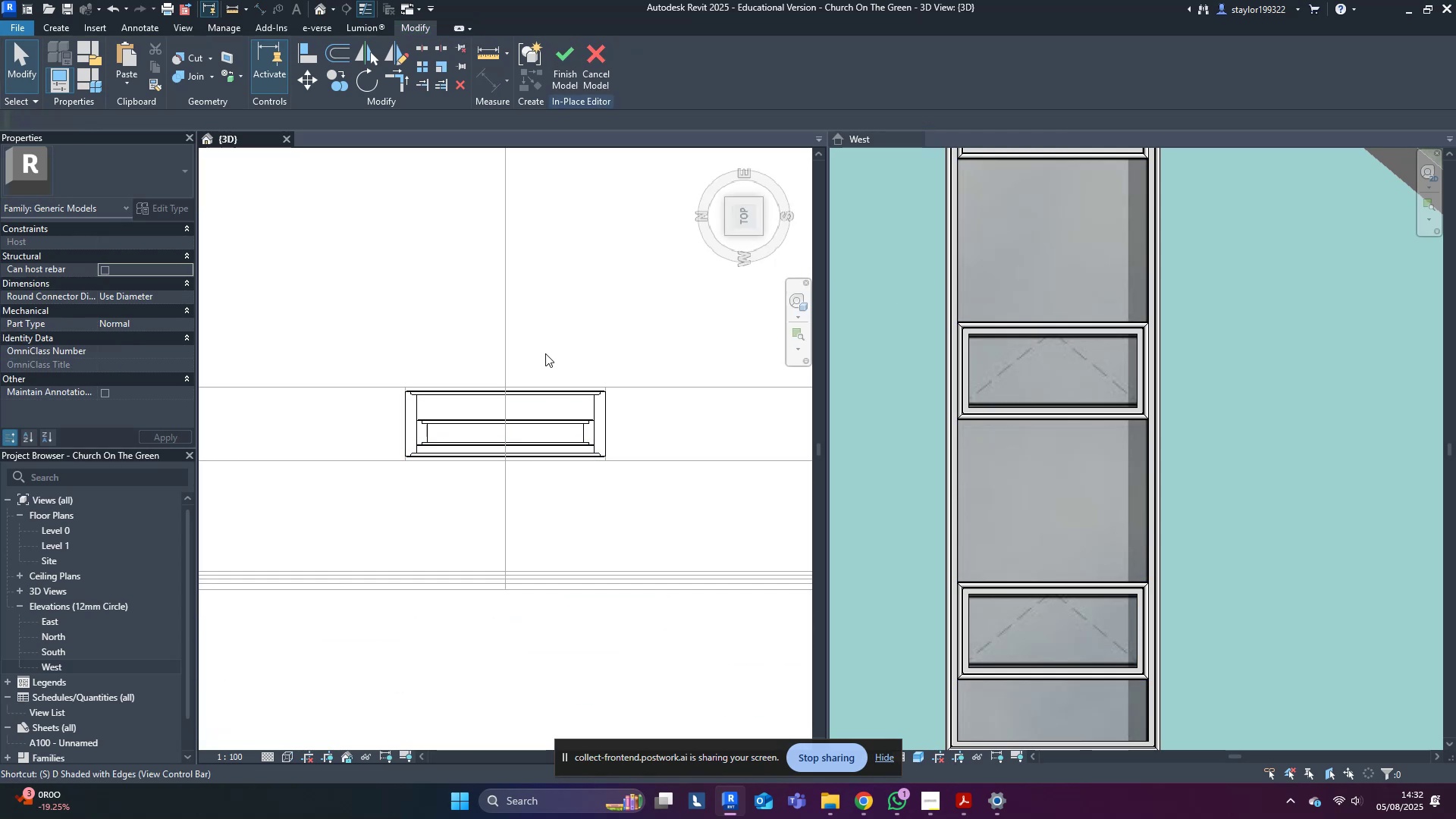 
scroll: coordinate [564, 355], scroll_direction: down, amount: 11.0
 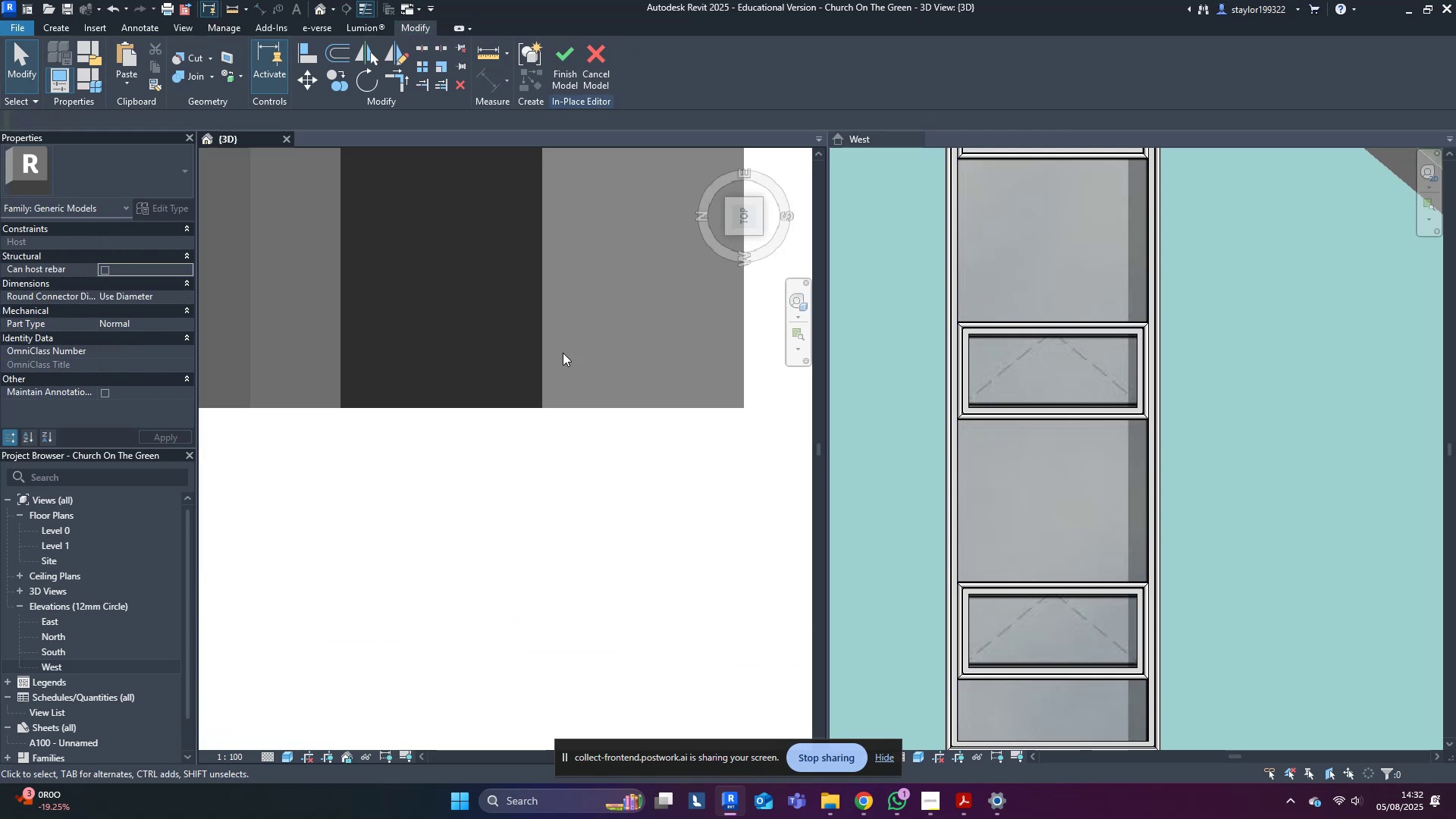 
hold_key(key=ShiftLeft, duration=0.37)
 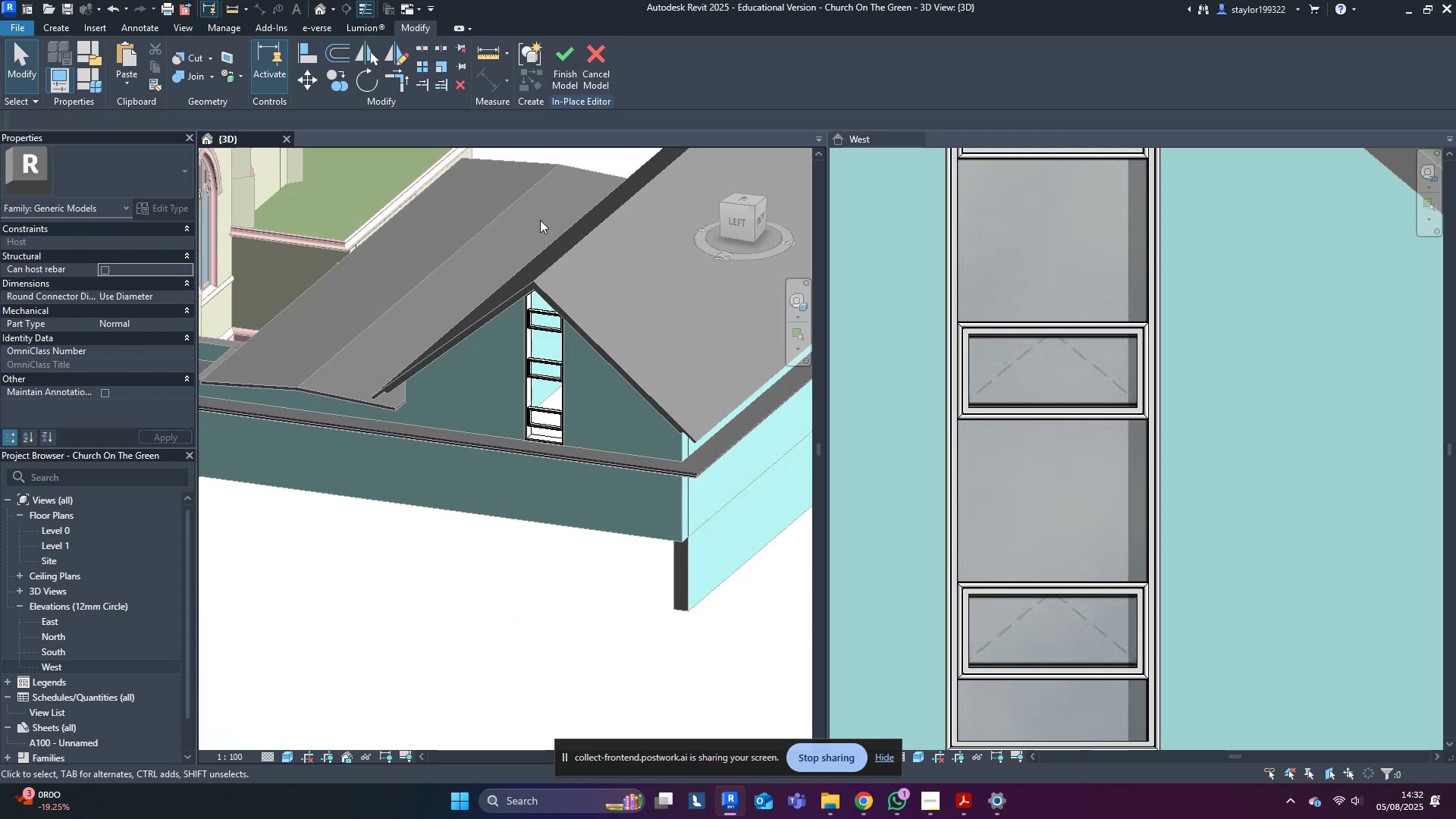 
scroll: coordinate [539, 276], scroll_direction: down, amount: 3.0
 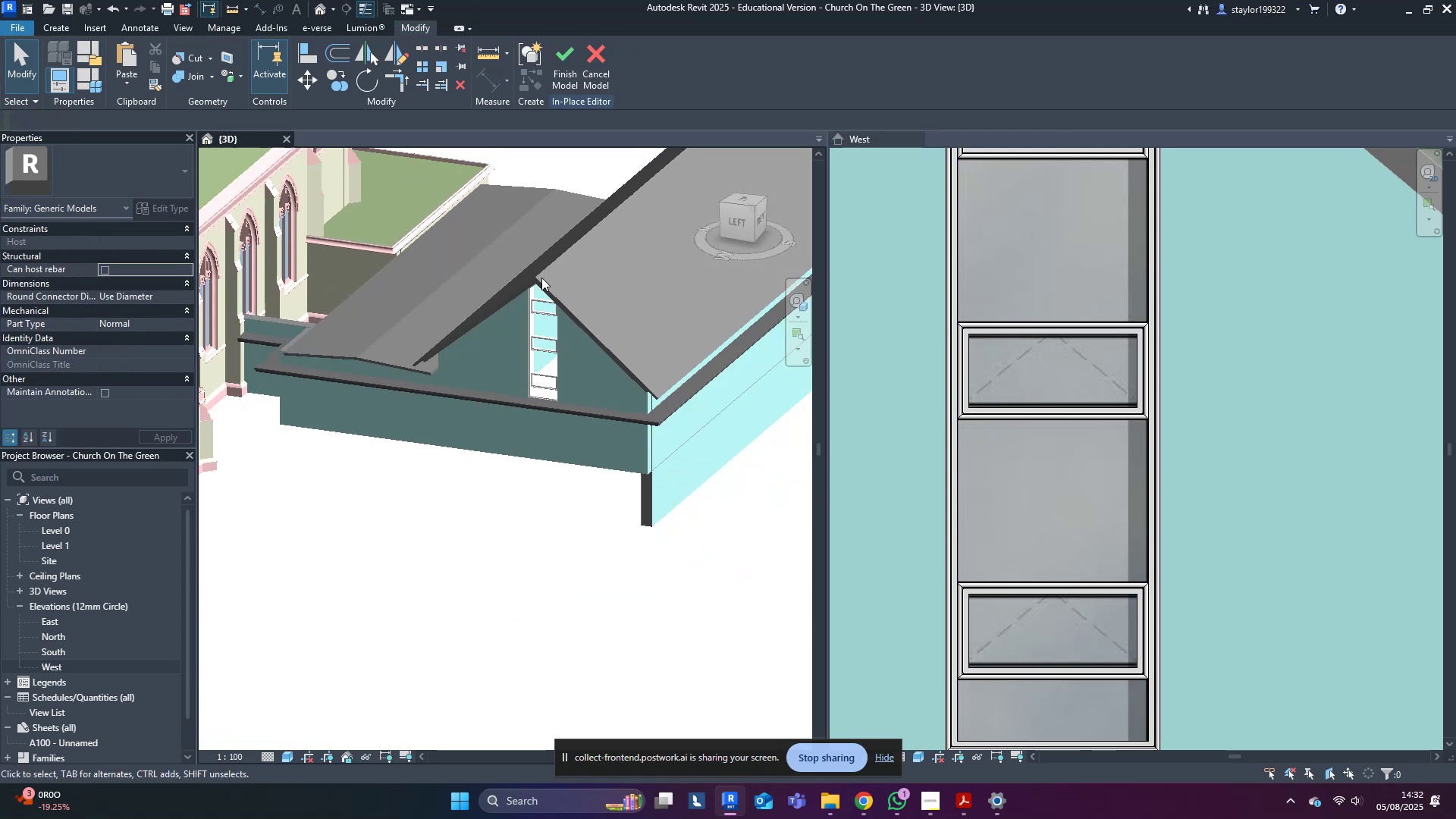 
hold_key(key=ShiftLeft, duration=0.81)
 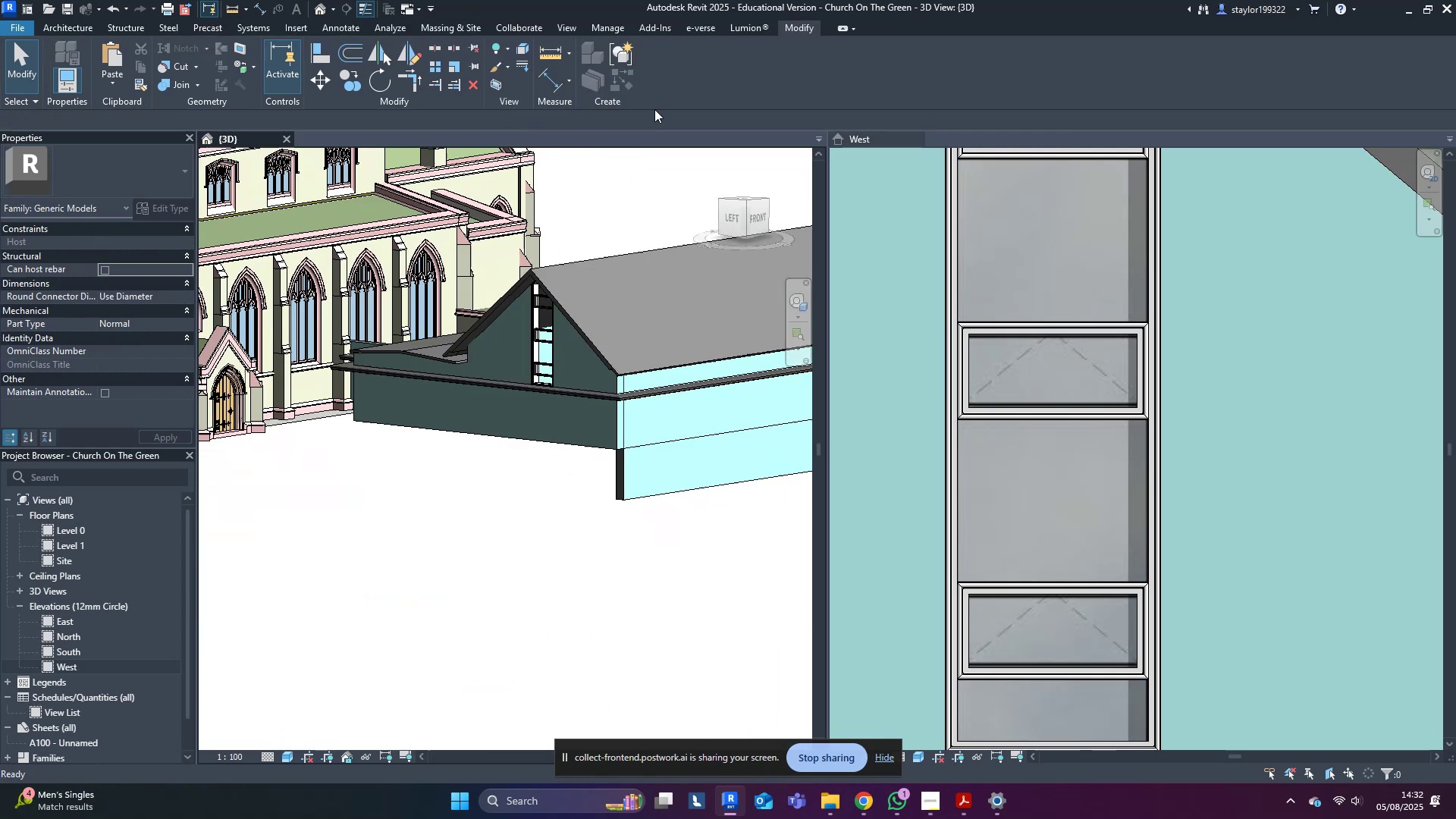 
scroll: coordinate [976, 350], scroll_direction: down, amount: 7.0
 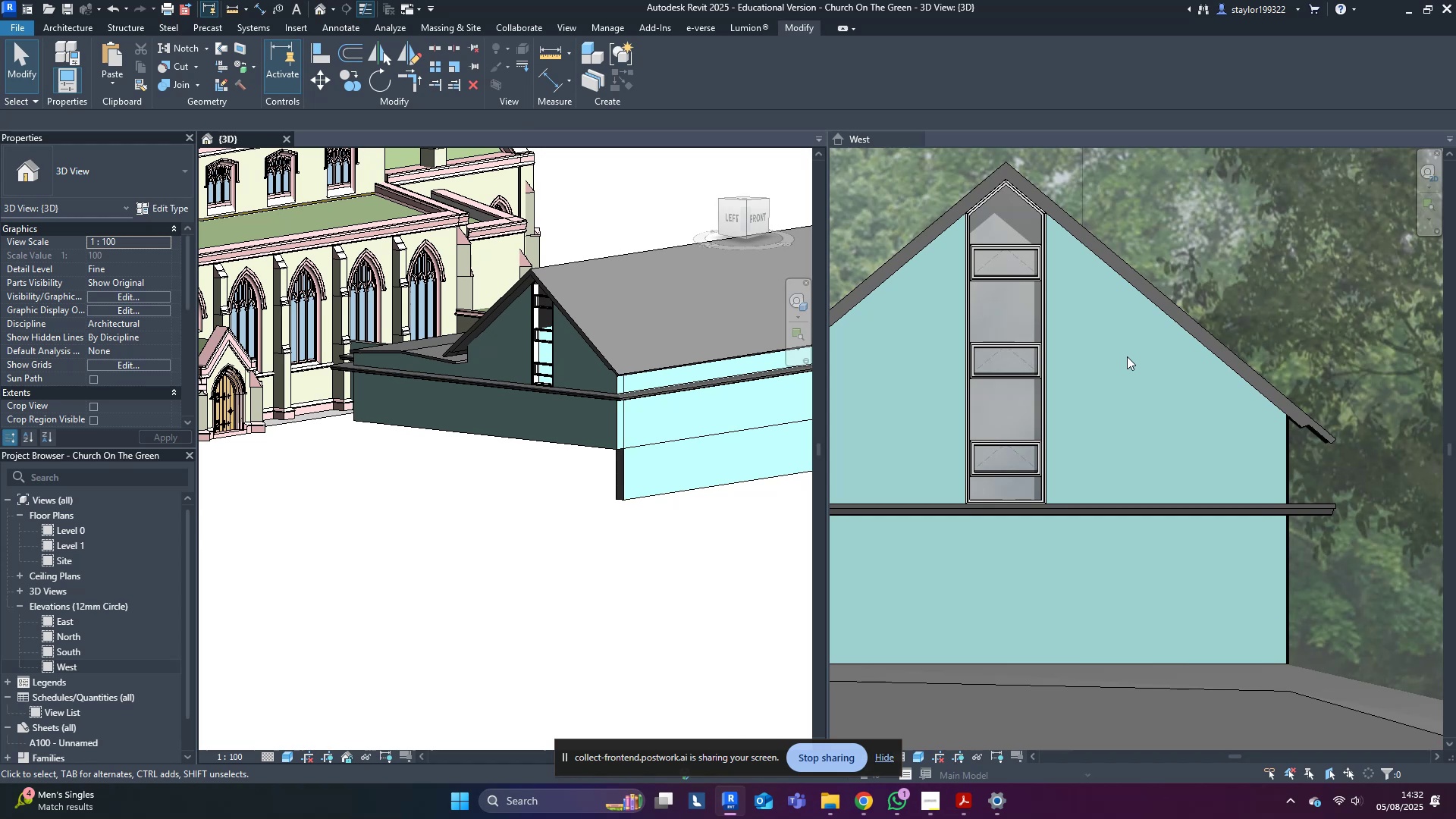 
type(wfsd)
 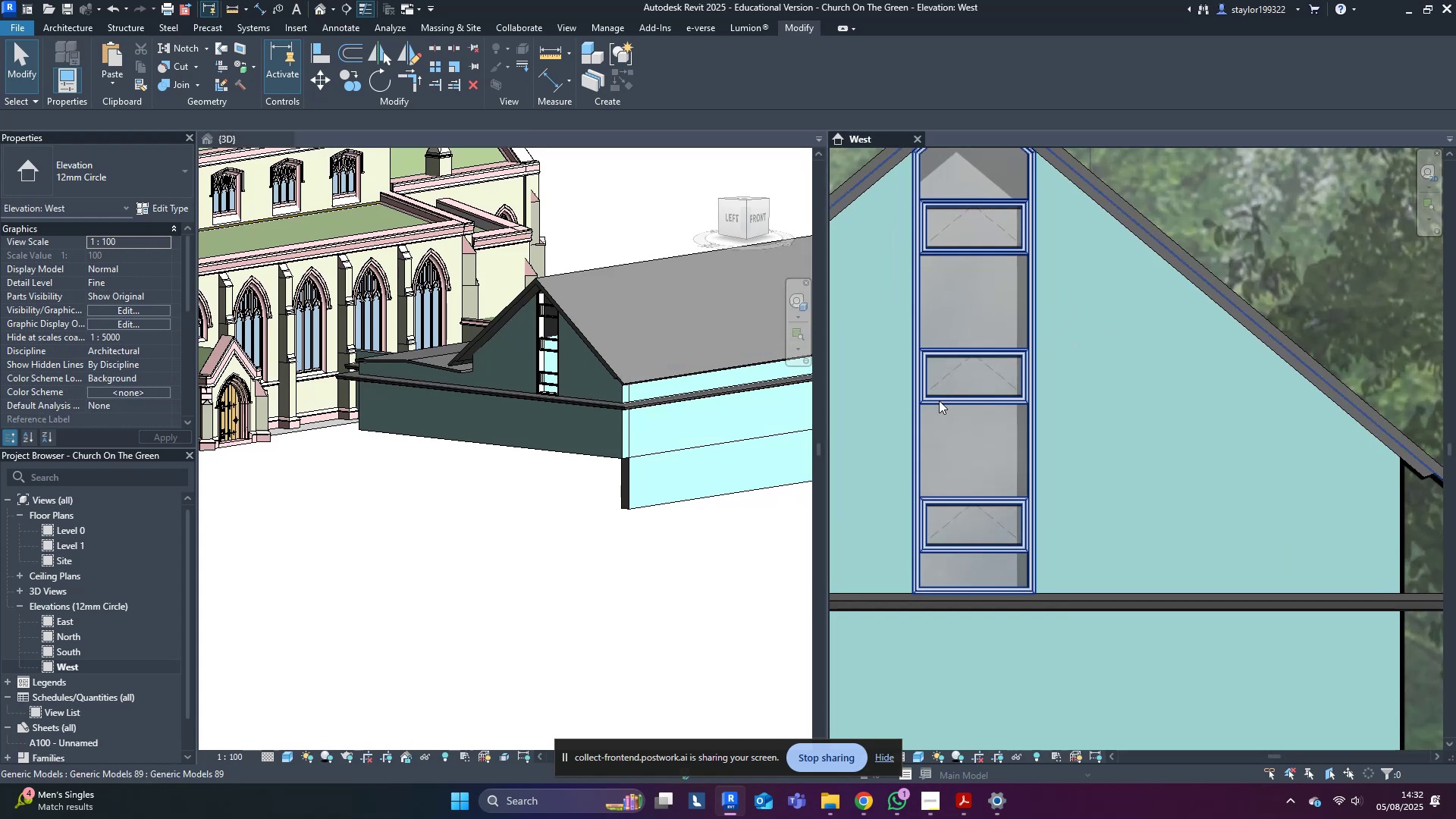 
scroll: coordinate [1065, 332], scroll_direction: up, amount: 3.0
 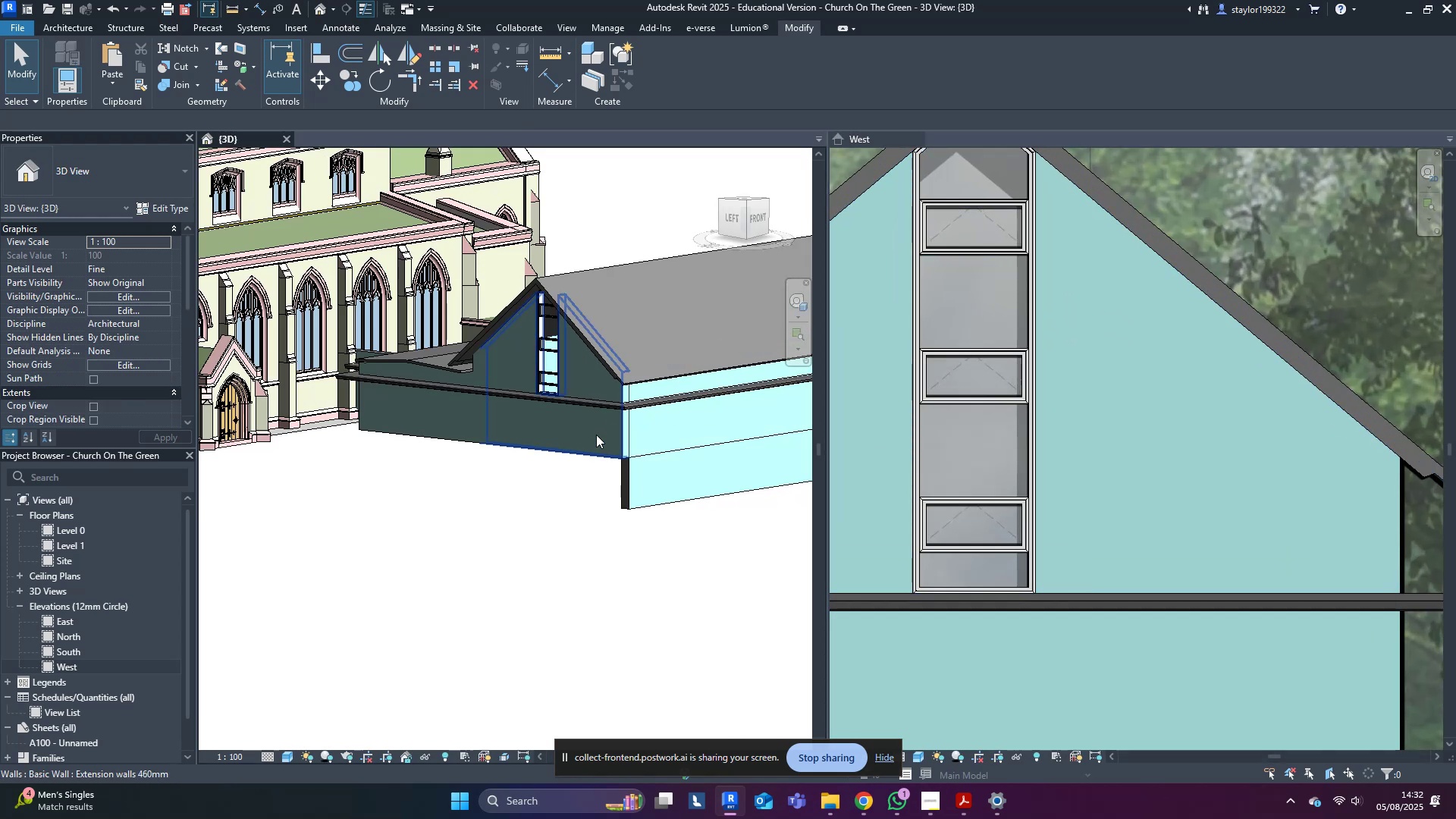 
wait(5.44)
 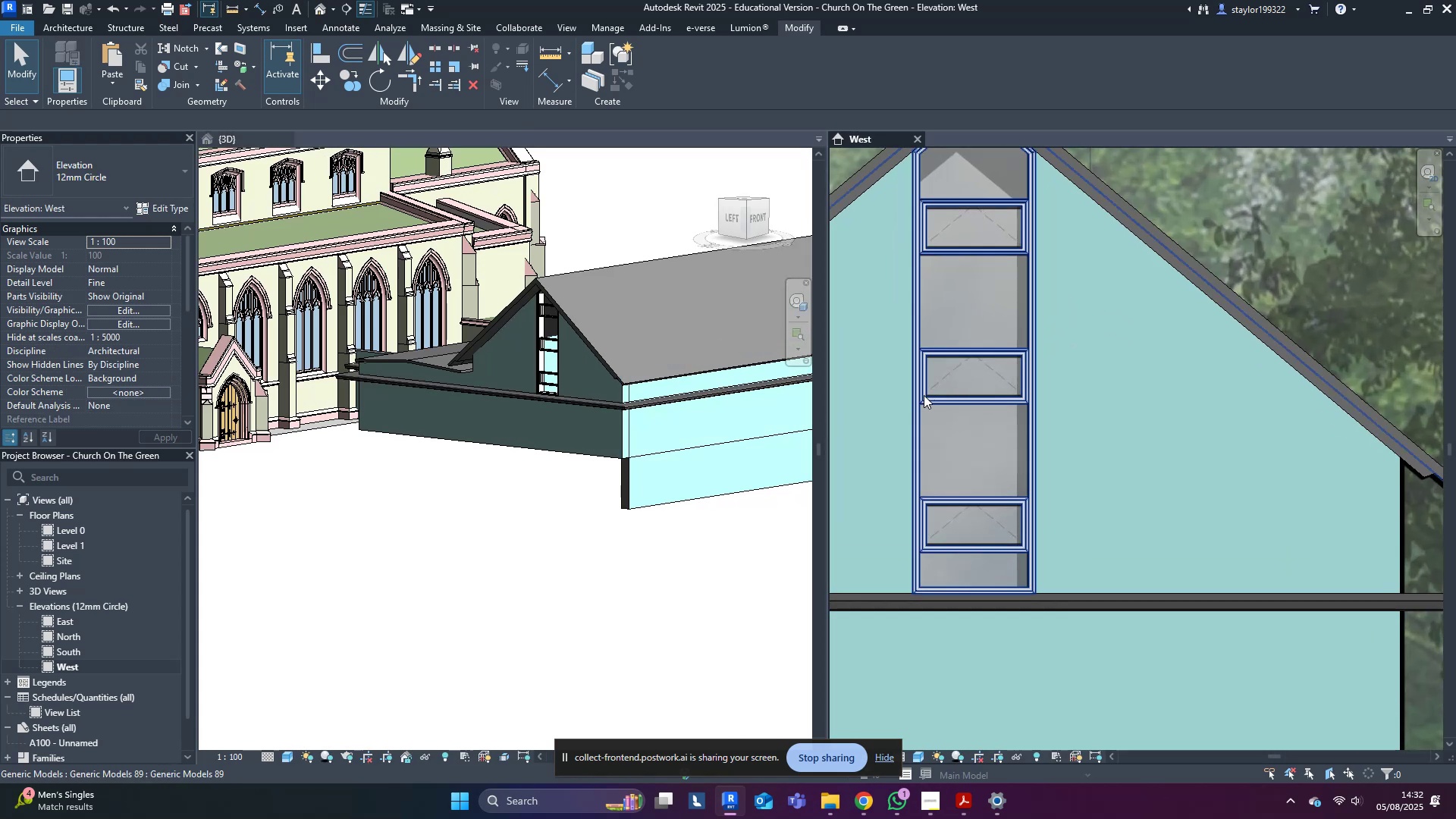 
scroll: coordinate [552, 440], scroll_direction: up, amount: 7.0
 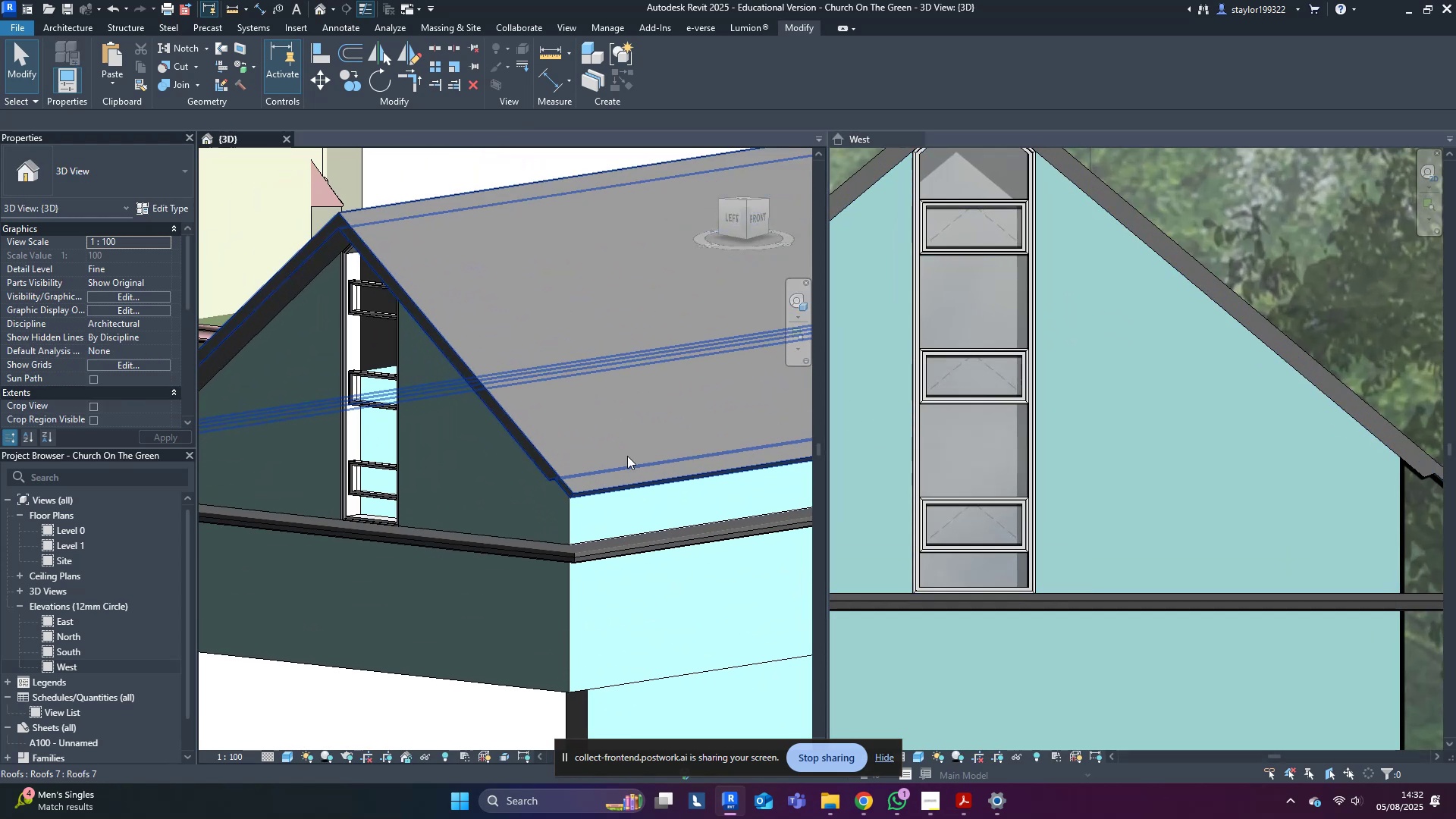 
scroll: coordinate [1113, 478], scroll_direction: down, amount: 7.0
 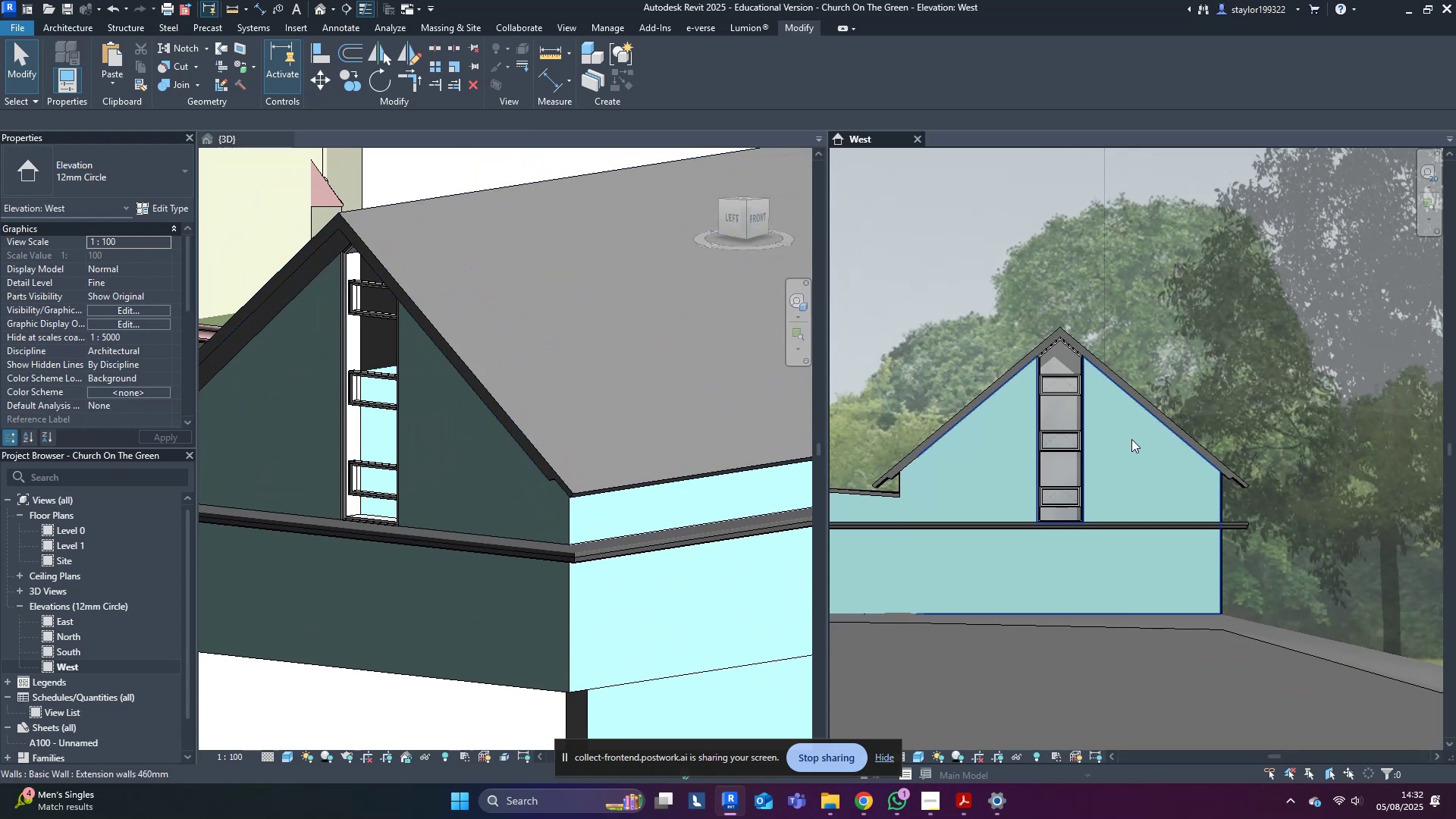 
type(wfsd)
 